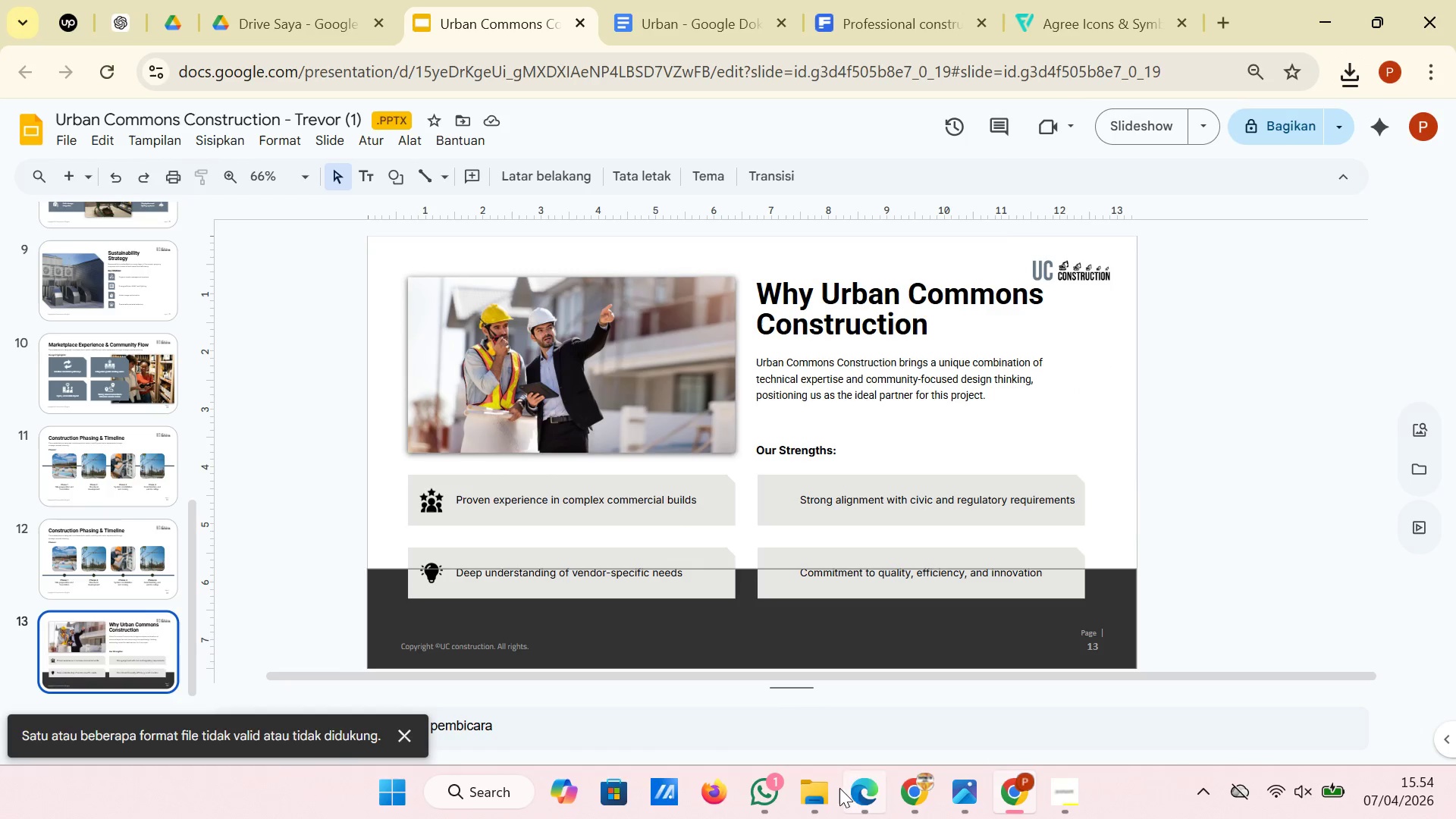 
left_click([833, 798])
 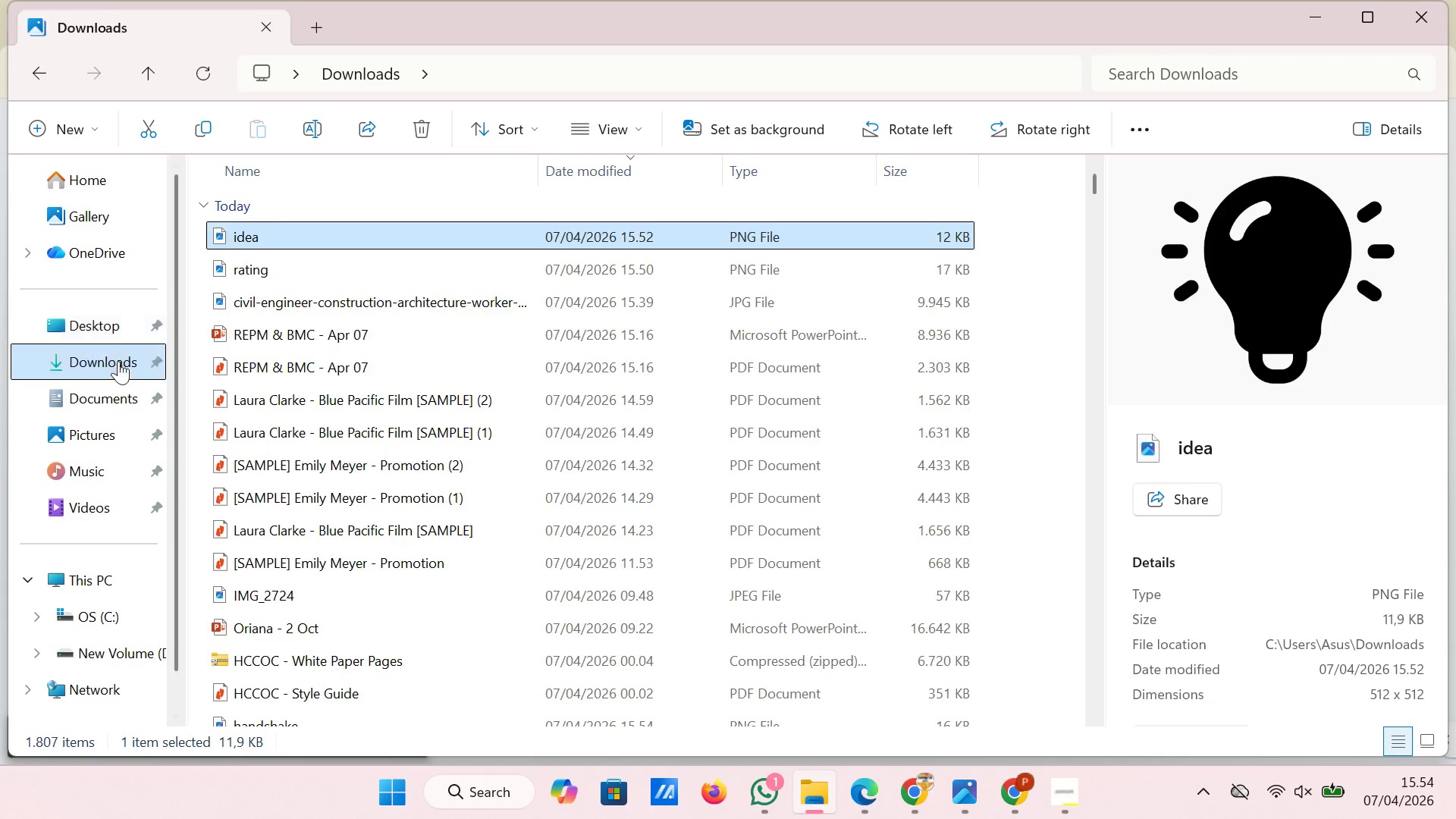 
left_click([127, 366])
 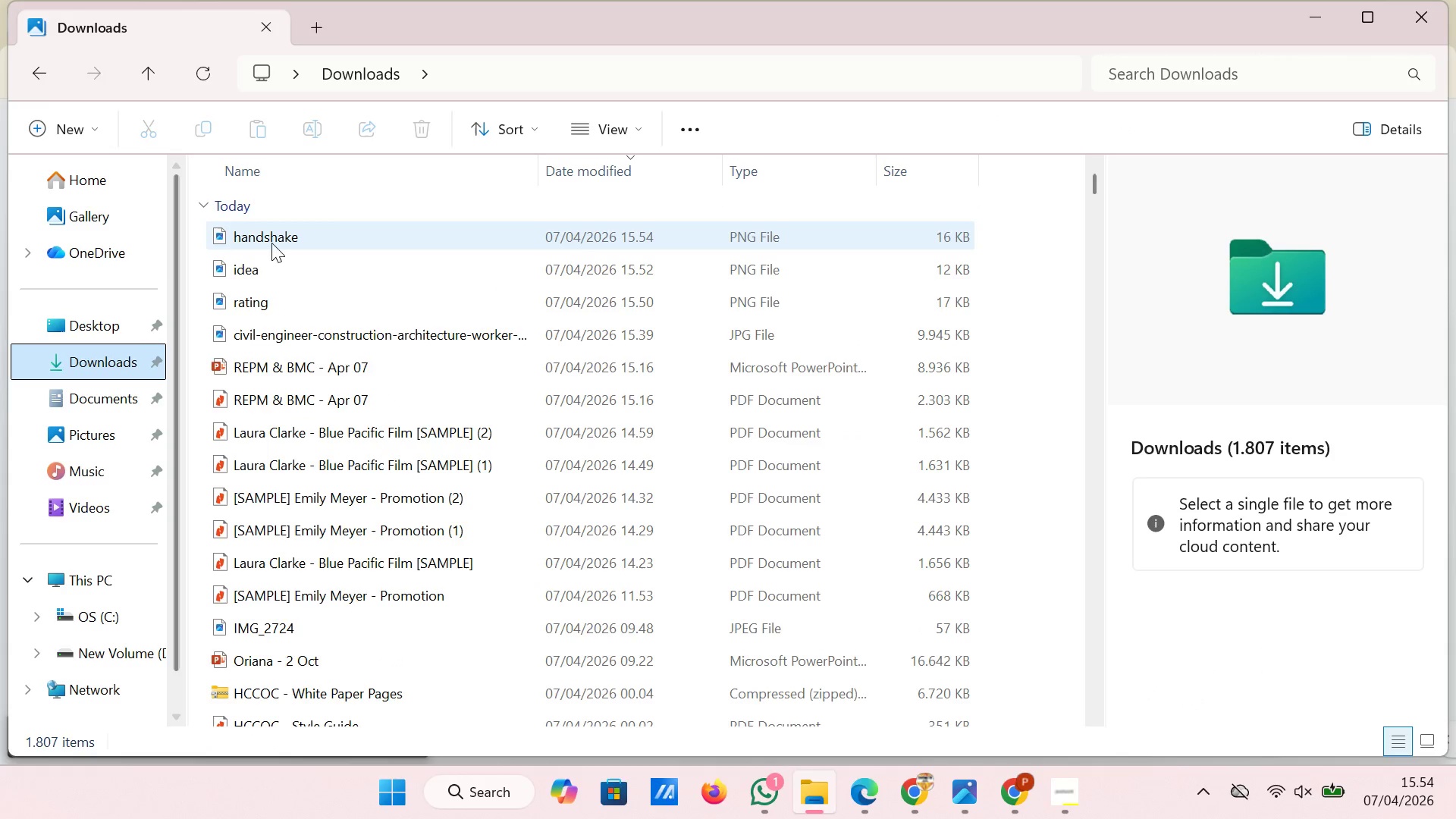 
left_click([306, 243])
 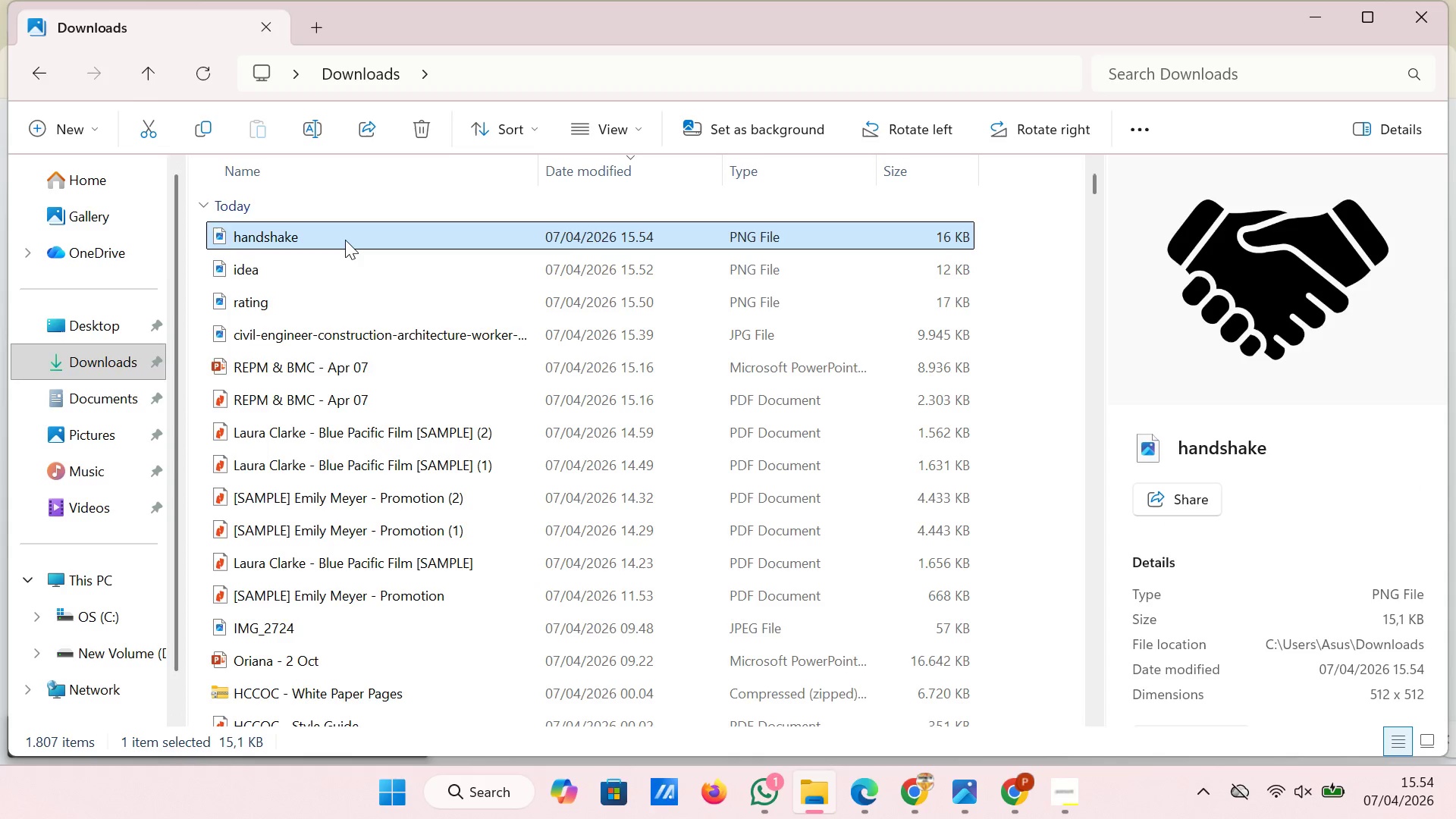 
left_click_drag(start_coordinate=[345, 240], to_coordinate=[1100, 427])
 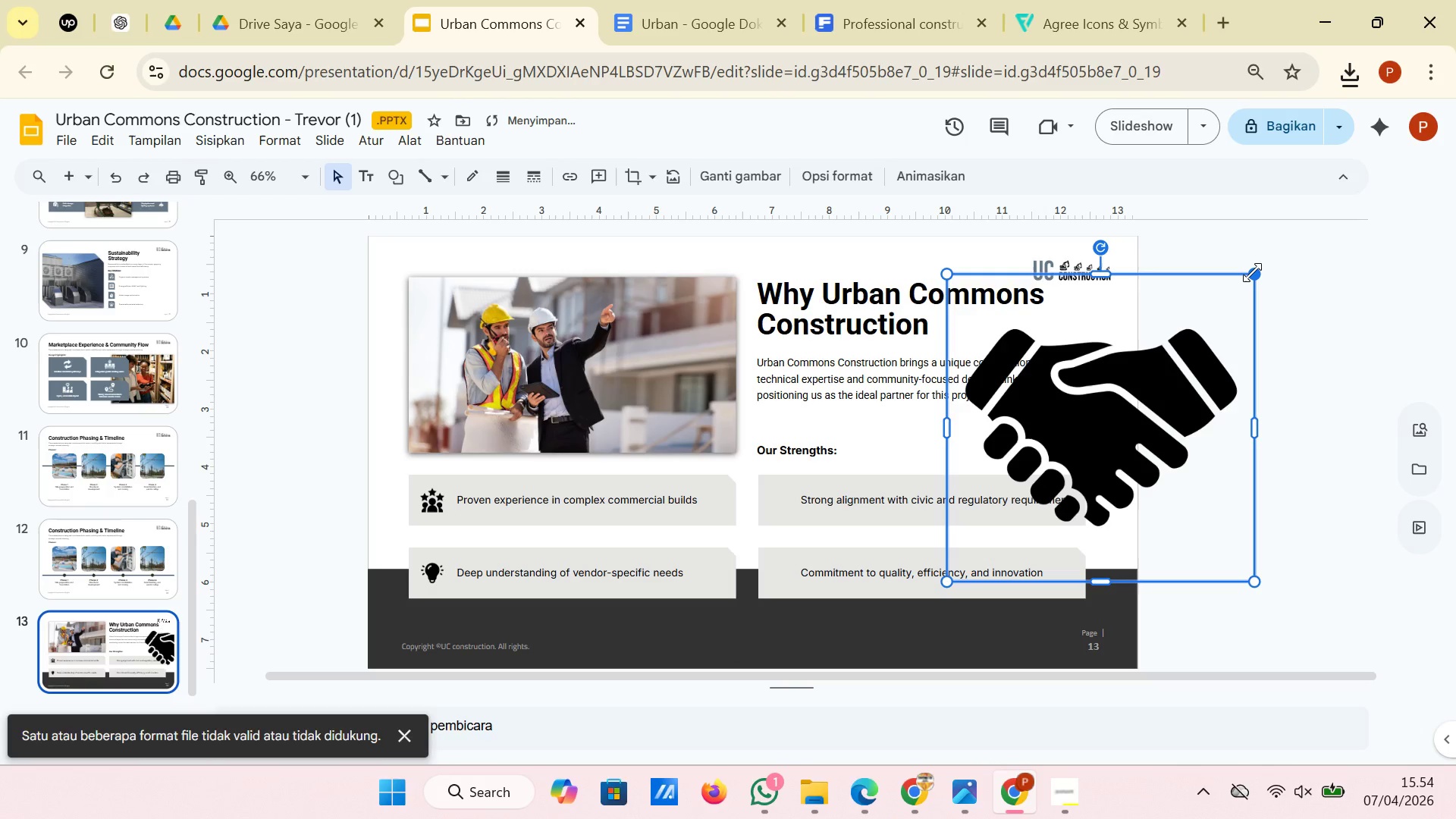 
left_click_drag(start_coordinate=[1252, 272], to_coordinate=[979, 532])
 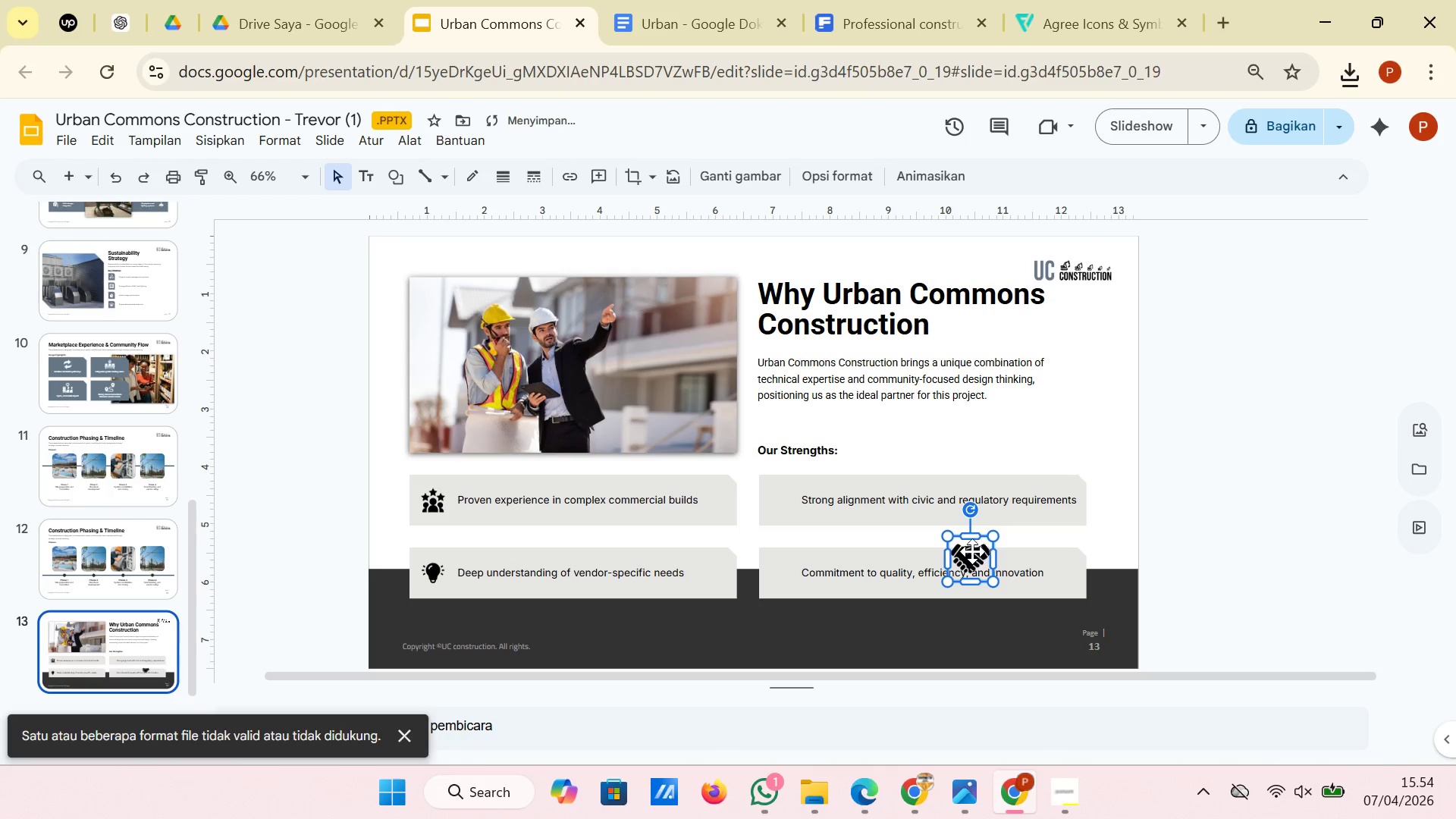 
left_click_drag(start_coordinate=[980, 551], to_coordinate=[789, 498])
 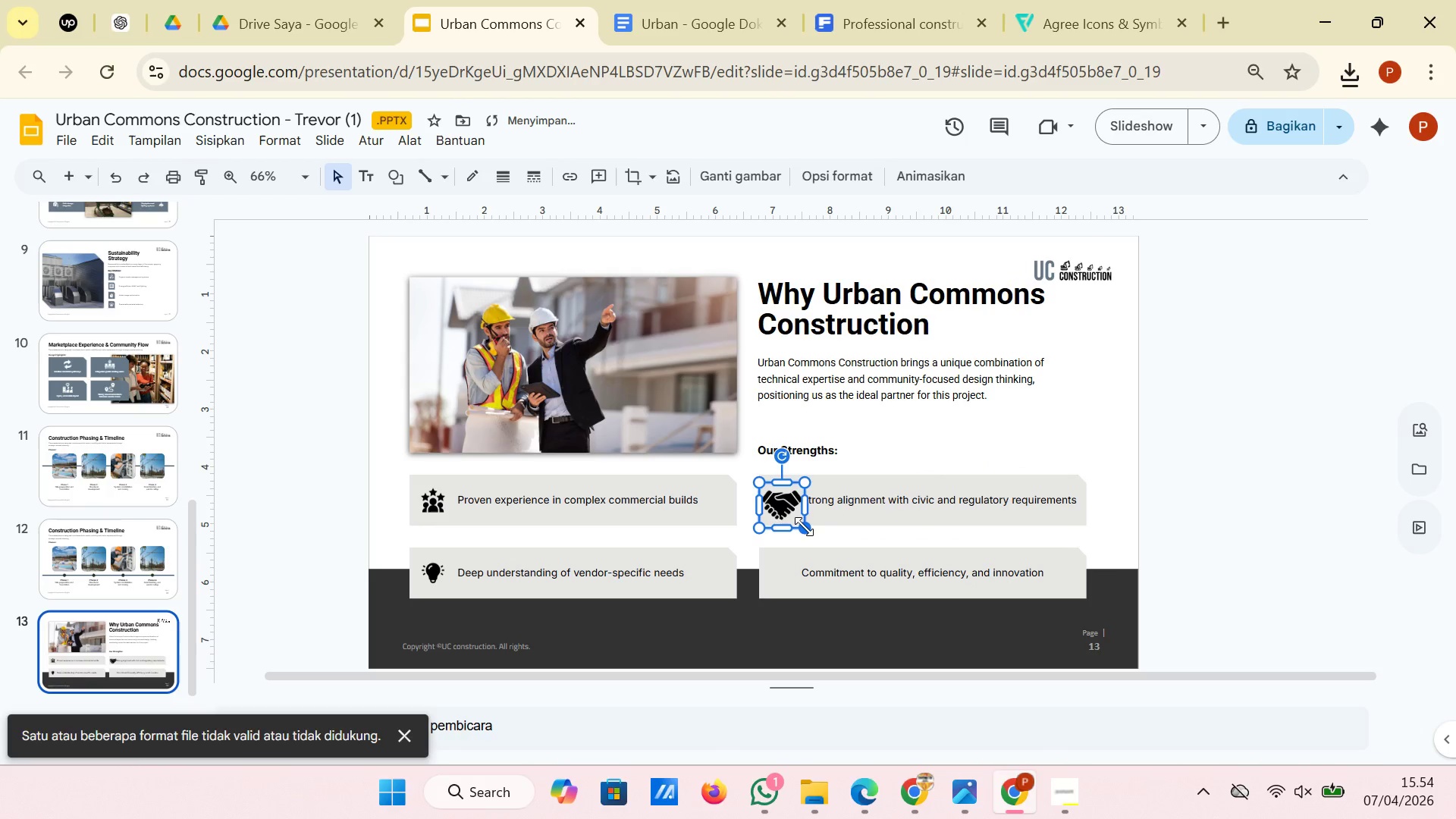 
left_click_drag(start_coordinate=[804, 526], to_coordinate=[786, 507])
 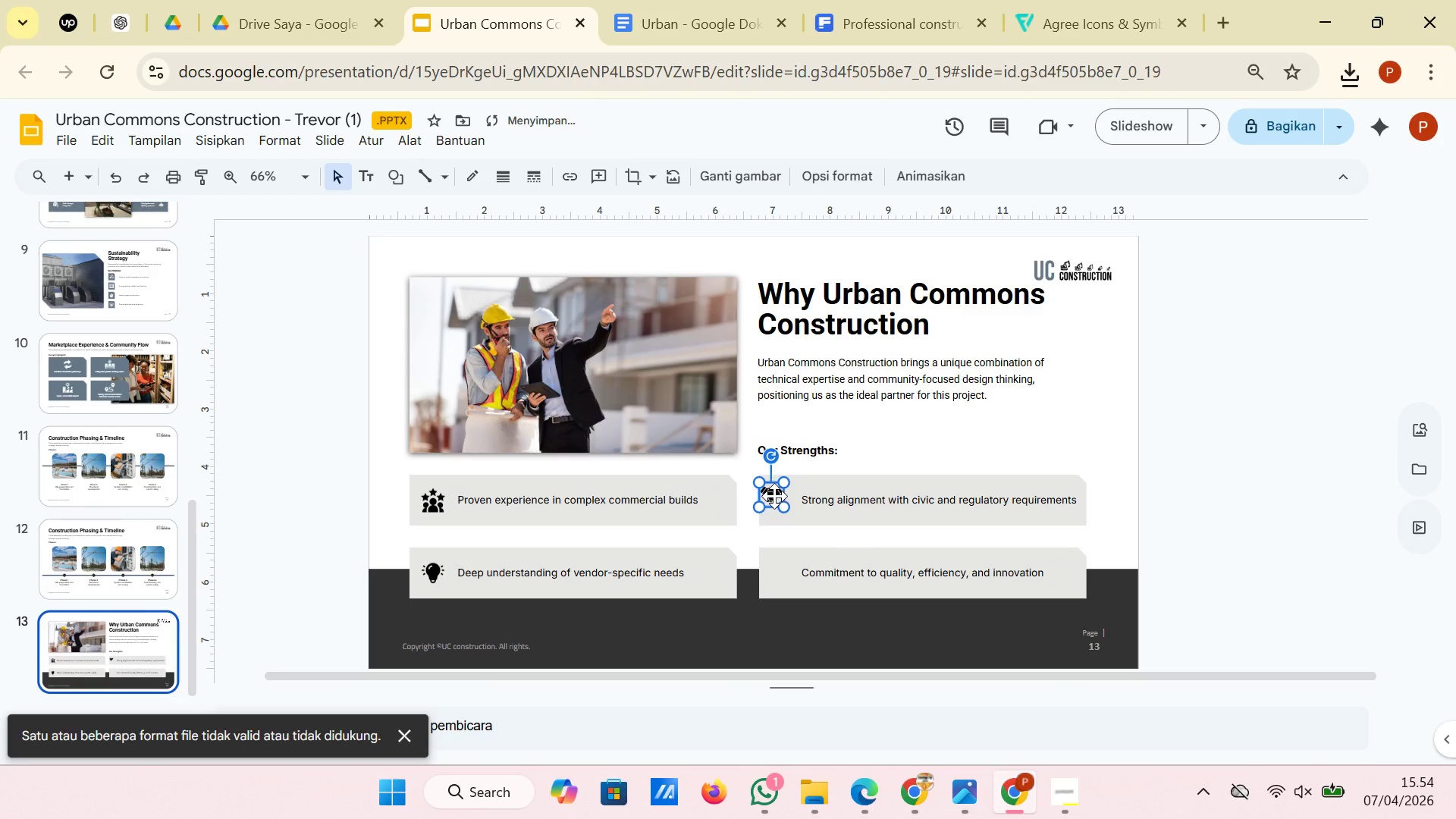 
left_click_drag(start_coordinate=[773, 495], to_coordinate=[785, 504])
 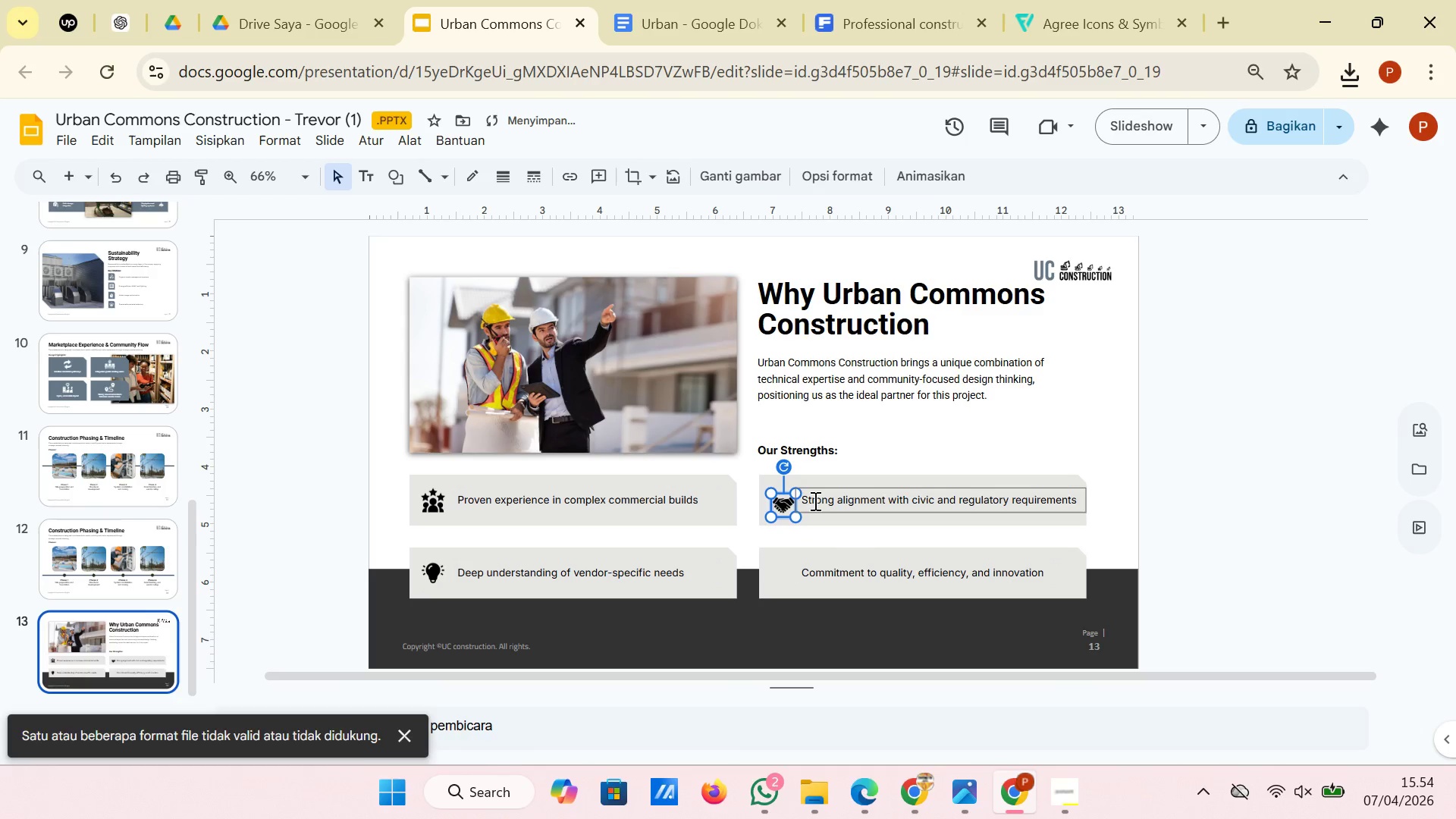 
hold_key(key=ControlLeft, duration=1.5)
scroll: coordinate [814, 500], scroll_direction: up, amount: 3.0
 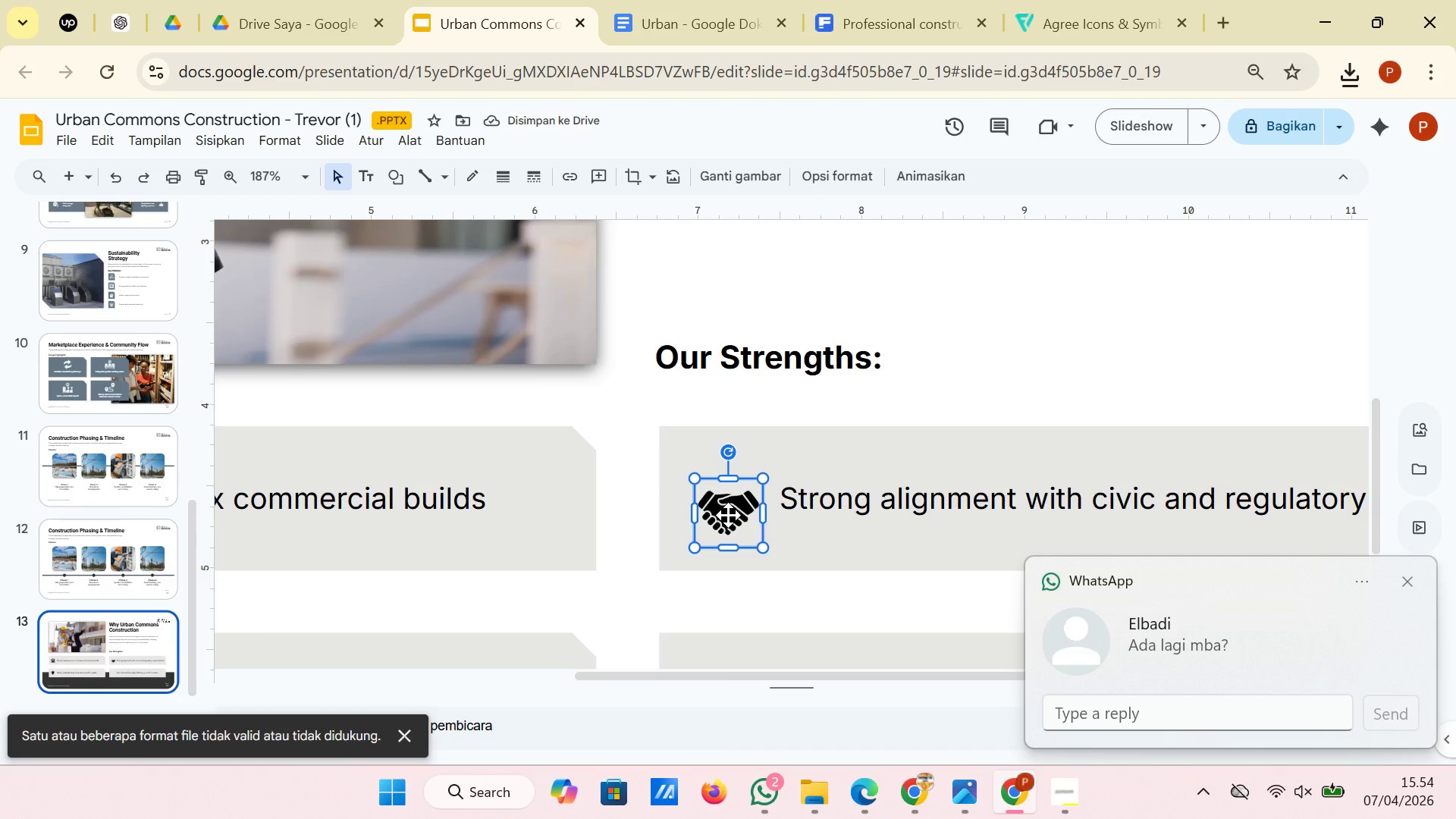 
left_click_drag(start_coordinate=[728, 515], to_coordinate=[721, 500])
 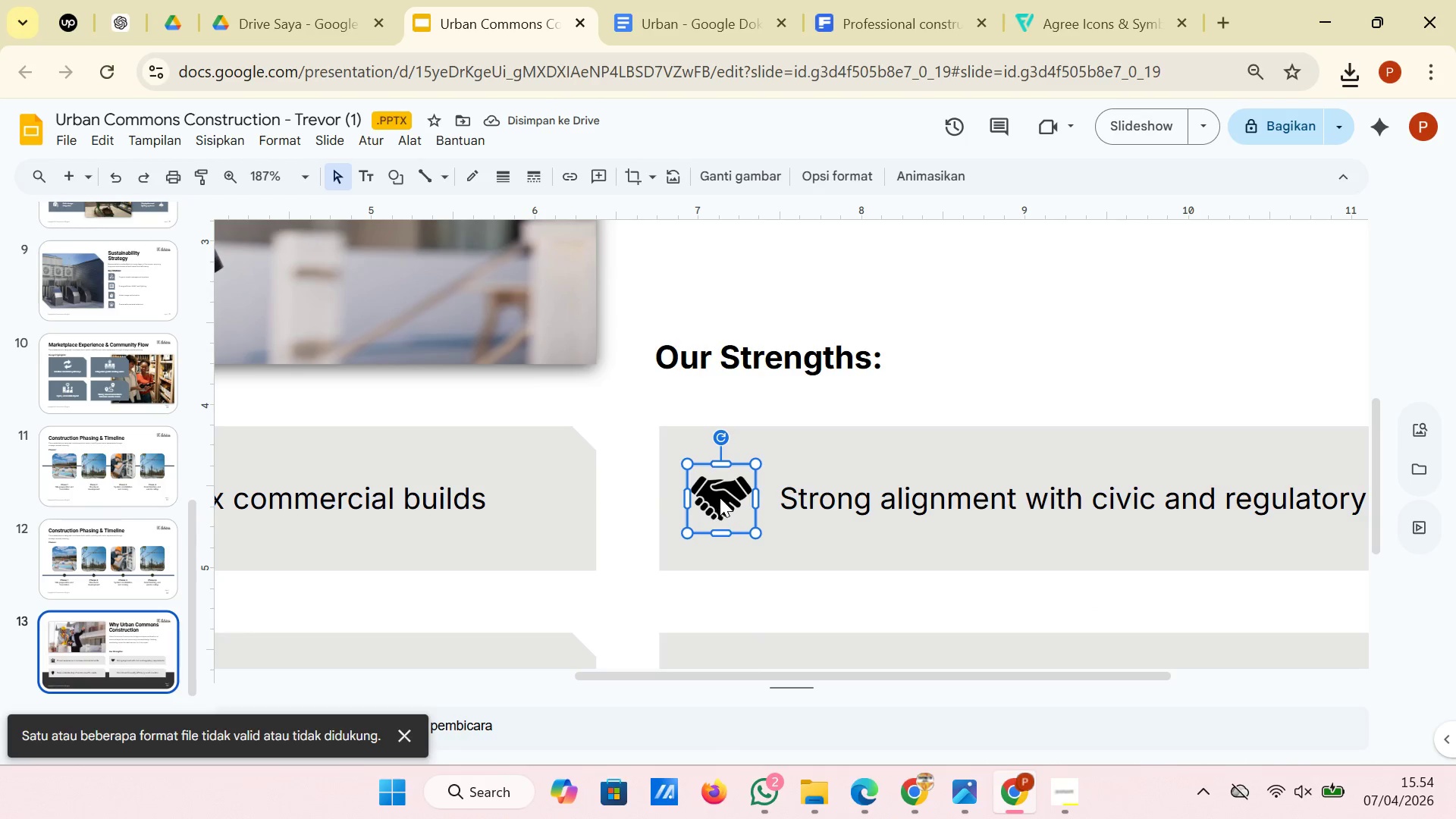 
left_click([630, 416])
 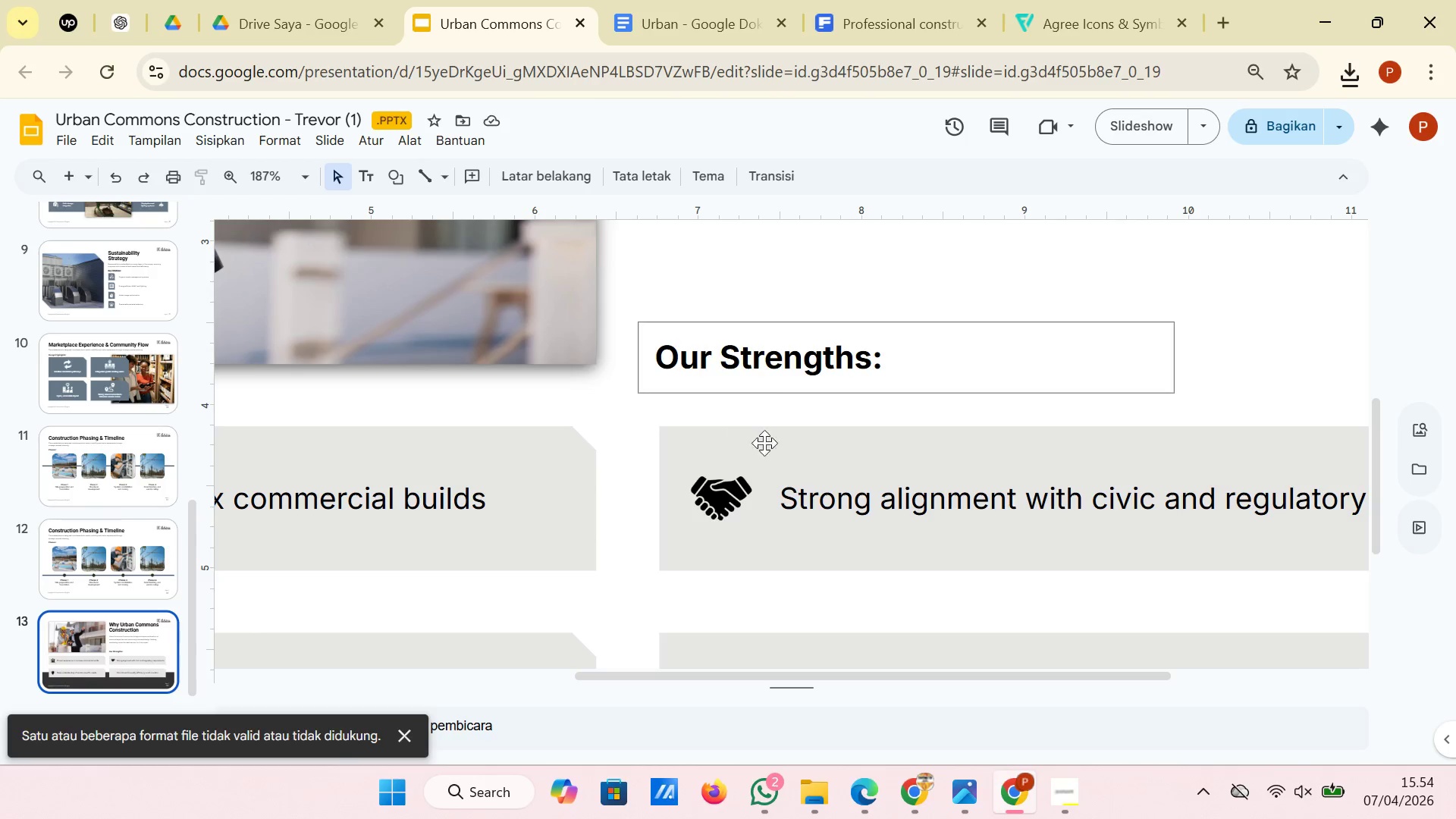 
wait(5.02)
 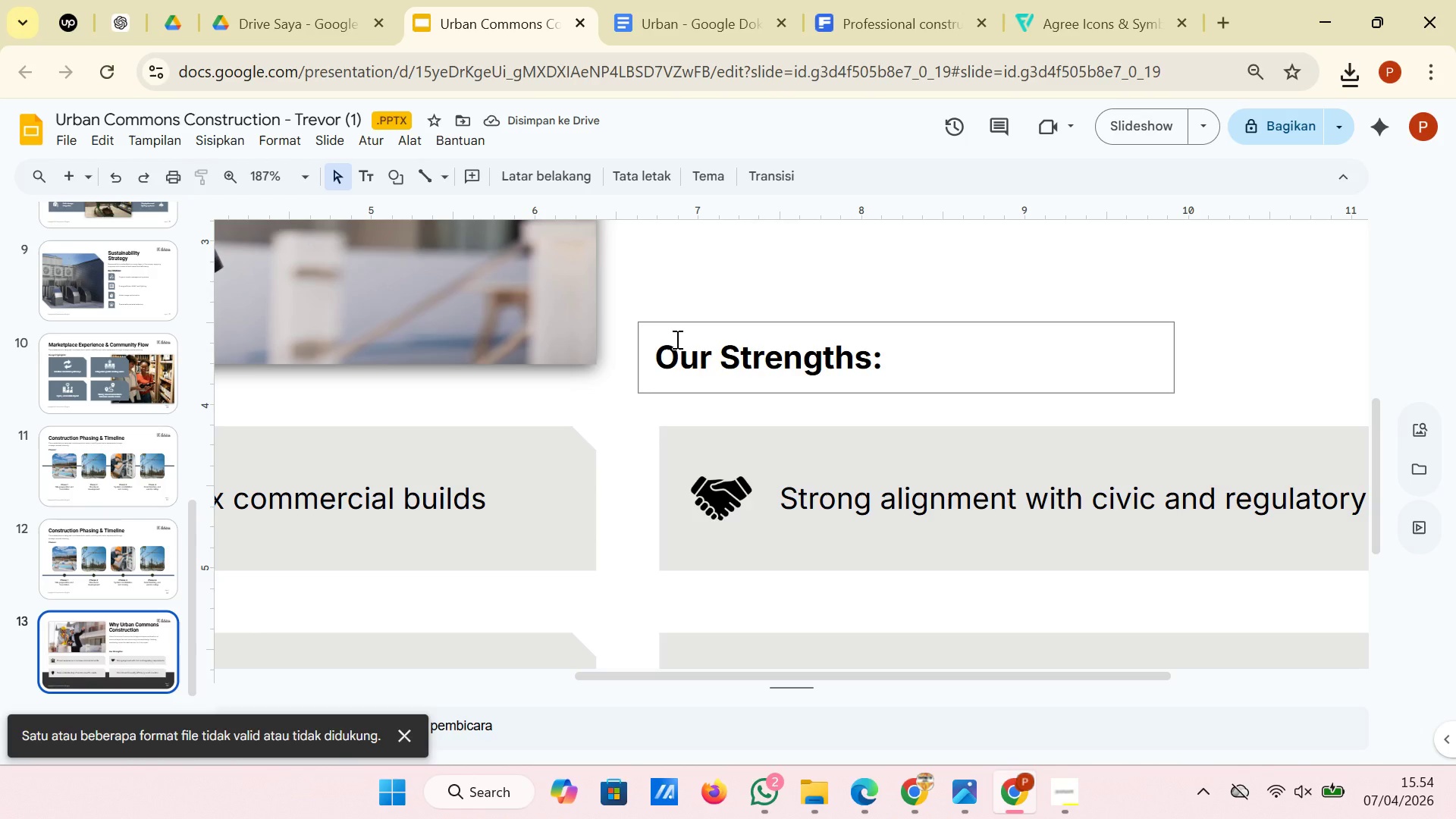 
scroll: coordinate [902, 475], scroll_direction: down, amount: 2.0
 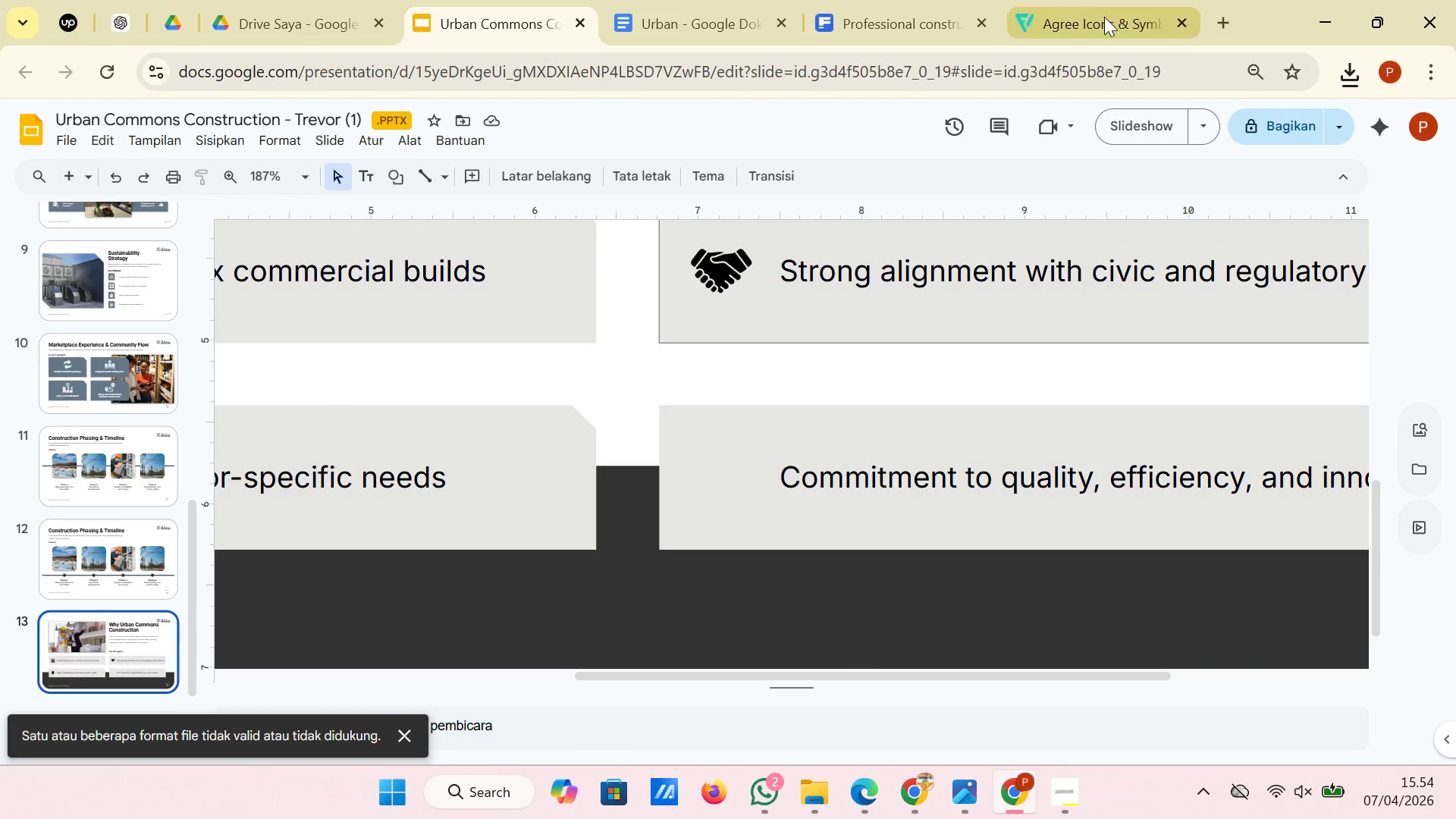 
wait(6.67)
 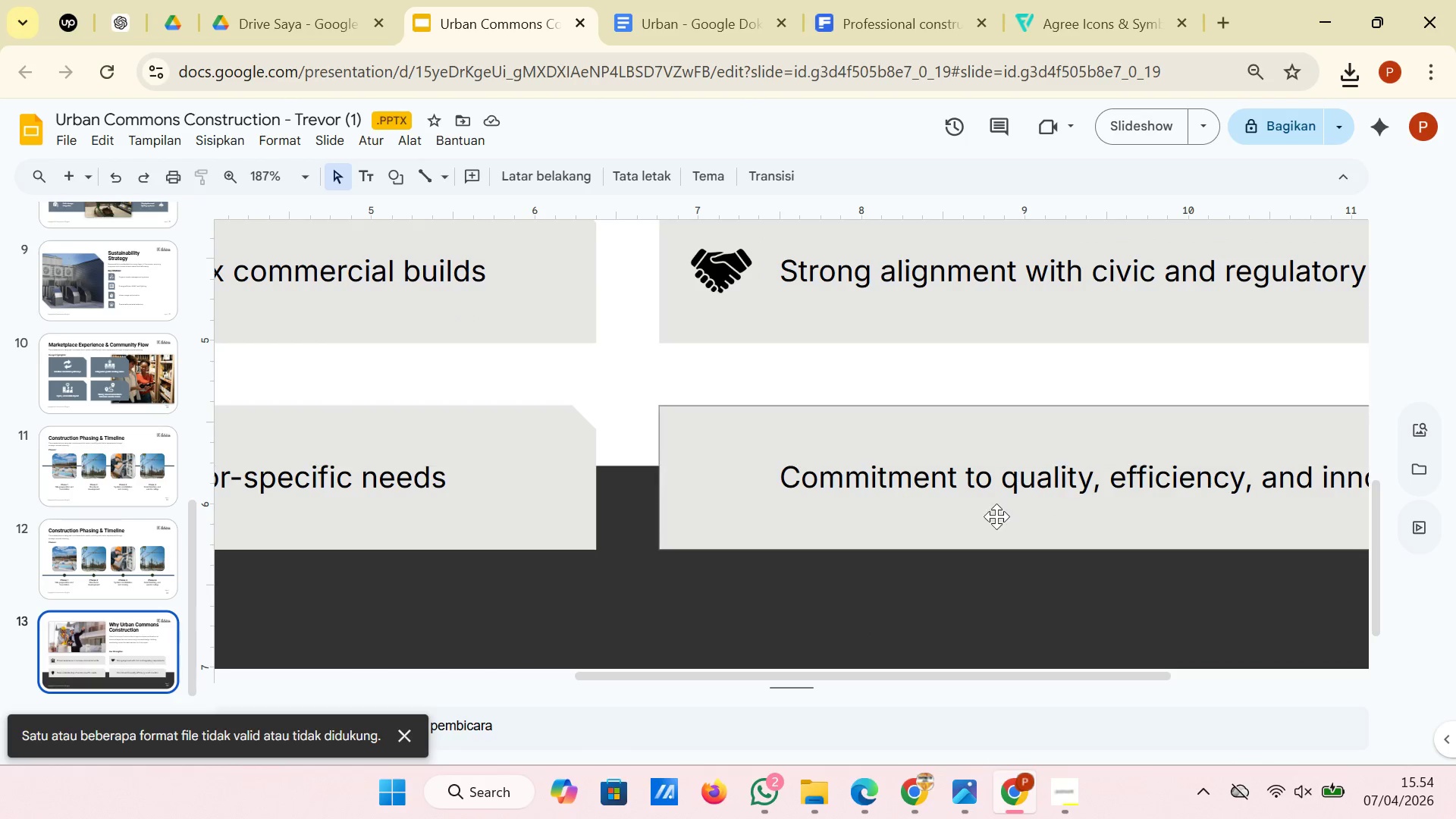 
left_click([1088, 1])
 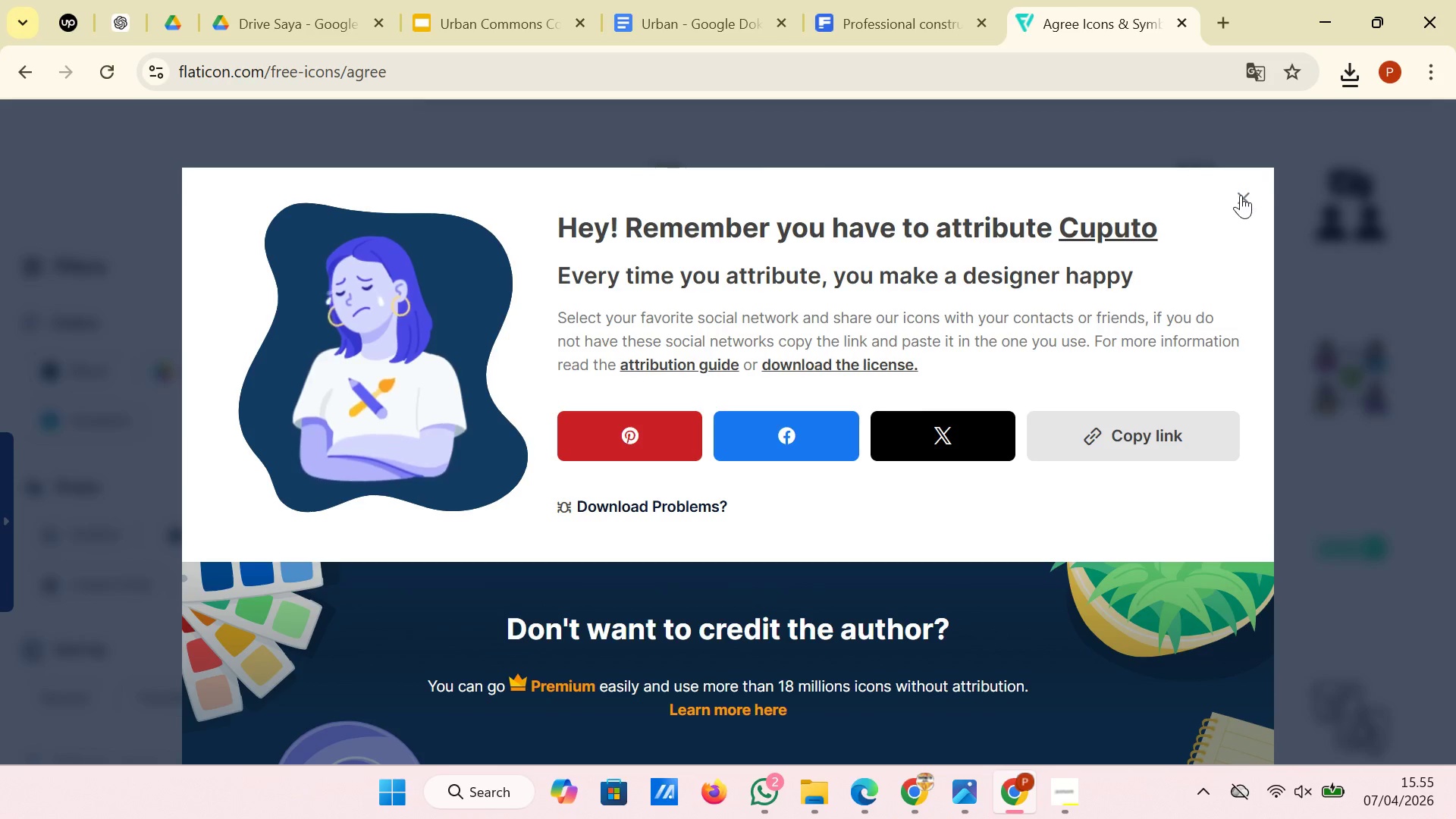 
left_click([1241, 195])
 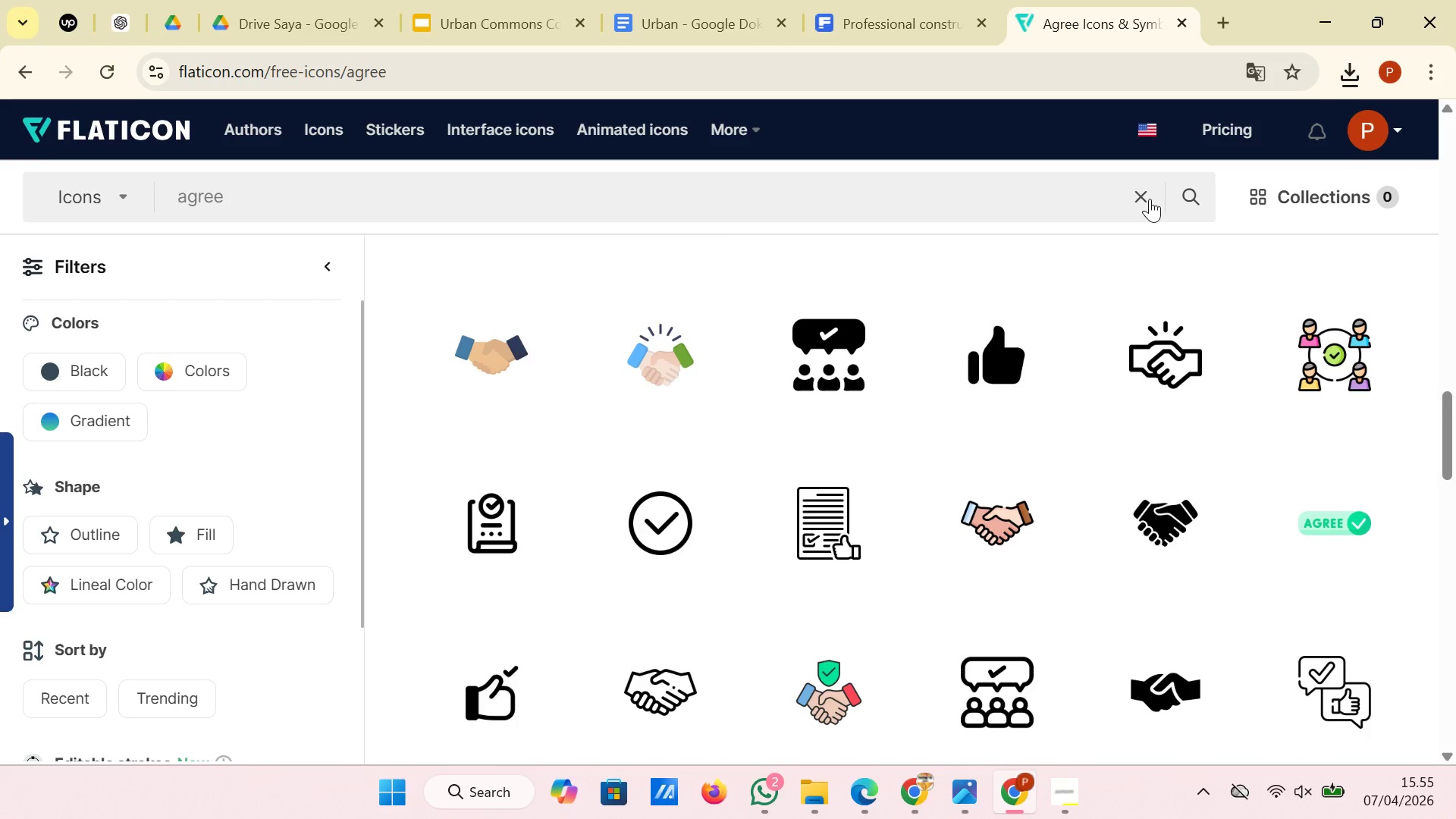 
left_click([1147, 199])
 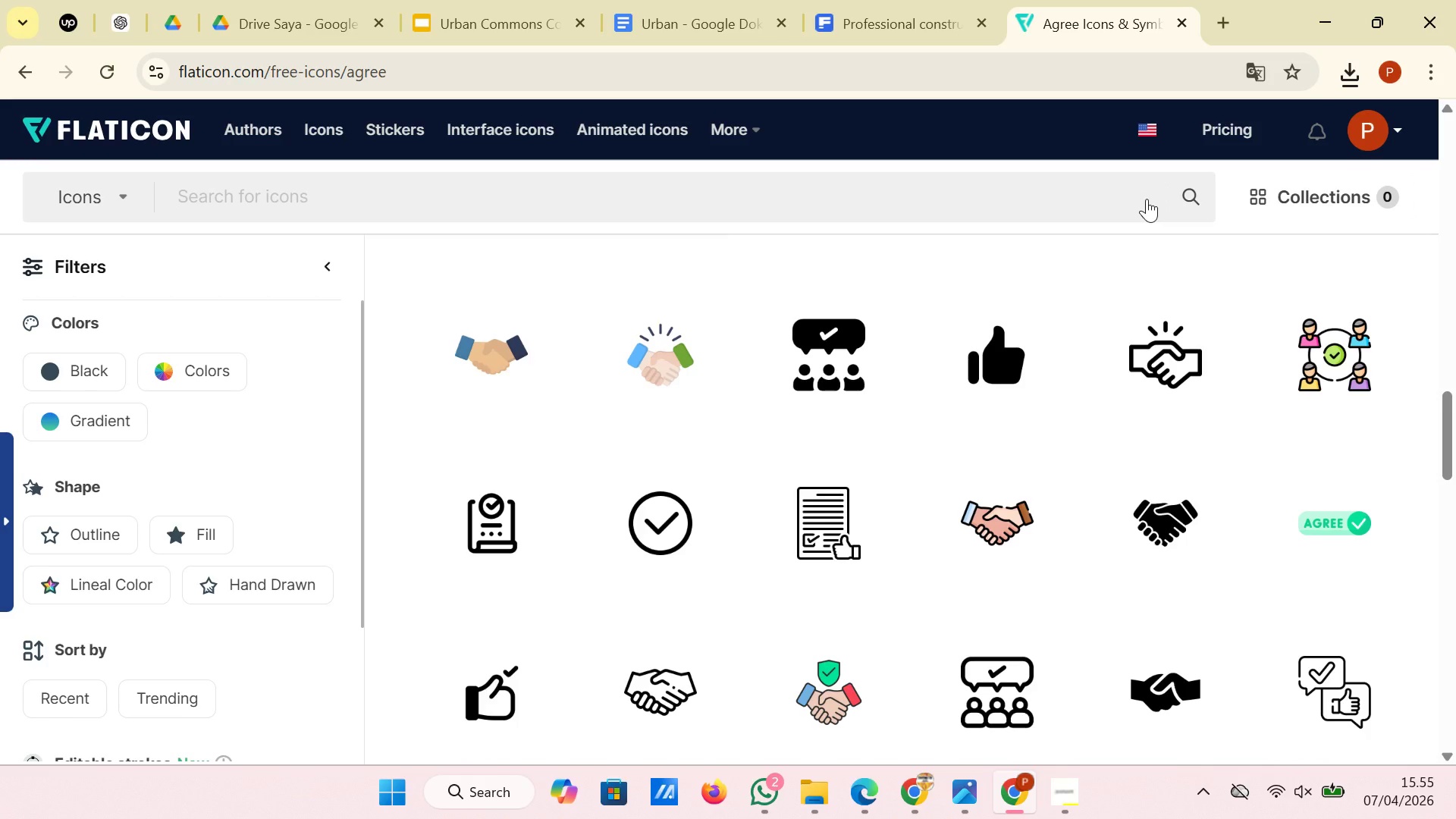 
type(commit)
 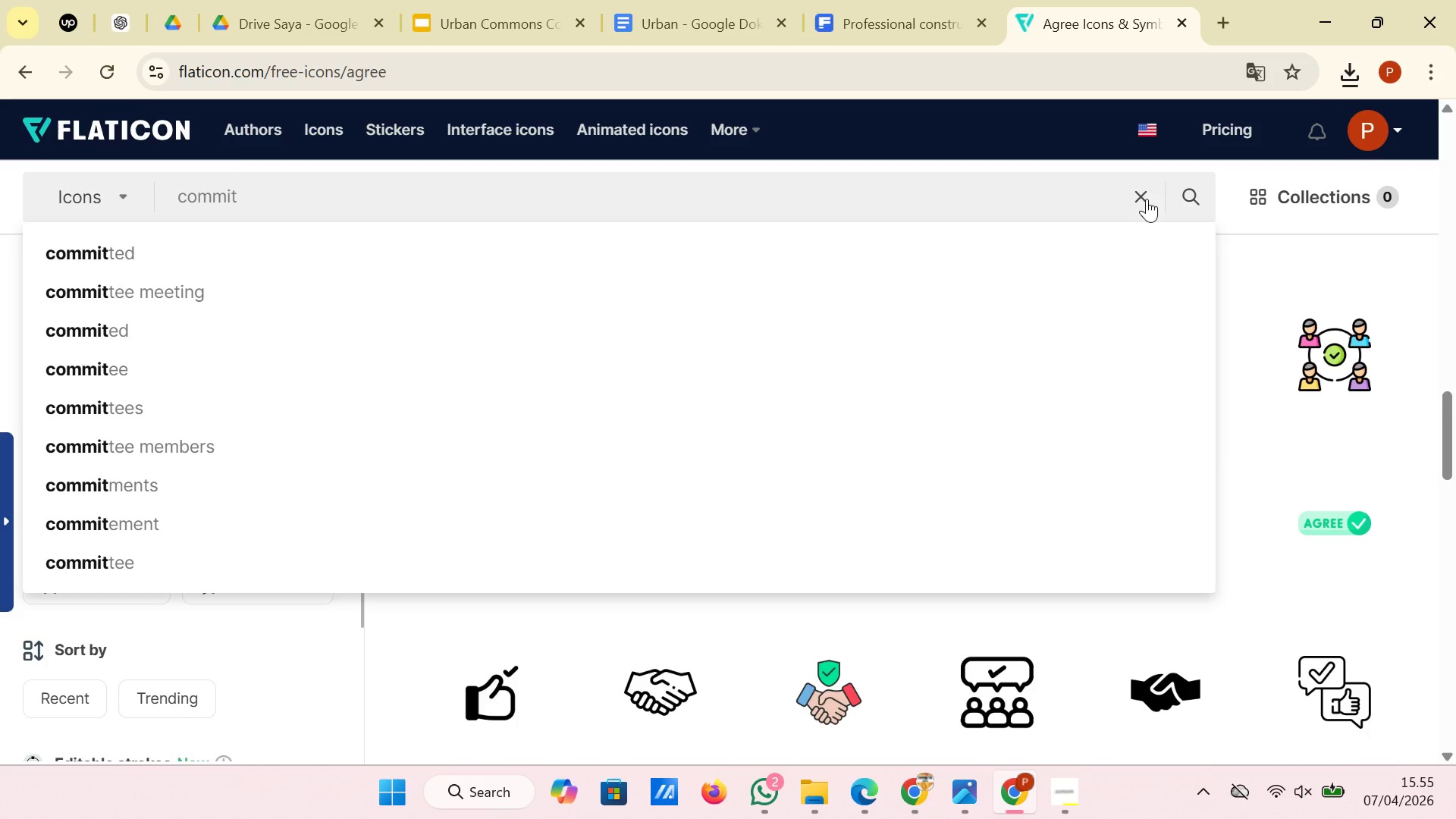 
left_click([850, 533])
 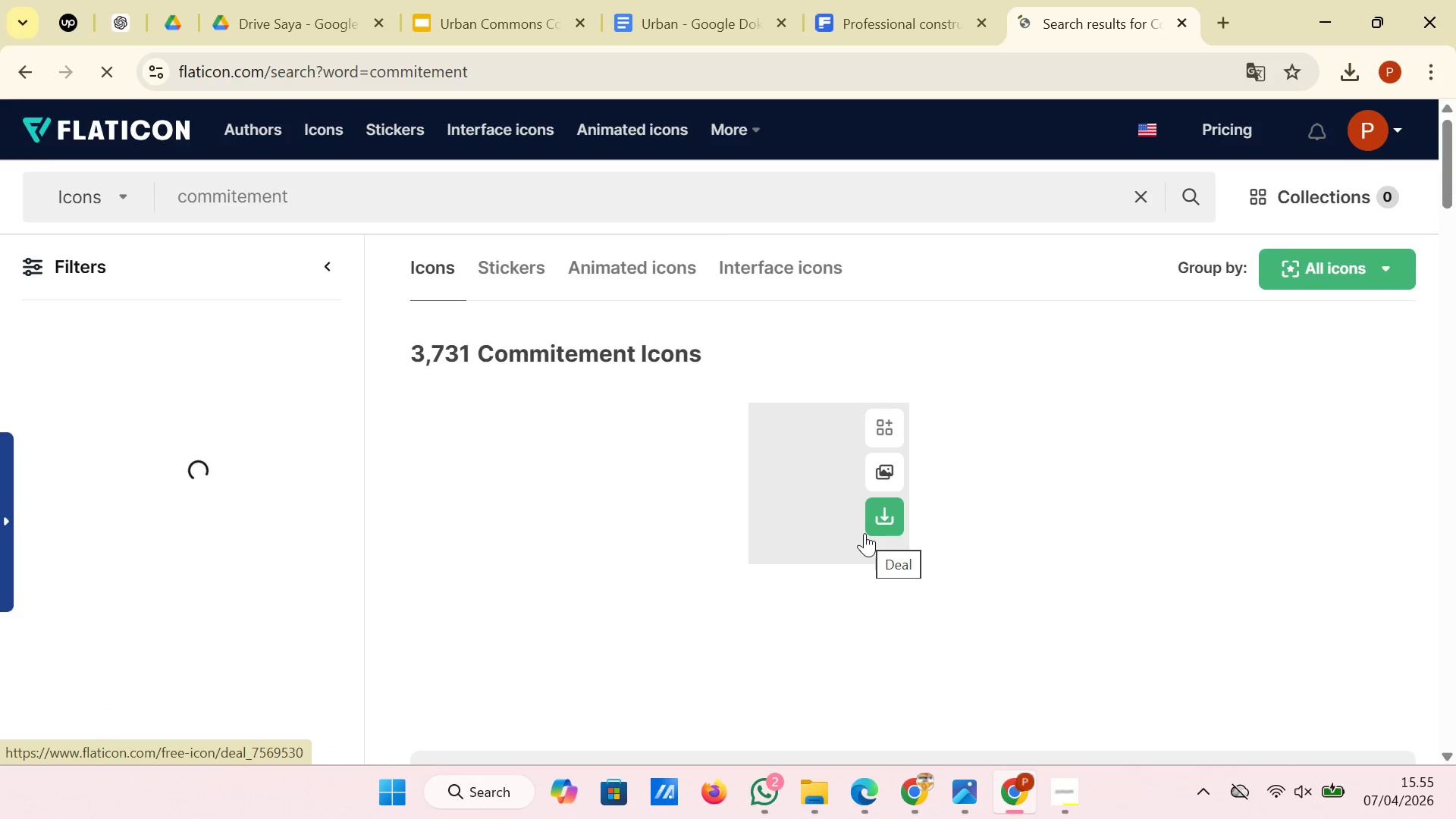 
wait(5.42)
 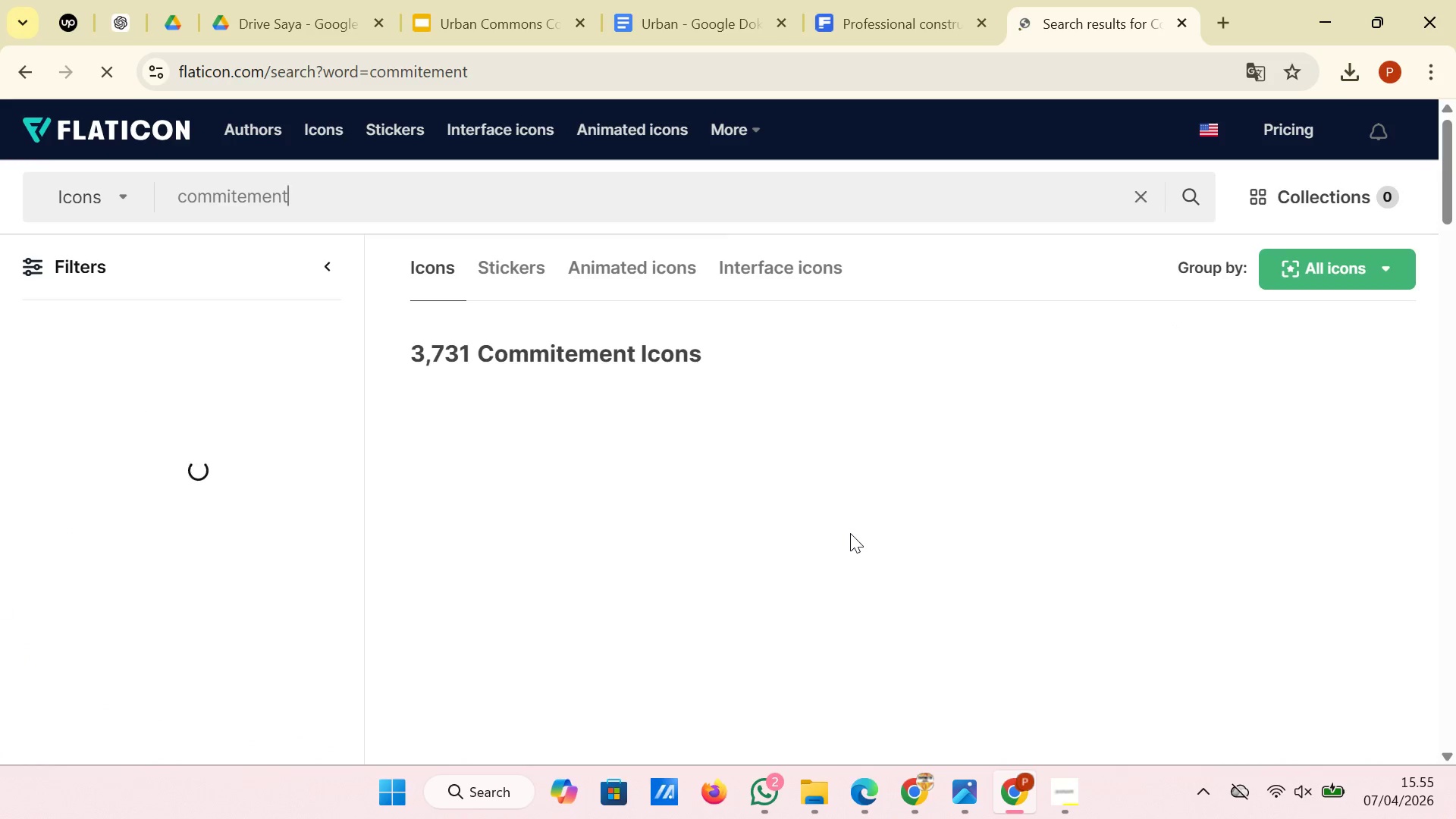 
scroll: coordinate [993, 512], scroll_direction: down, amount: 15.0
 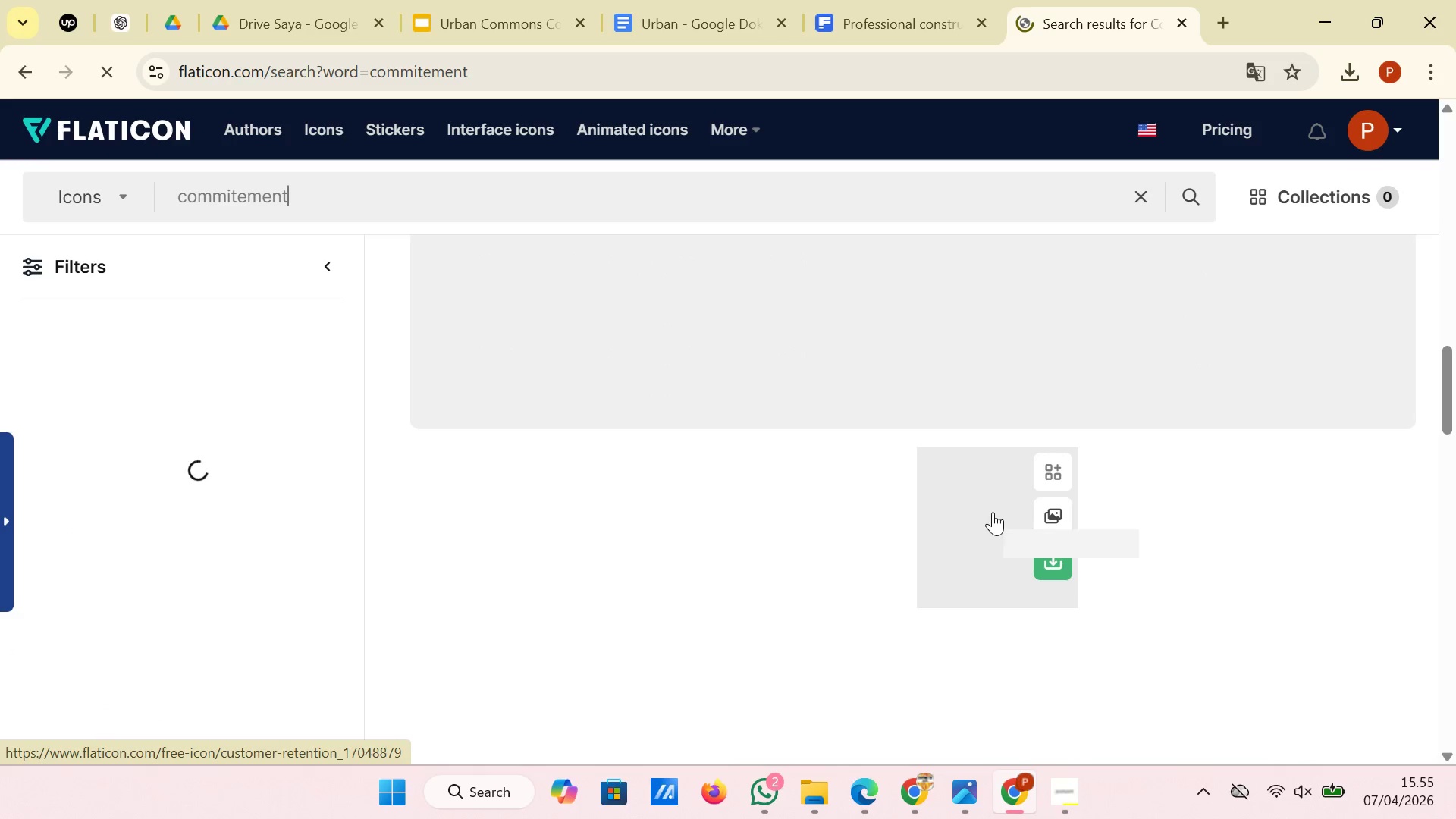 
scroll: coordinate [993, 512], scroll_direction: up, amount: 8.0
 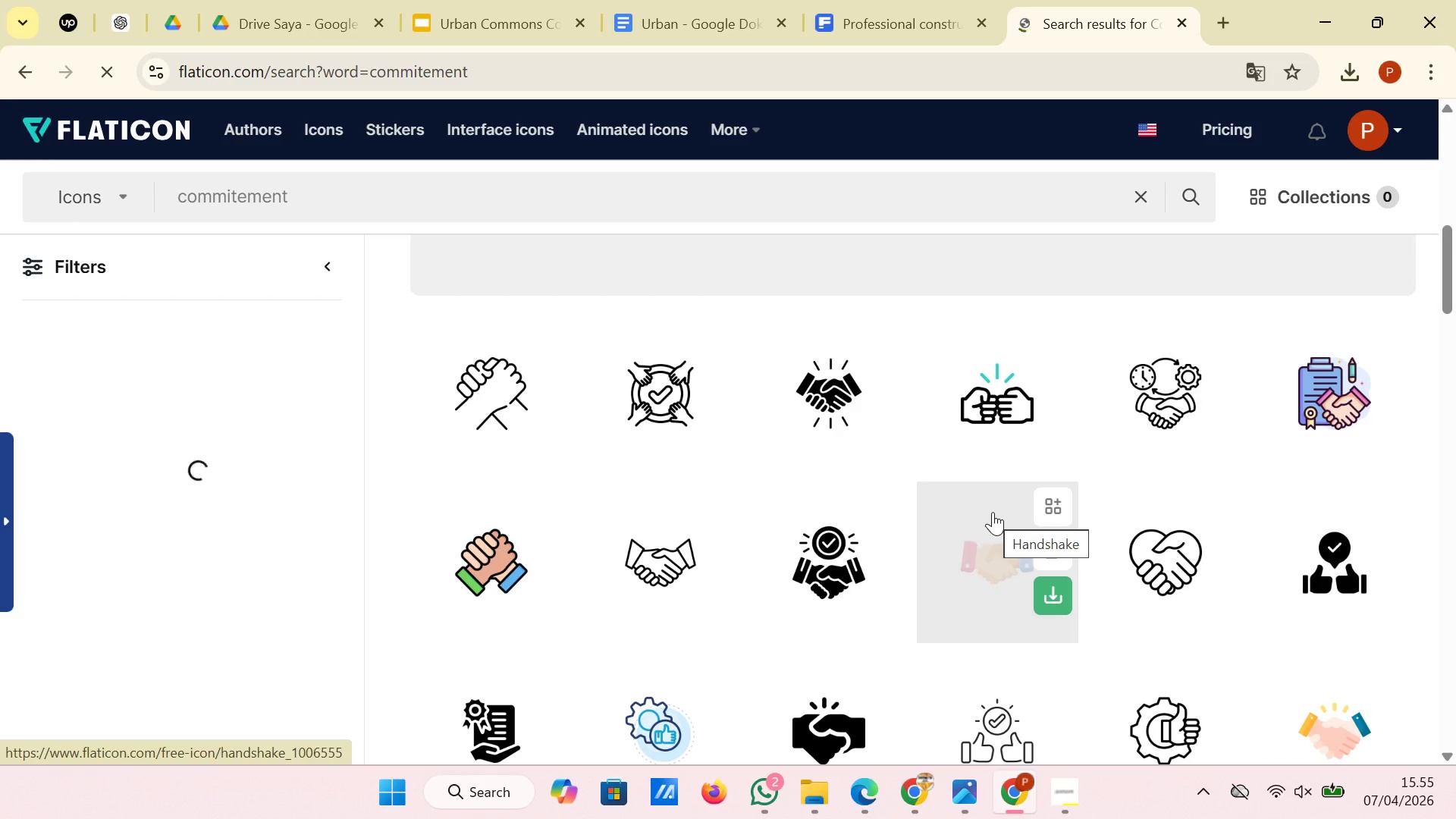 
scroll: coordinate [683, 602], scroll_direction: down, amount: 16.0
 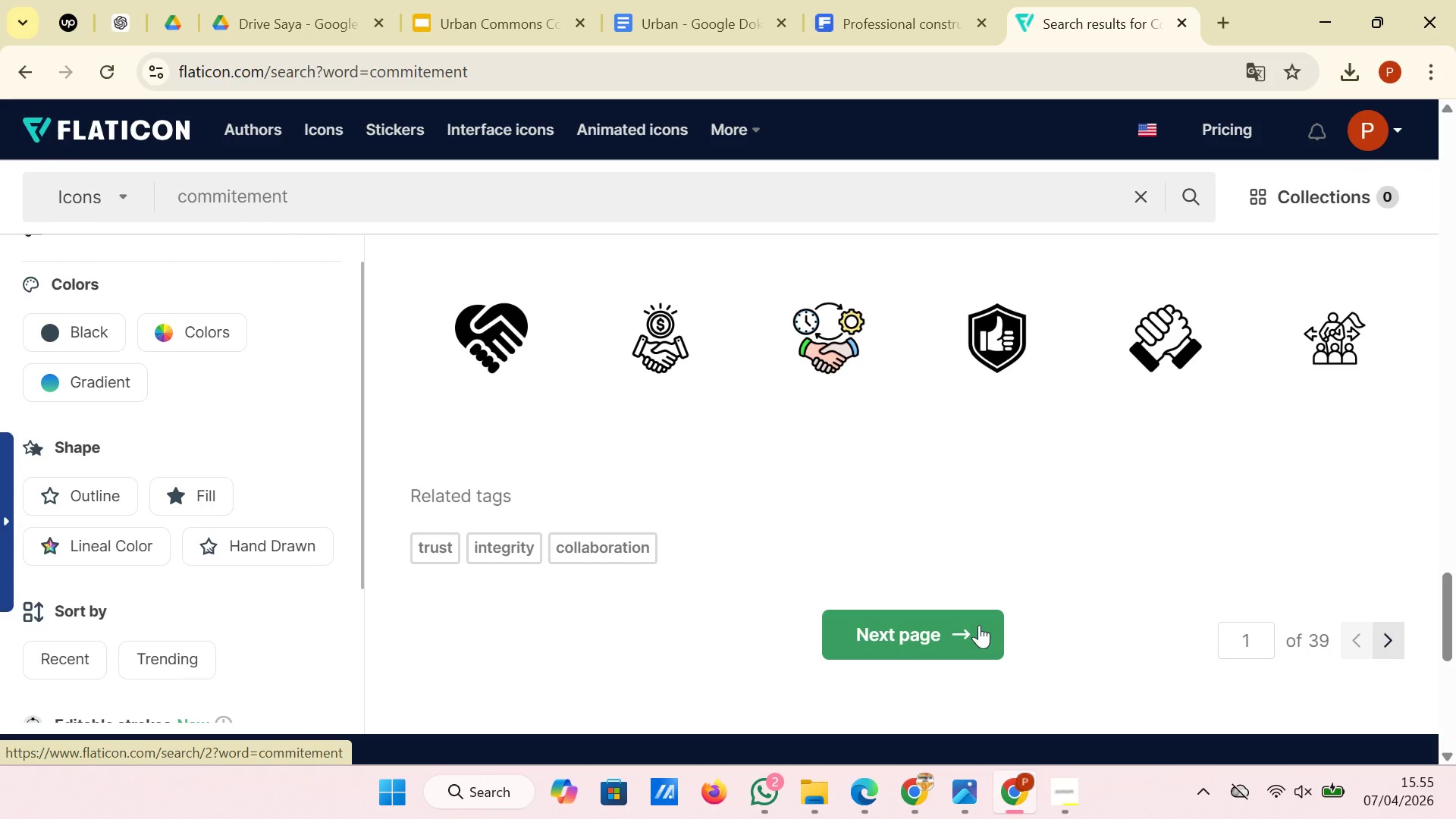 
left_click([979, 625])
 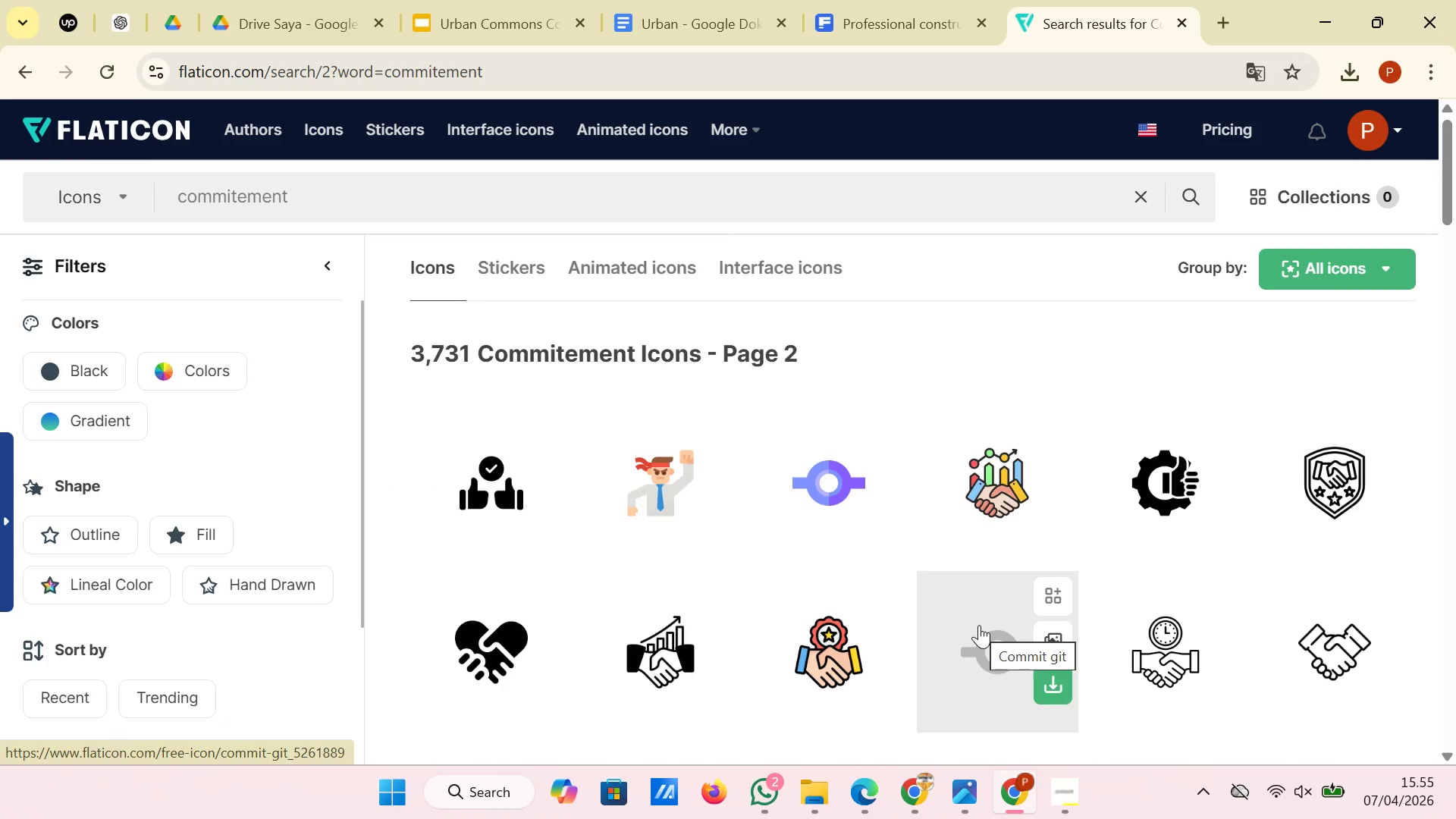 
scroll: coordinate [979, 625], scroll_direction: down, amount: 4.0
 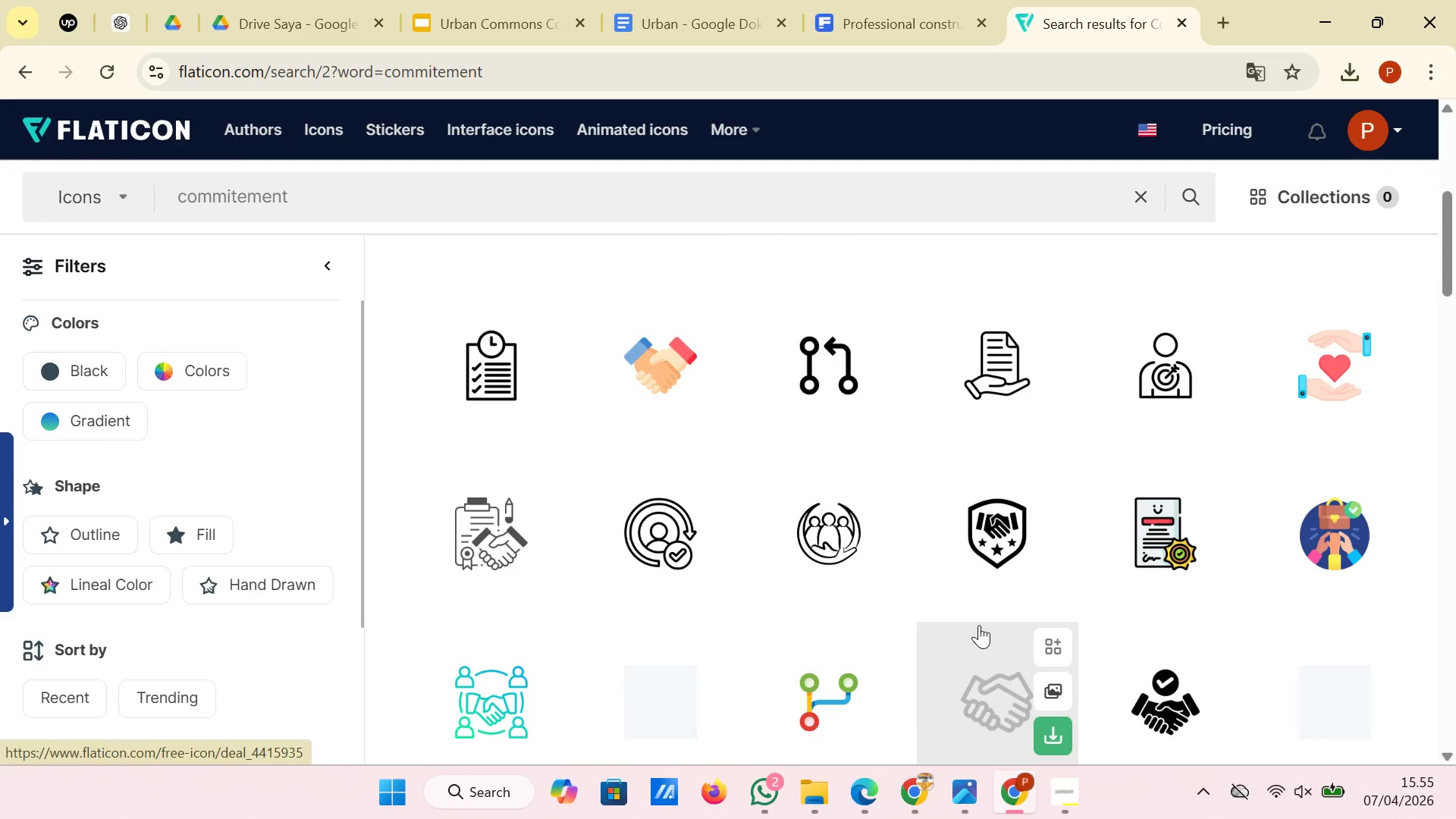 
scroll: coordinate [979, 625], scroll_direction: up, amount: 5.0
 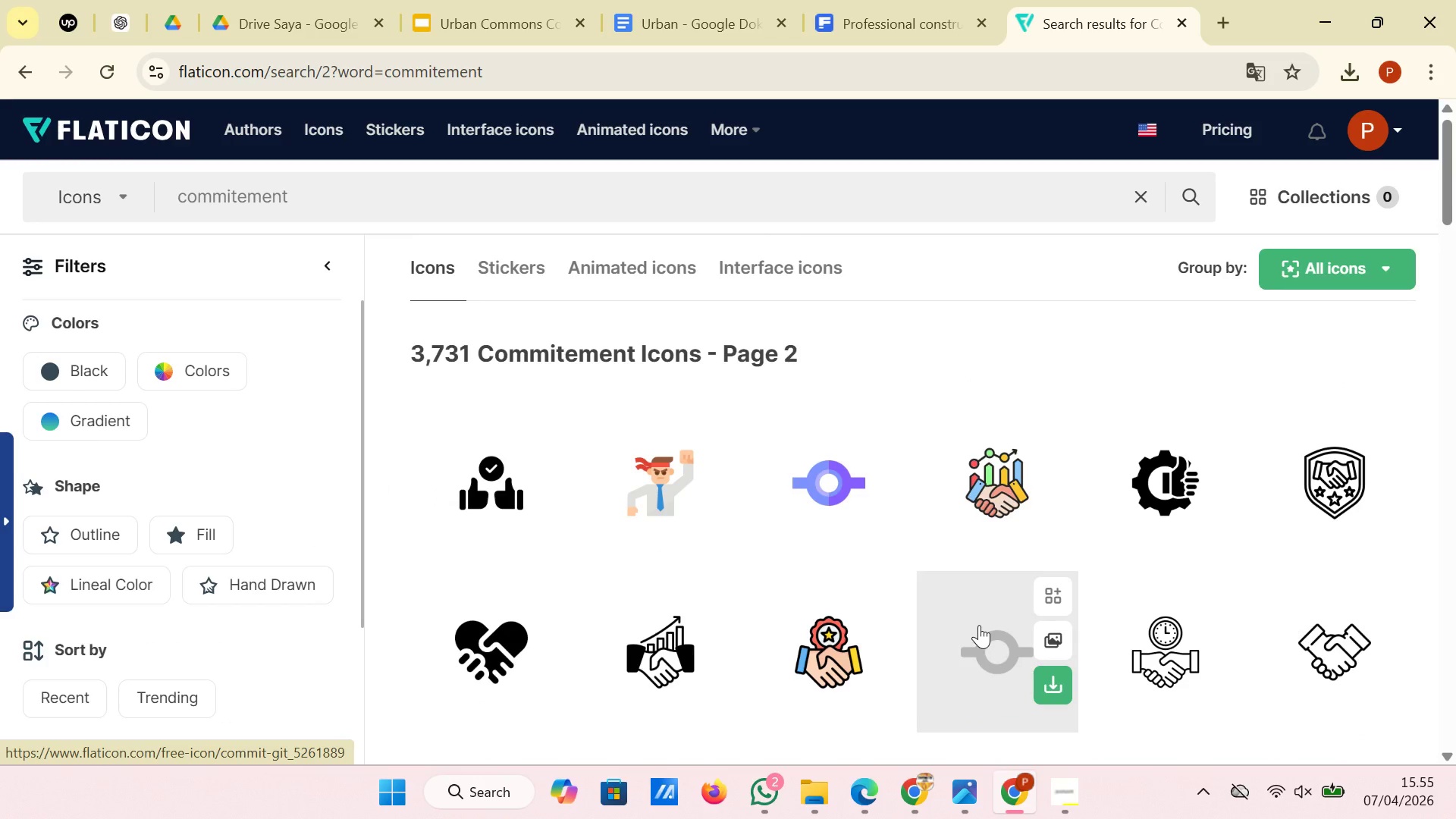 
scroll: coordinate [979, 625], scroll_direction: down, amount: 6.0
 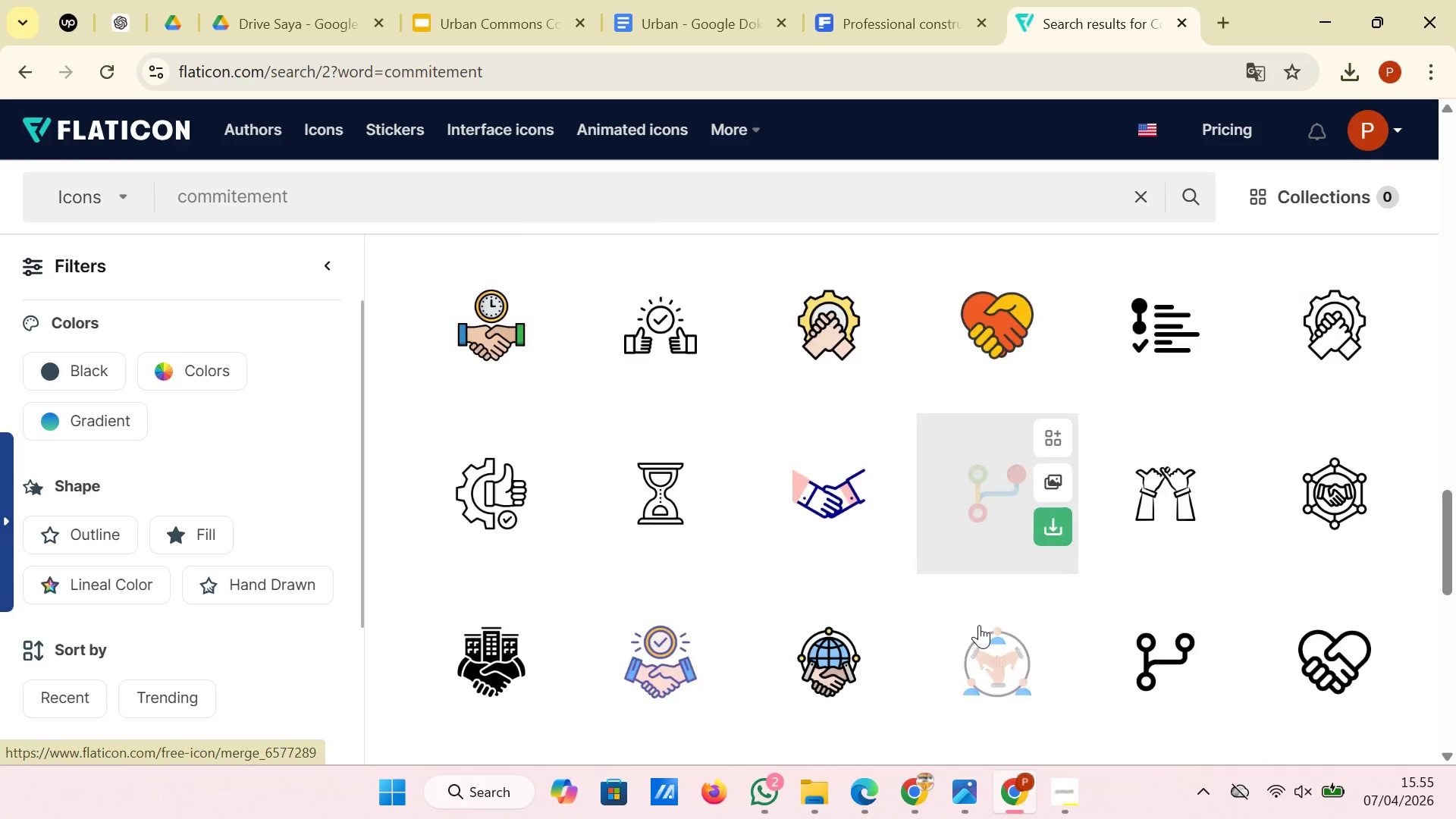 
left_click([1018, 689])
 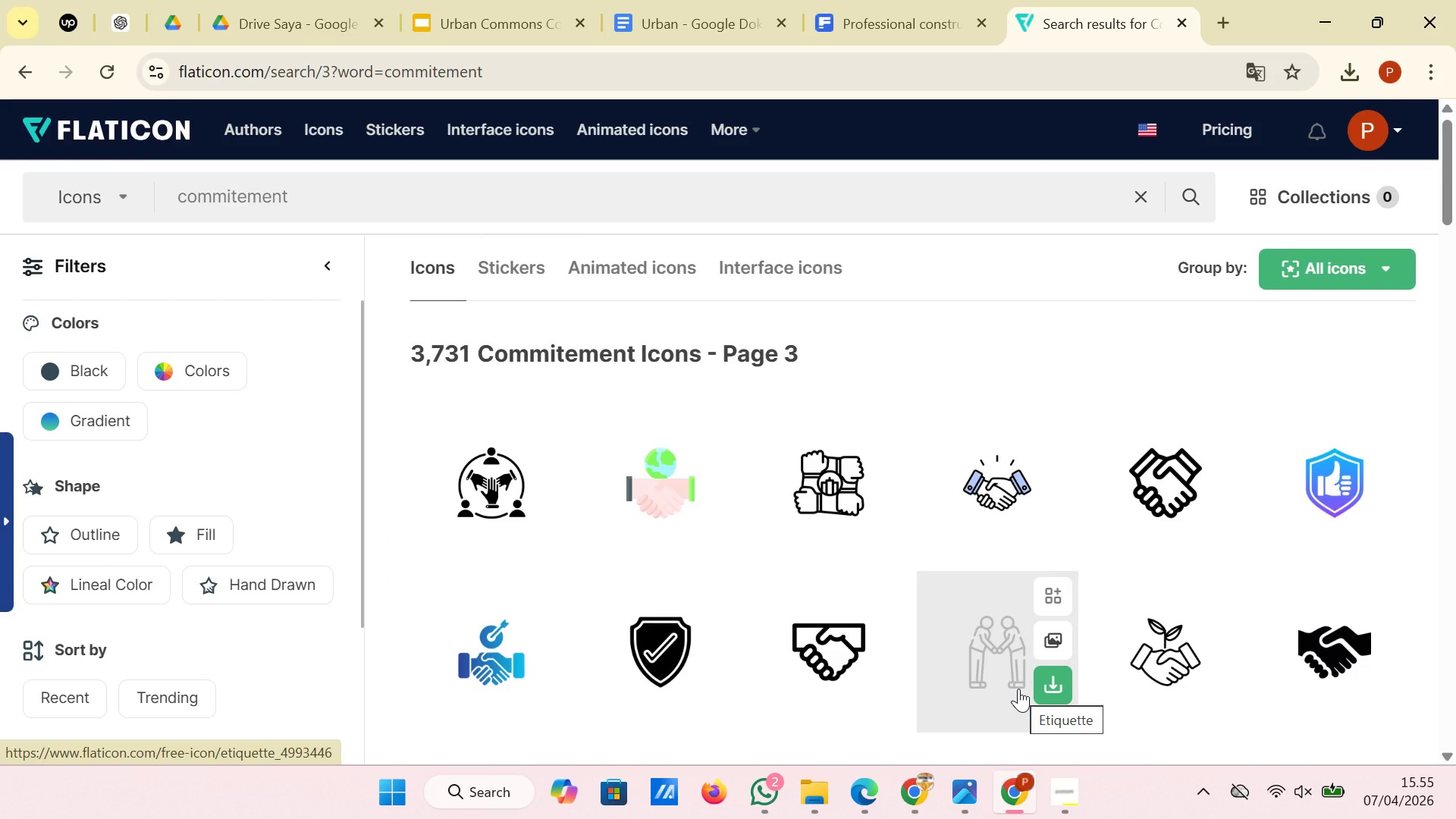 
scroll: coordinate [1018, 689], scroll_direction: down, amount: 17.0
 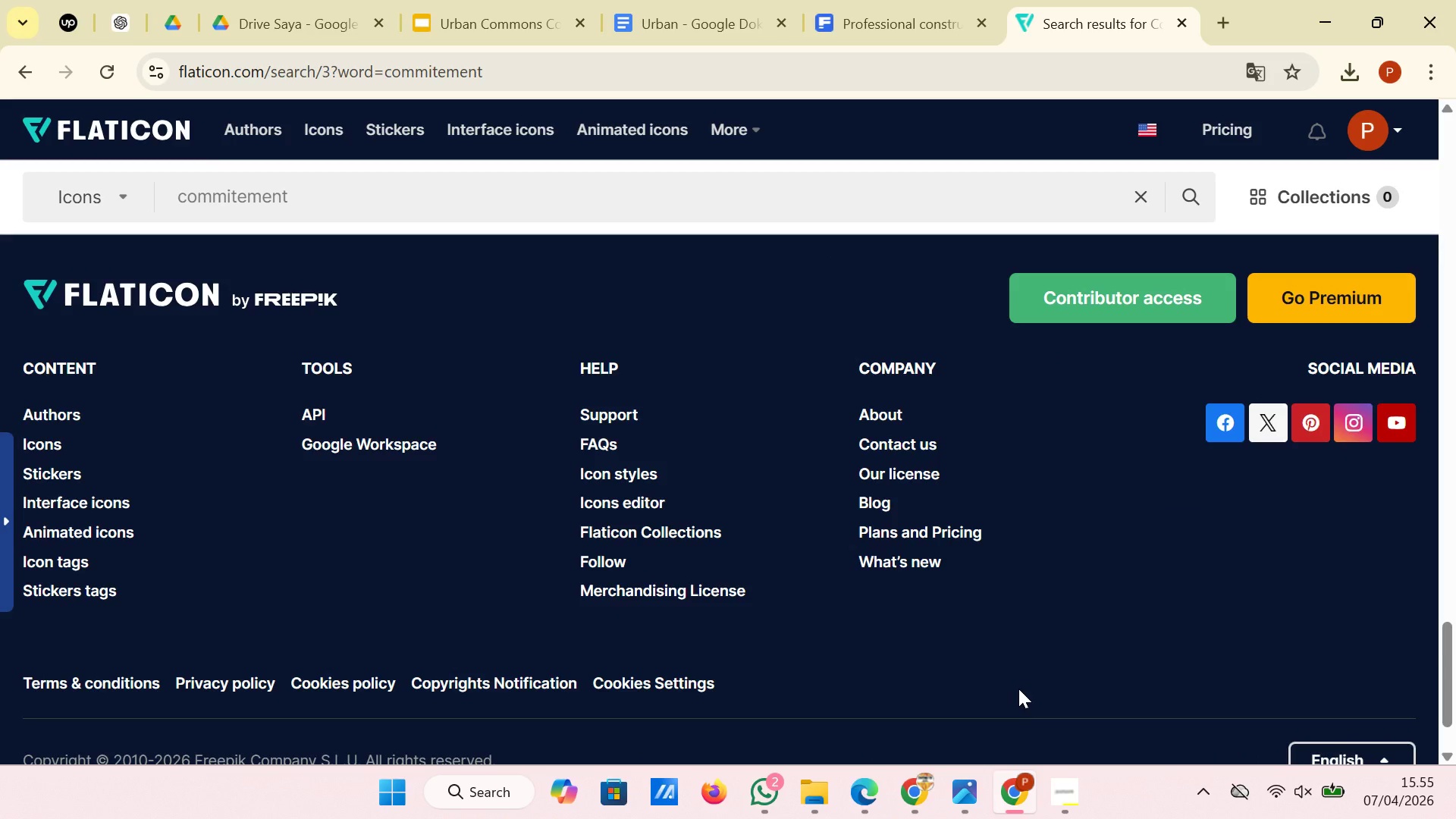 
scroll: coordinate [1018, 689], scroll_direction: up, amount: 4.0
 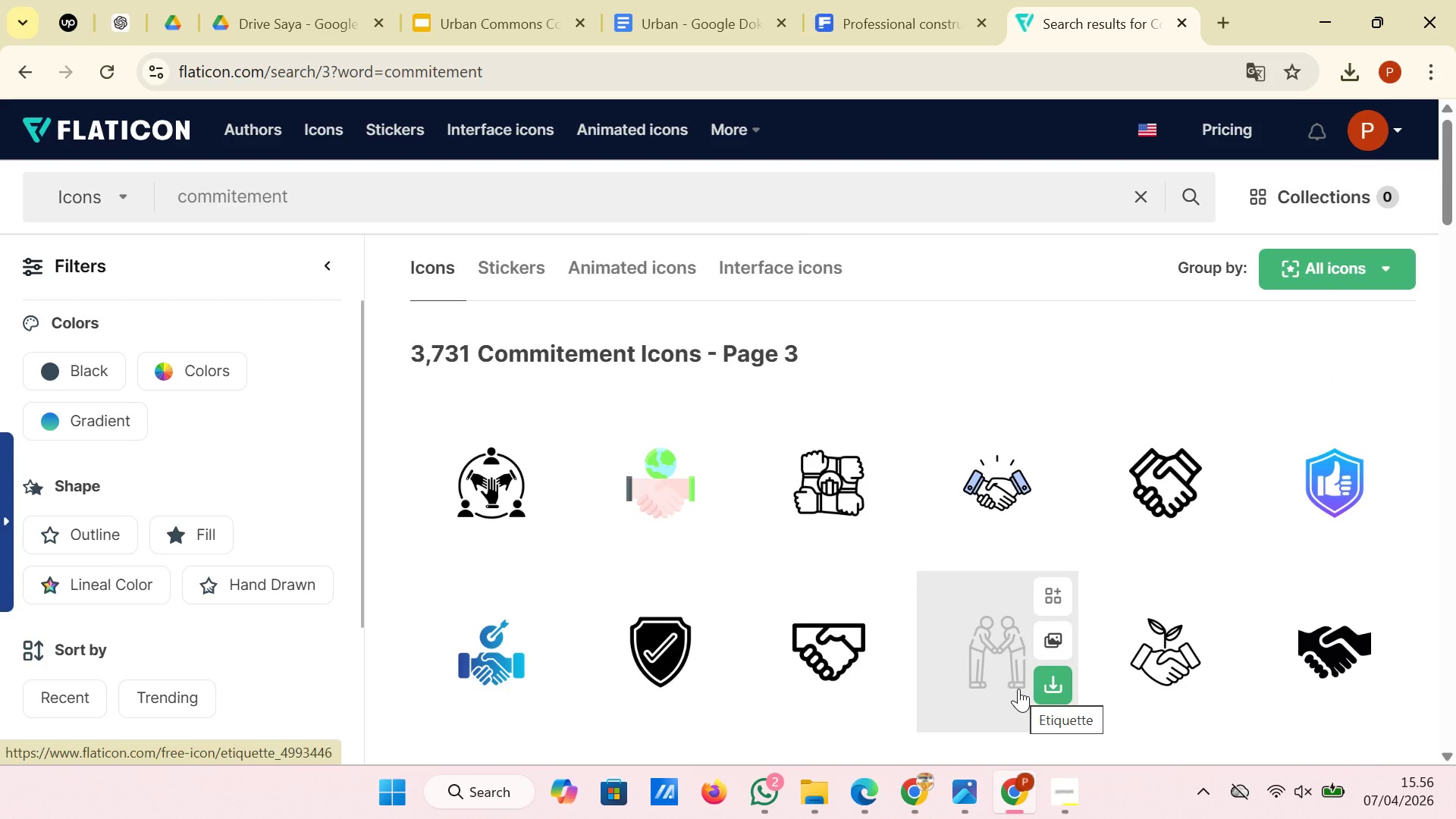 
wait(6.16)
 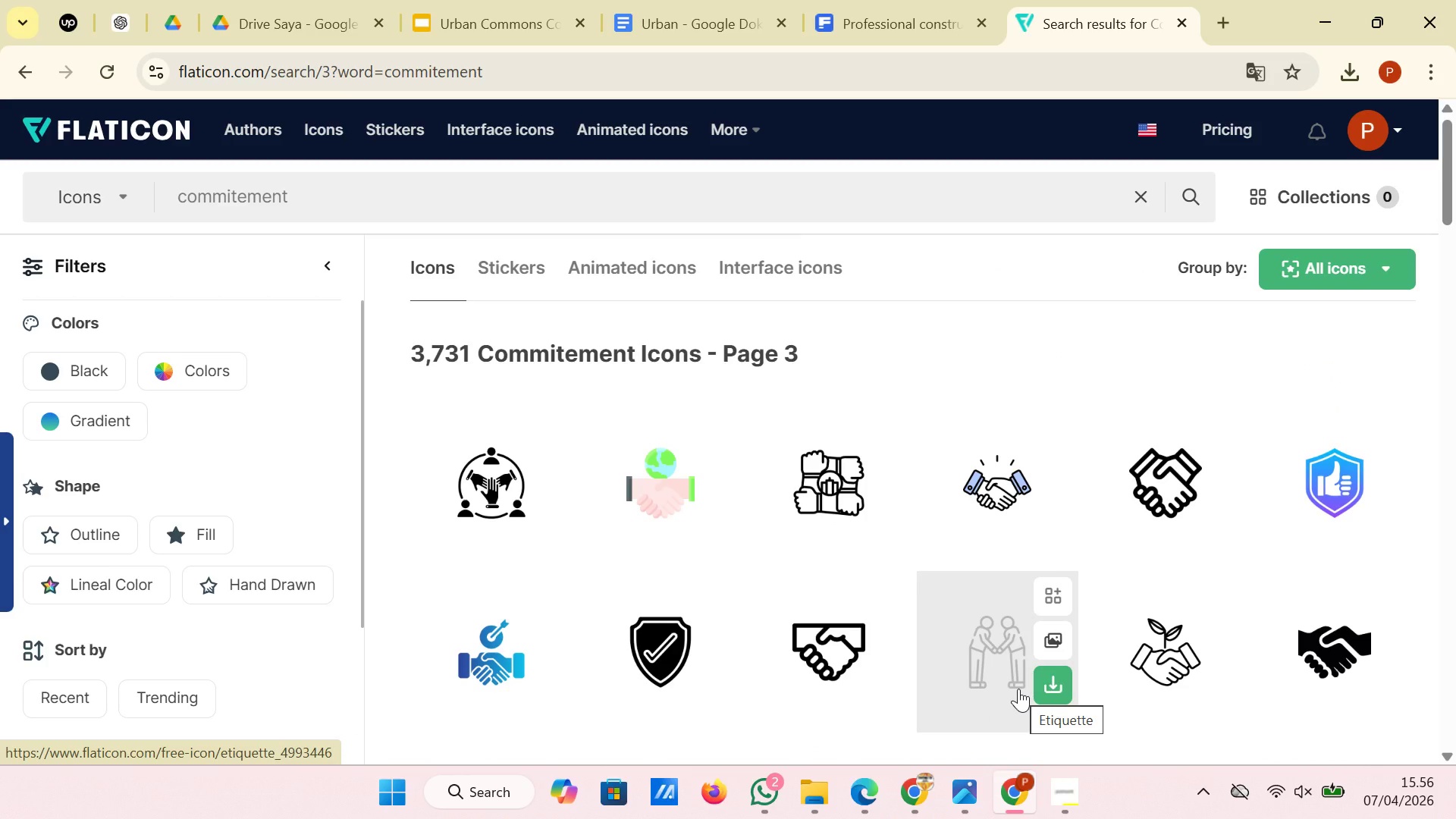 
left_click([512, 35])
 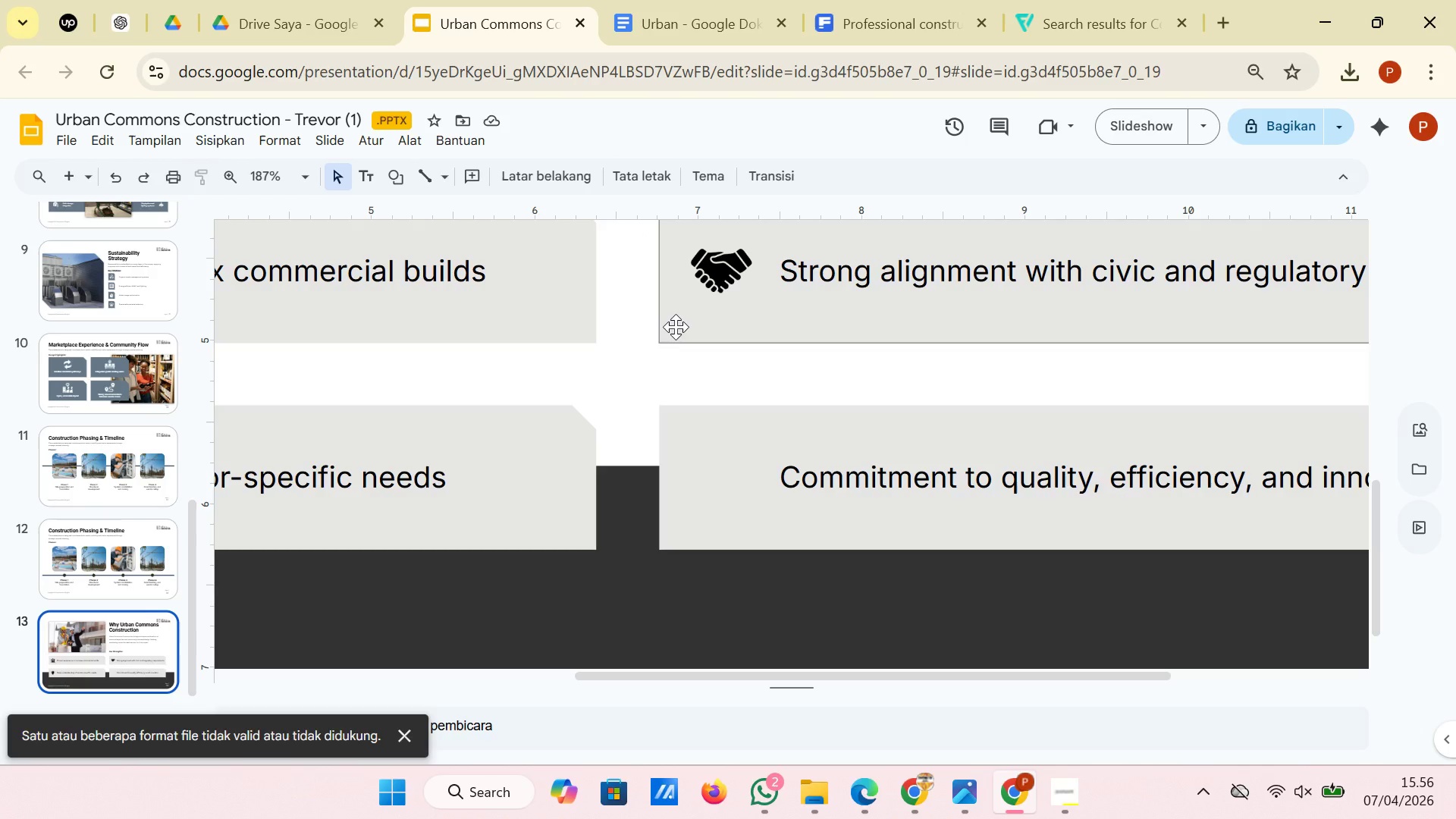 
wait(11.27)
 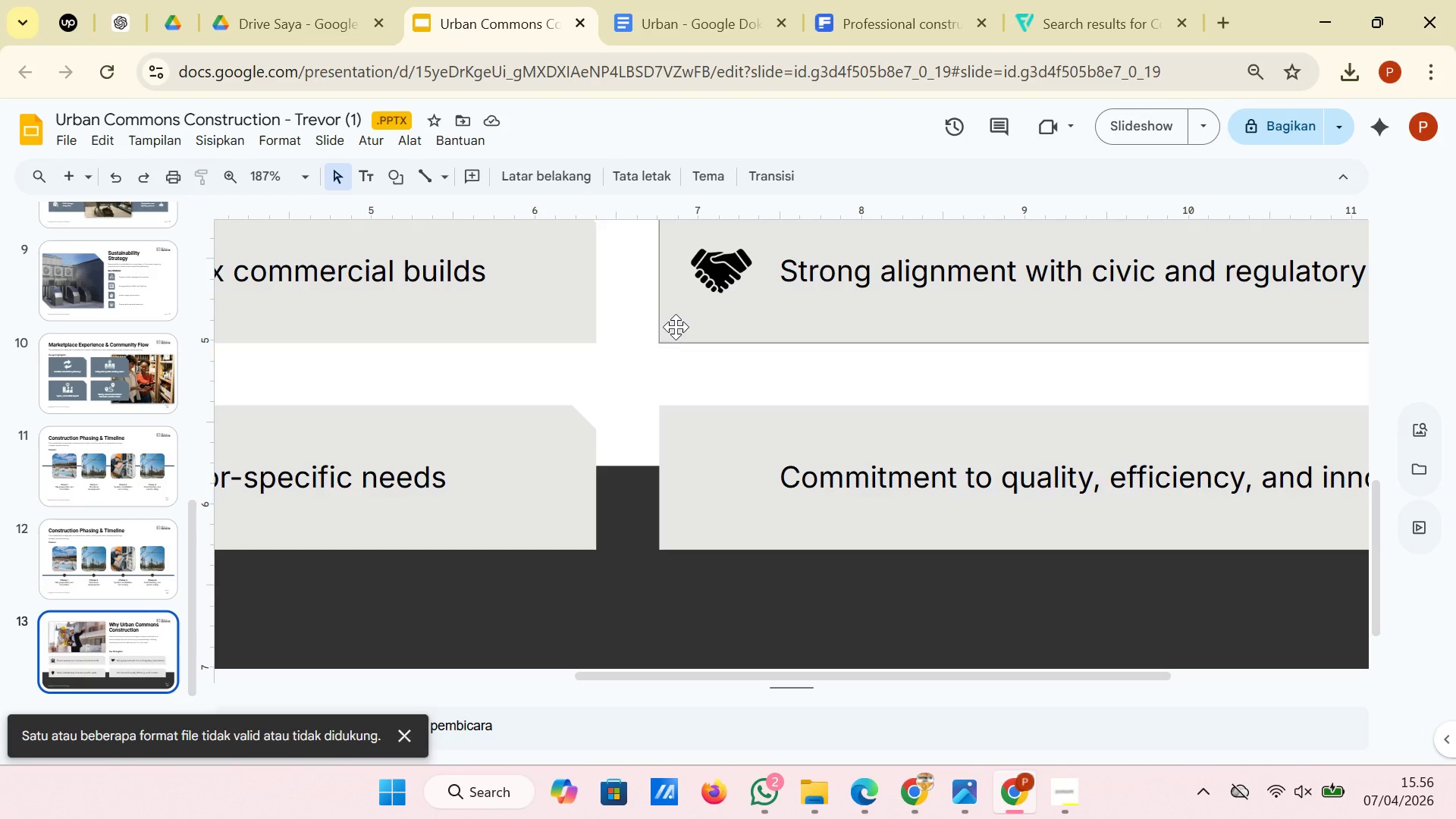 
left_click([1100, 0])
 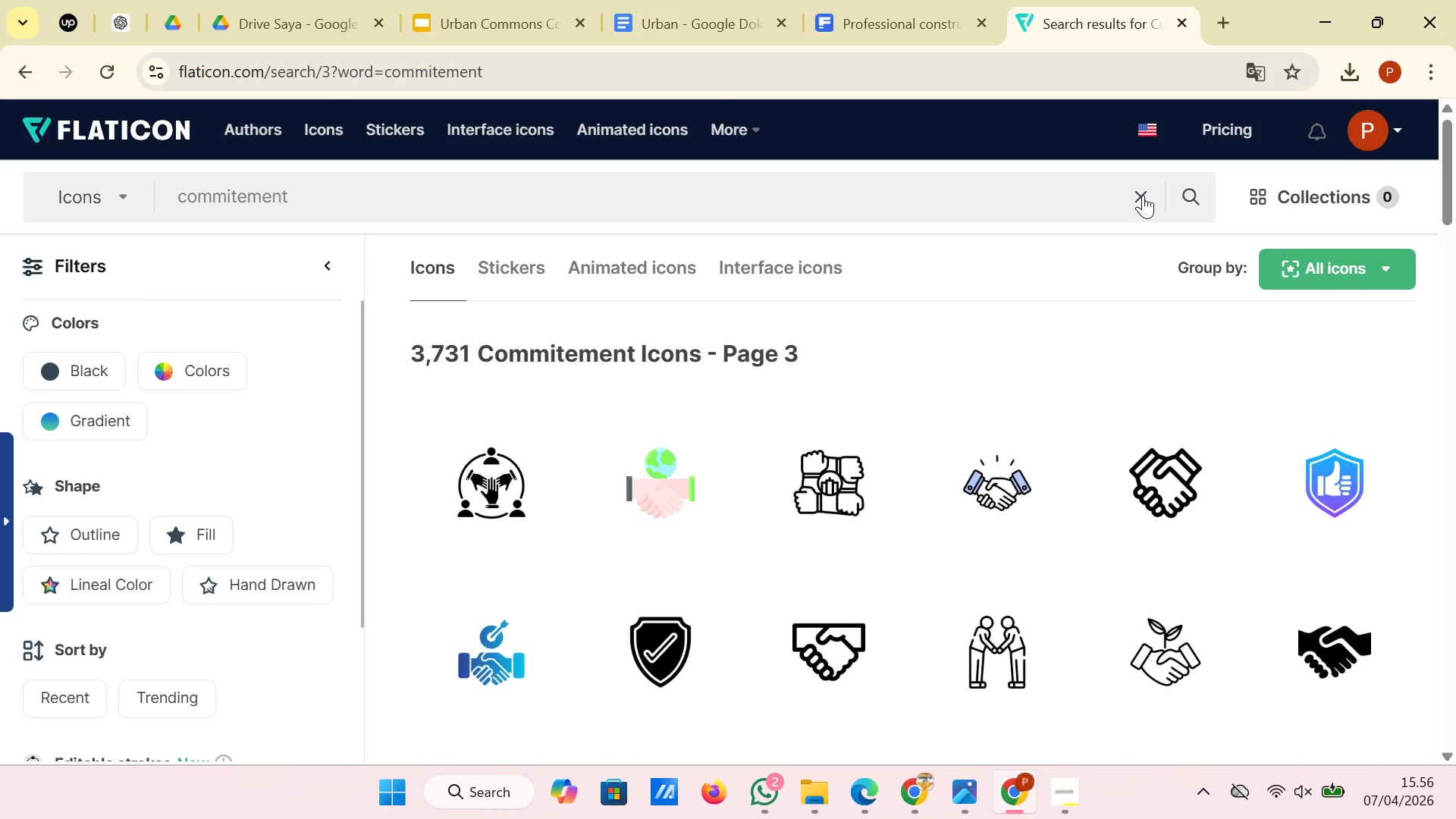 
left_click([1143, 195])
 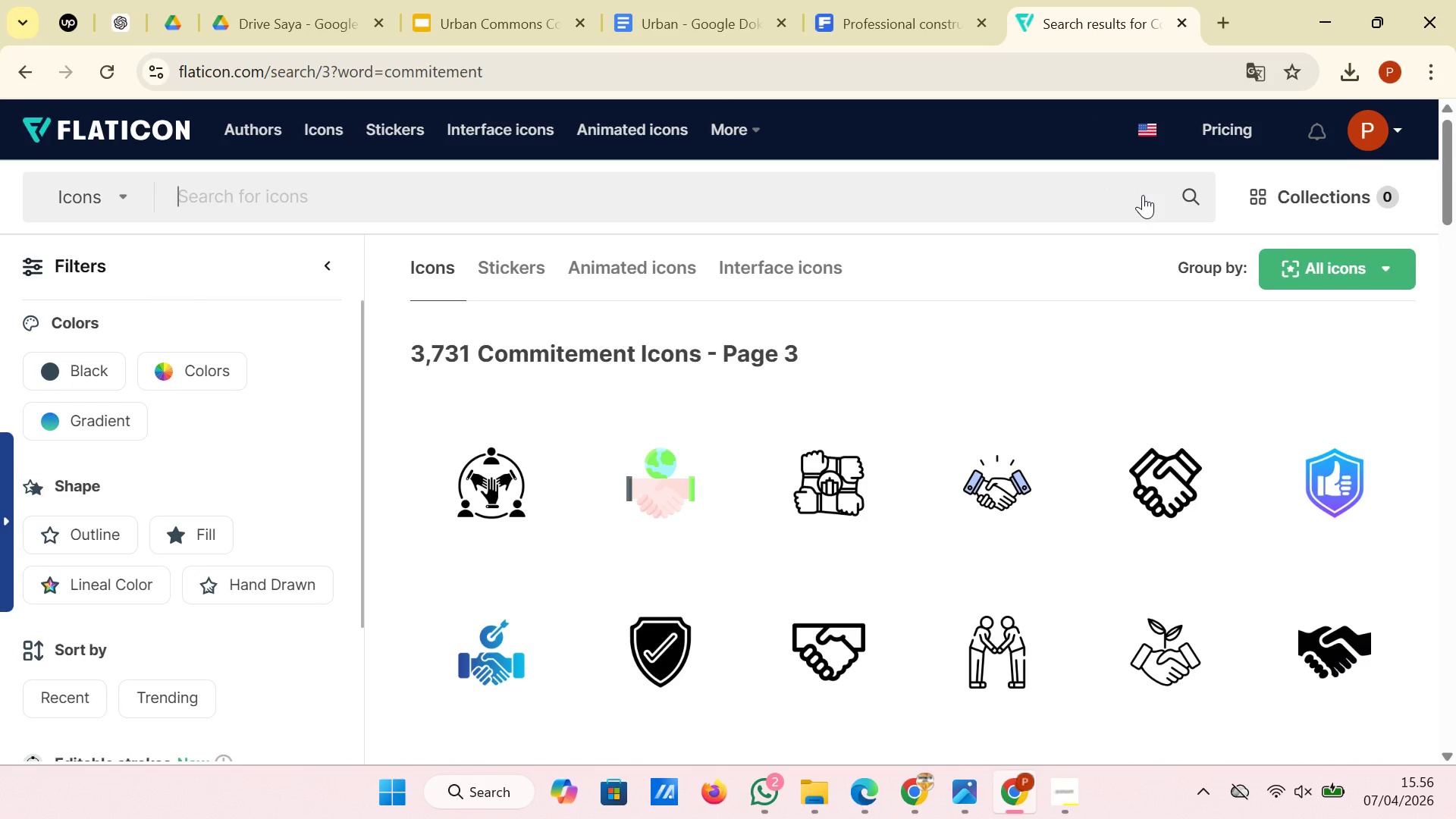 
type(qual)
 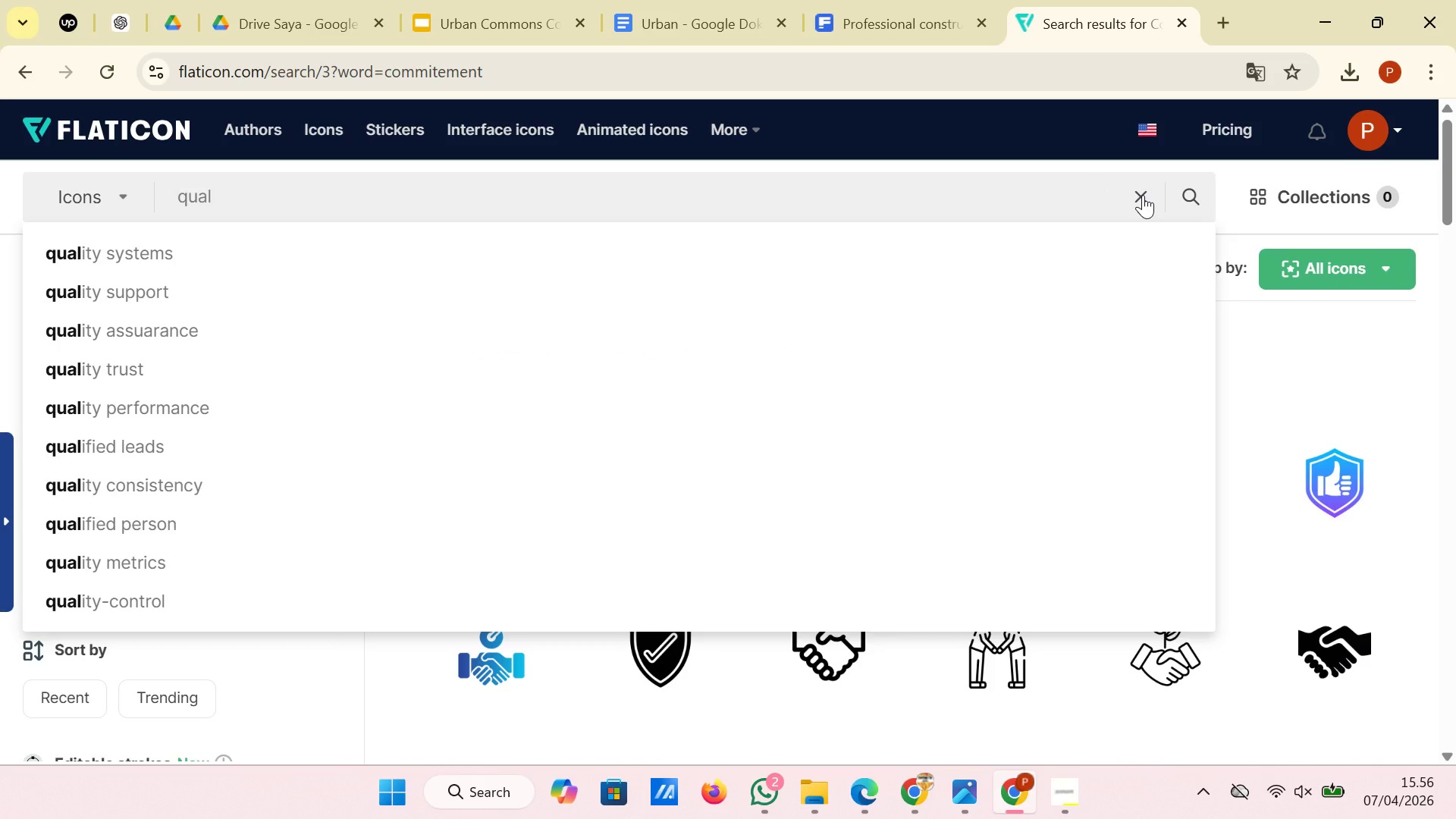 
type(ity)
 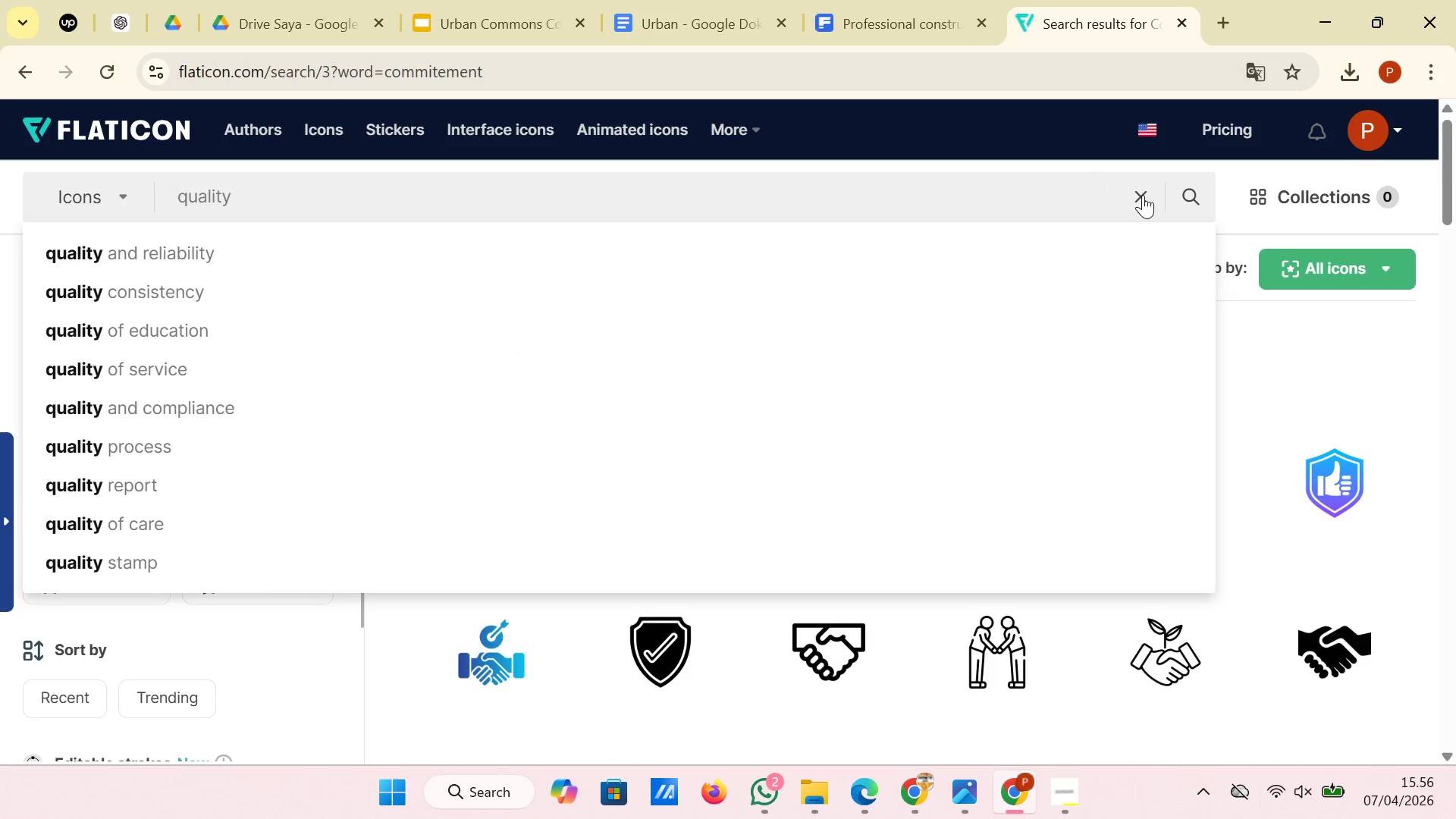 
key(Enter)
 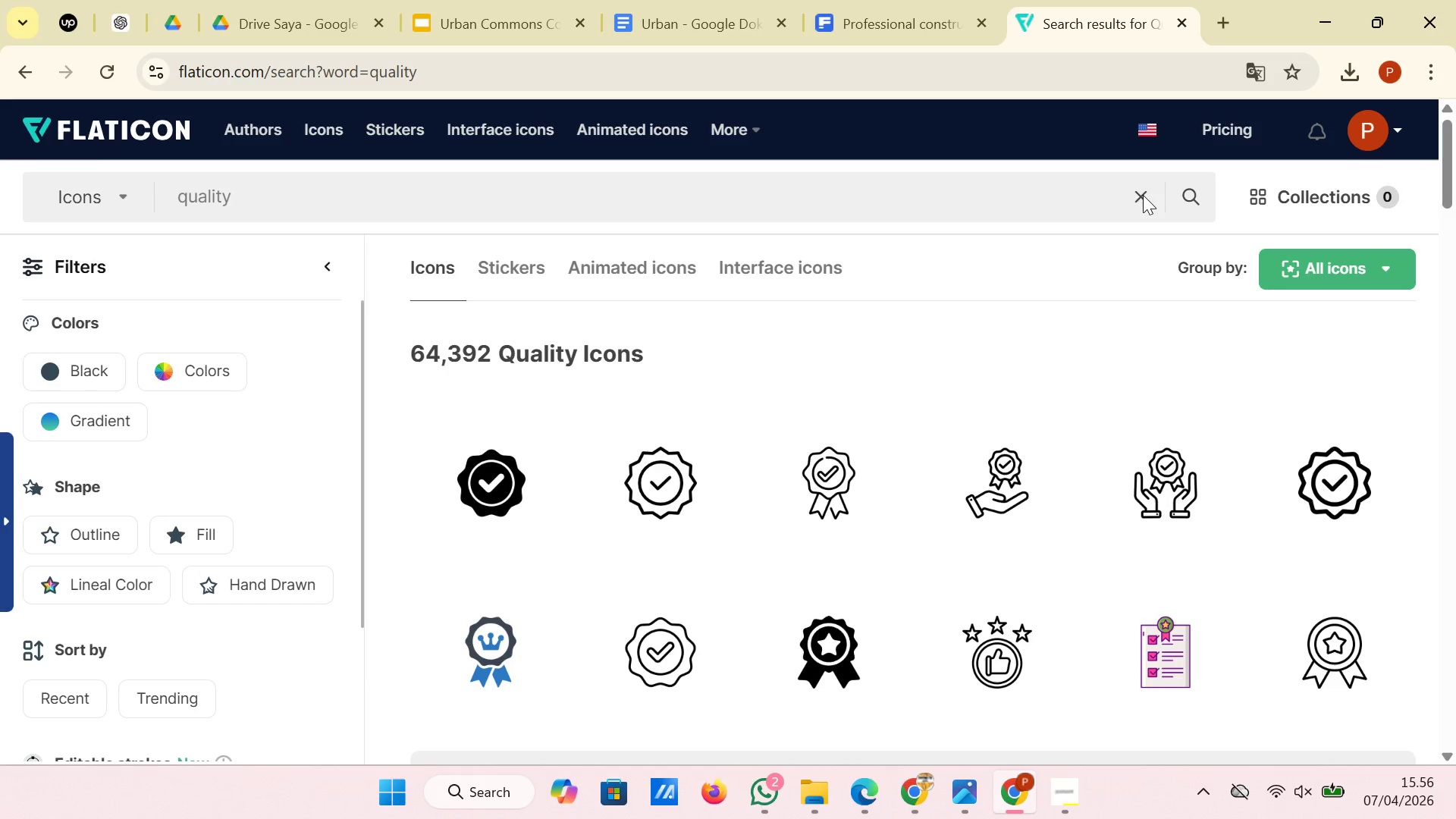 
wait(8.56)
 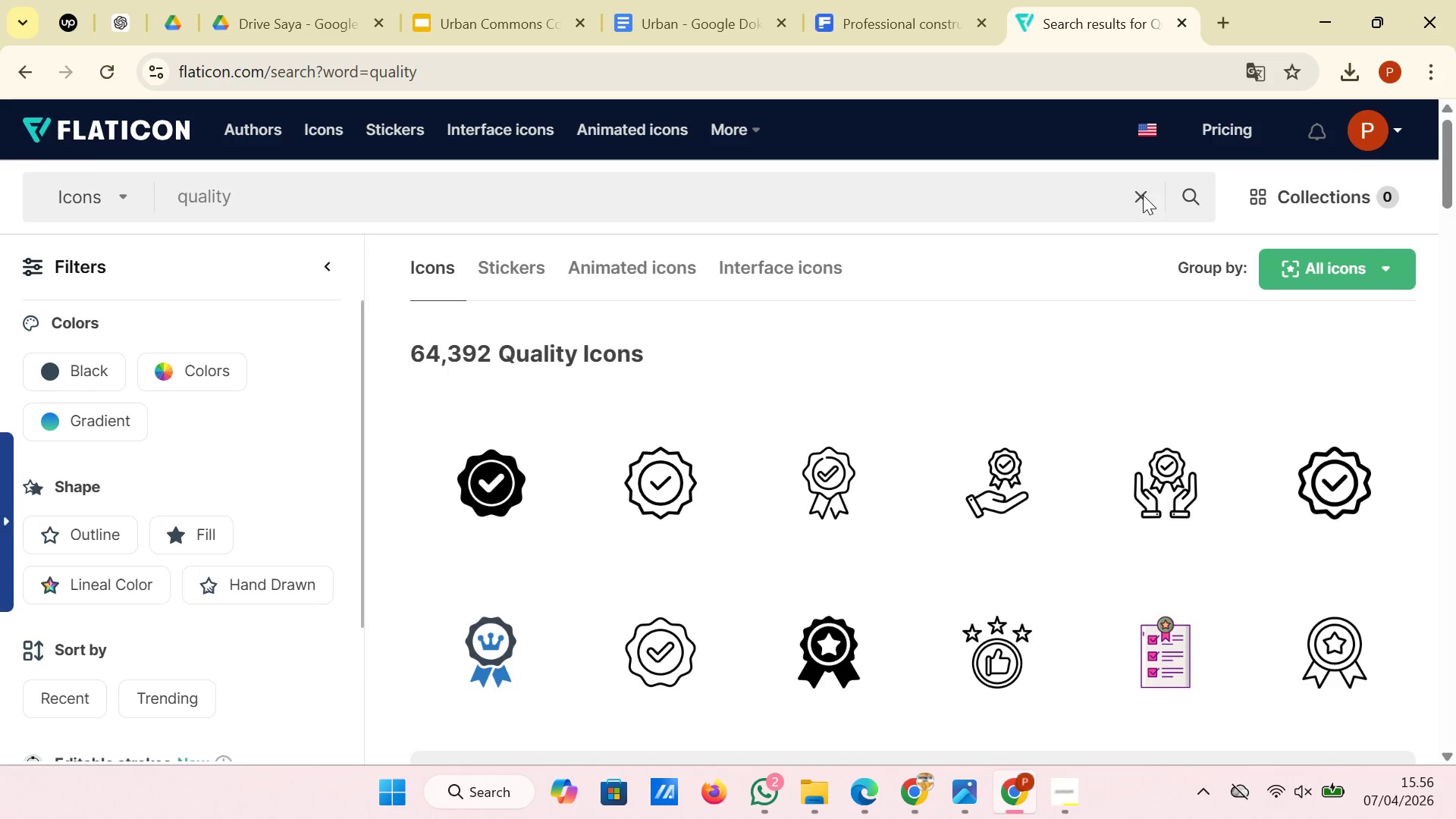 
mouse_move([1283, 439])
 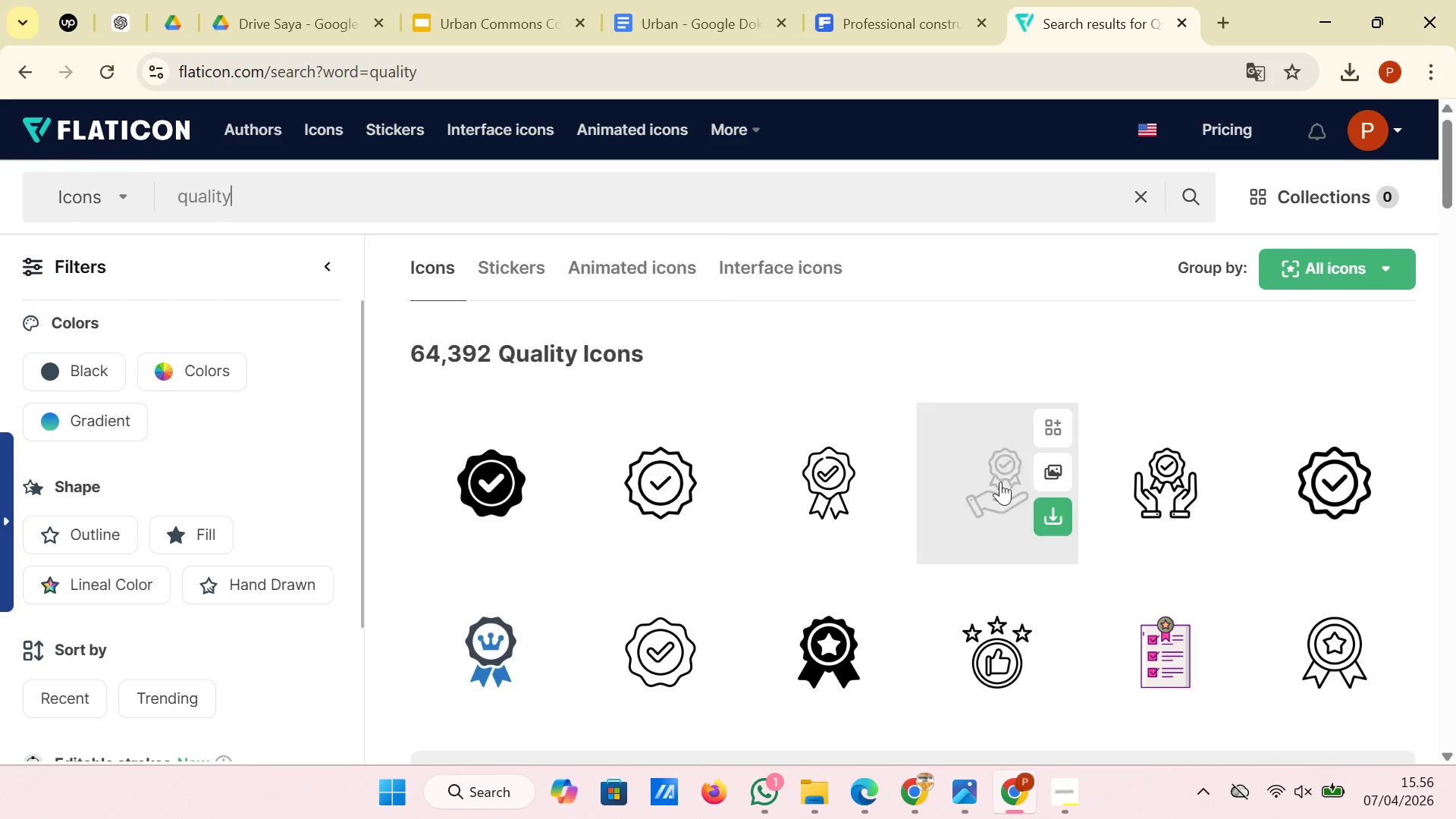 
scroll: coordinate [998, 485], scroll_direction: down, amount: 2.0
 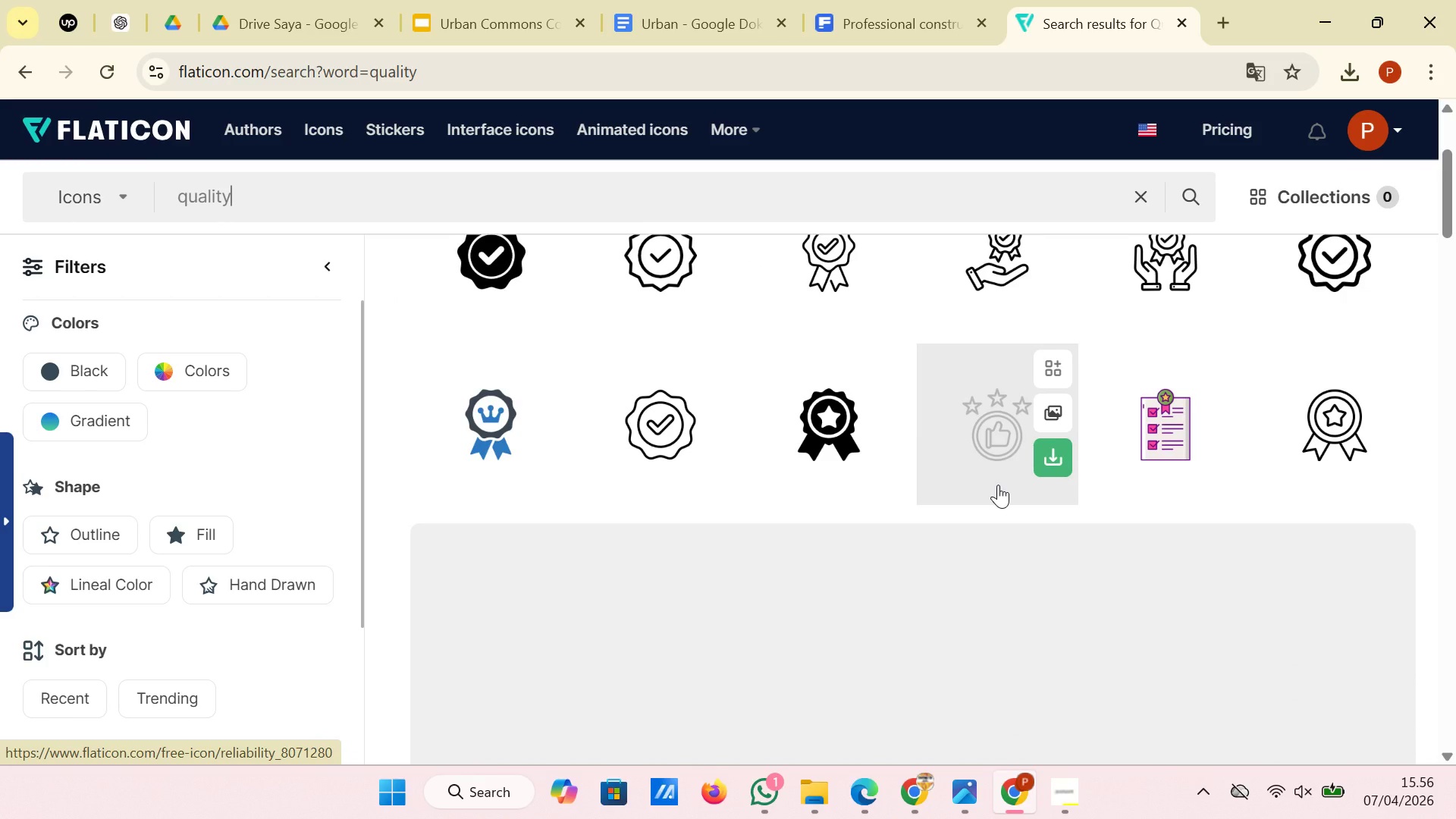 
scroll: coordinate [998, 485], scroll_direction: up, amount: 1.0
 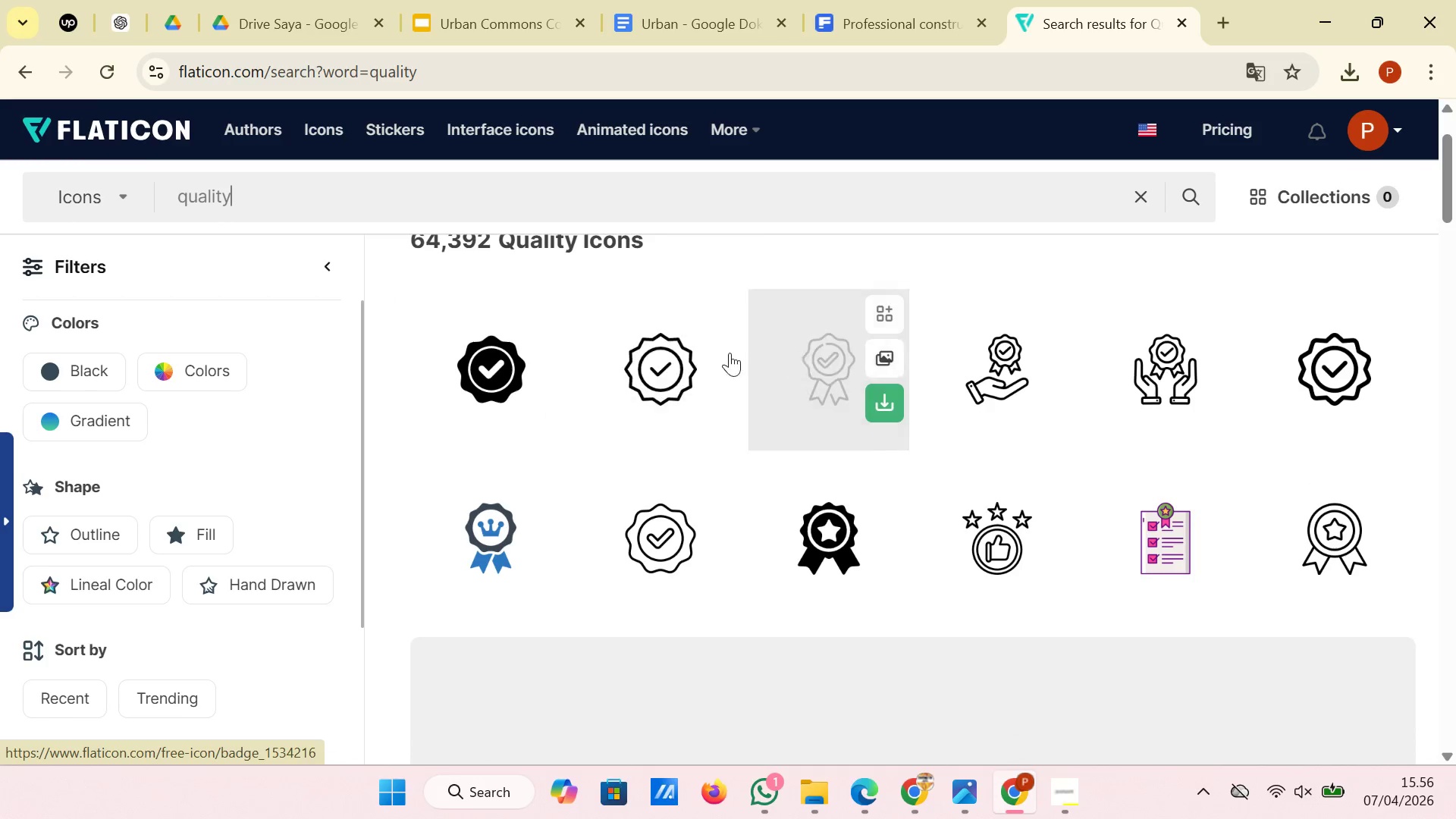 
mouse_move([556, 413])
 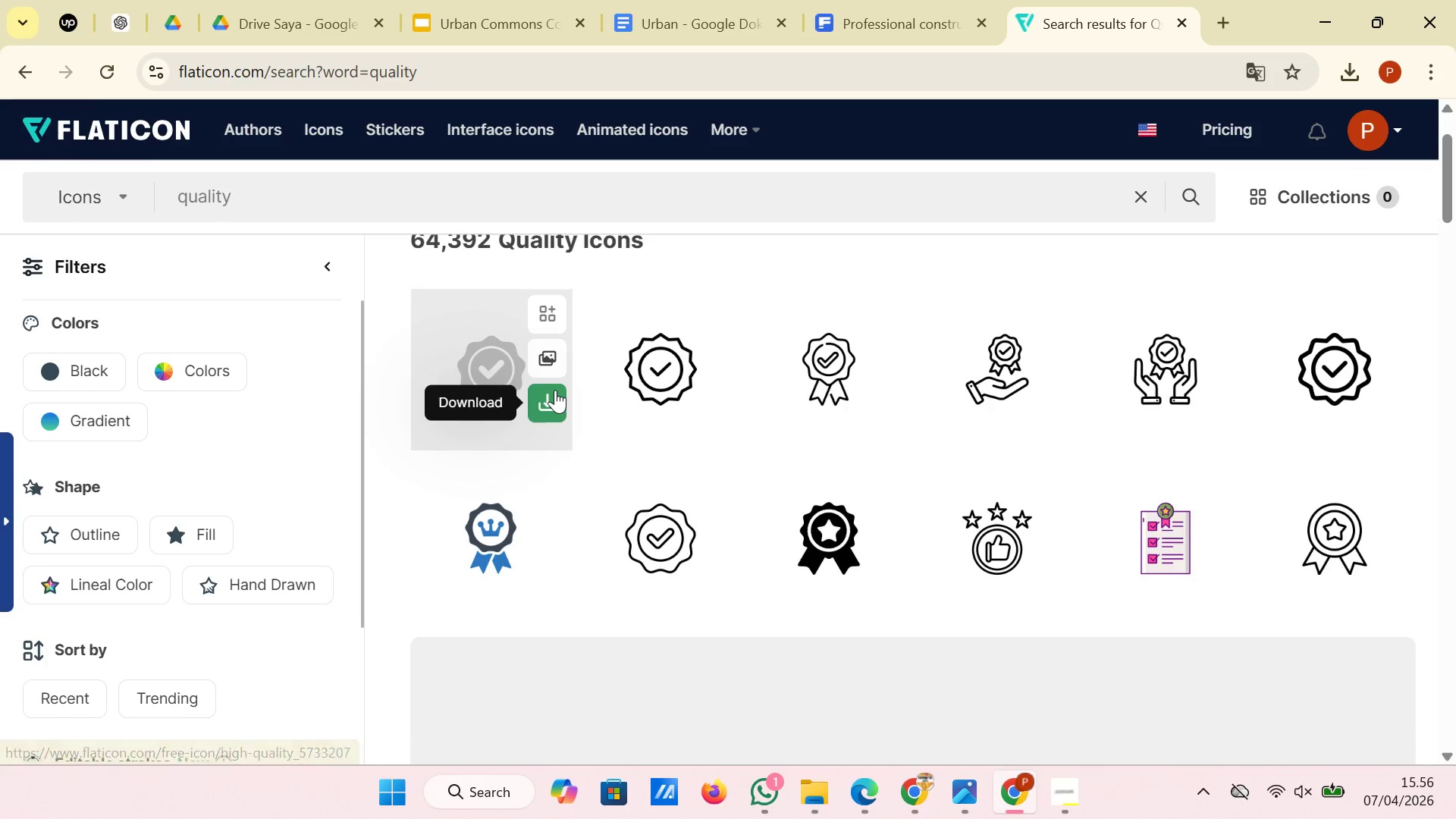 
left_click([555, 390])
 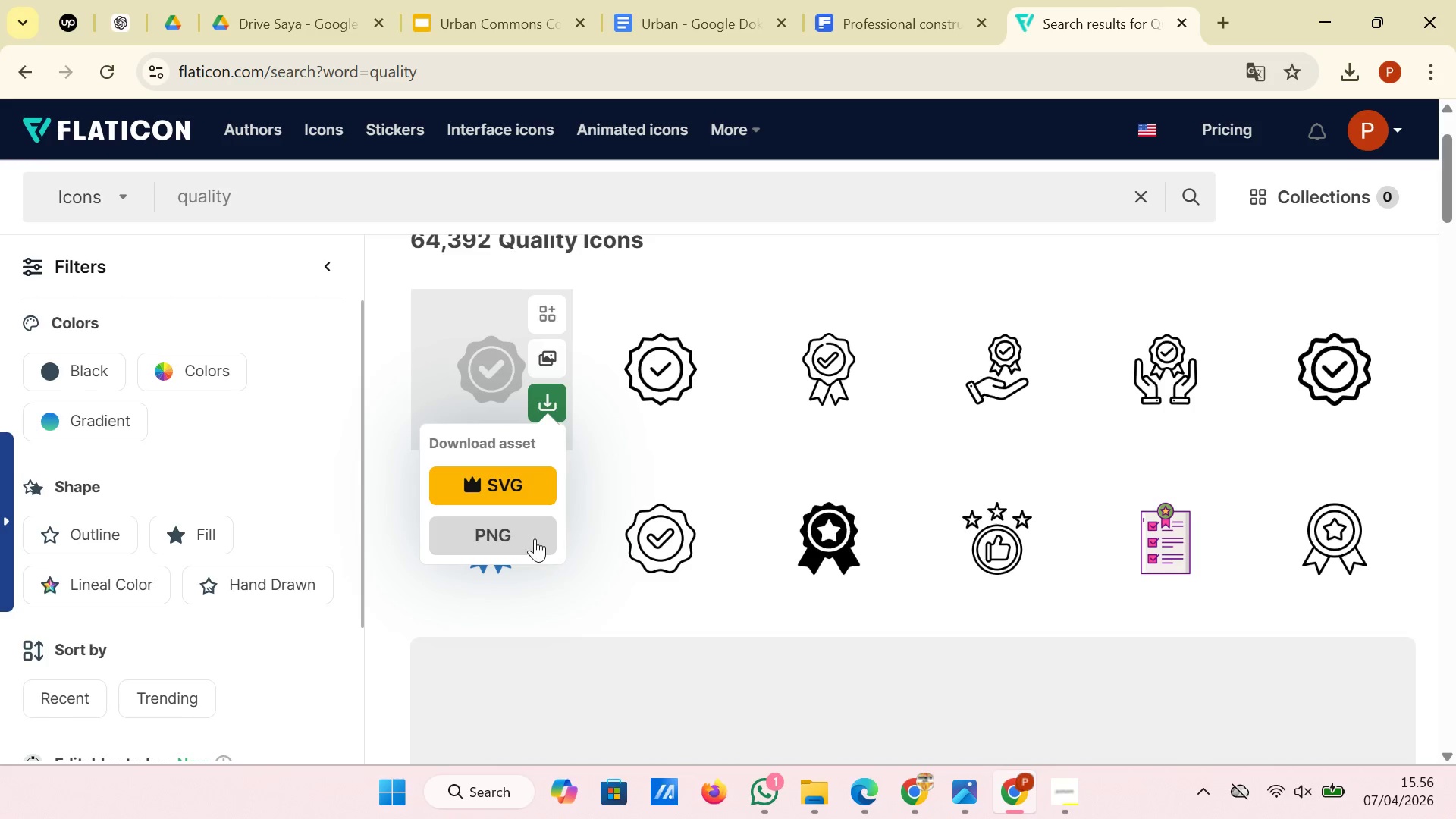 
left_click([535, 538])
 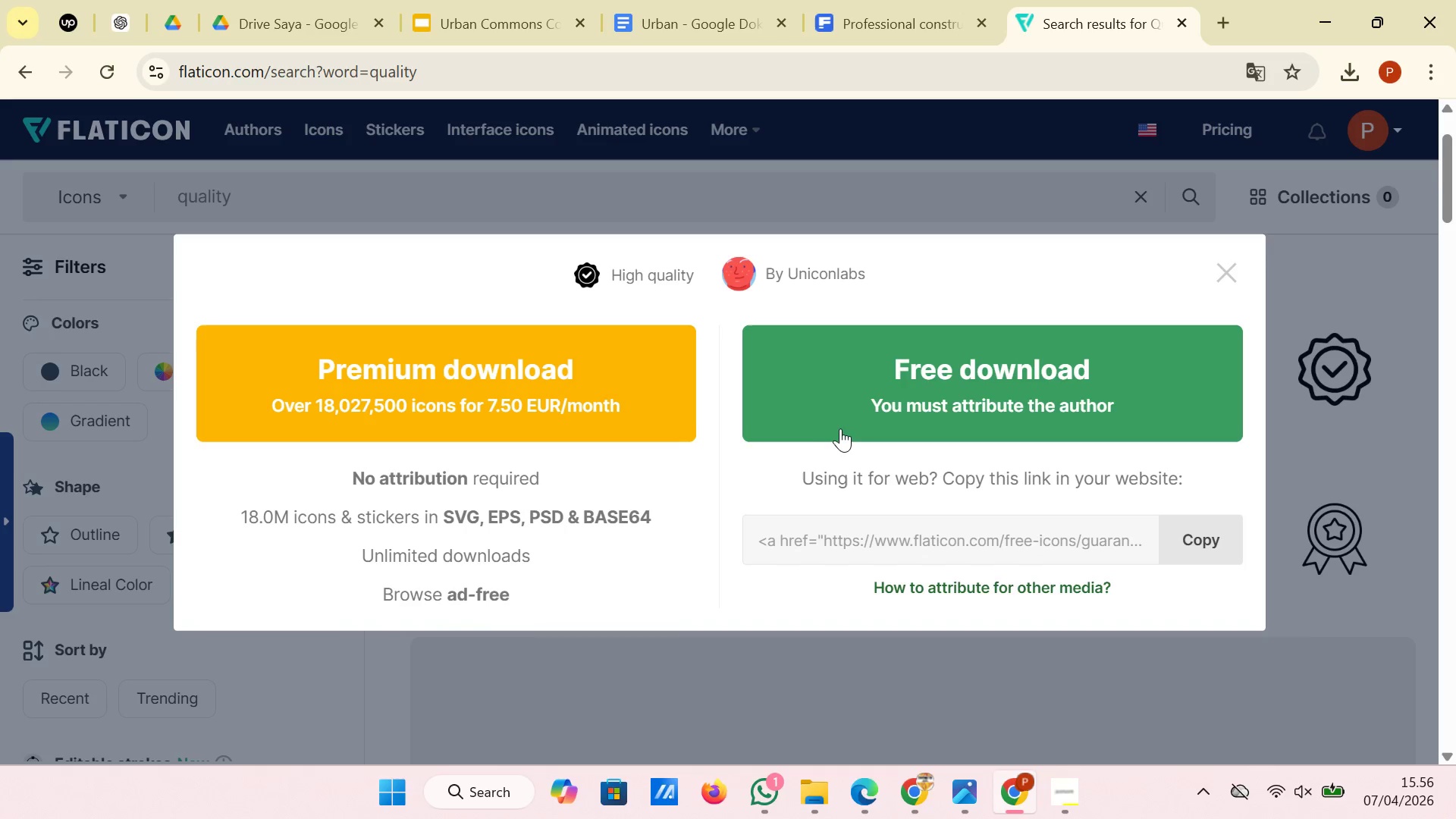 
left_click([843, 428])
 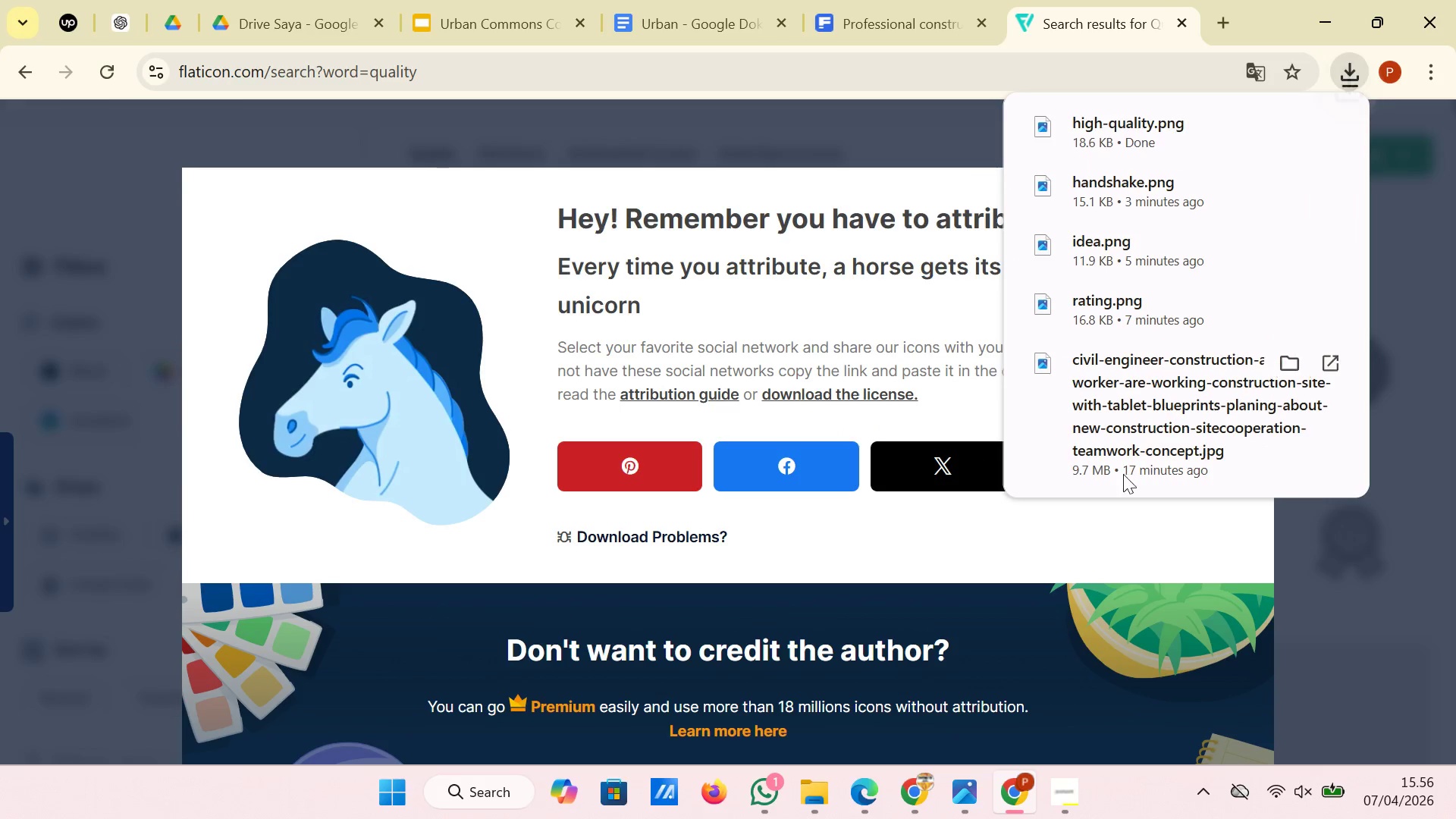 
left_click([1347, 664])
 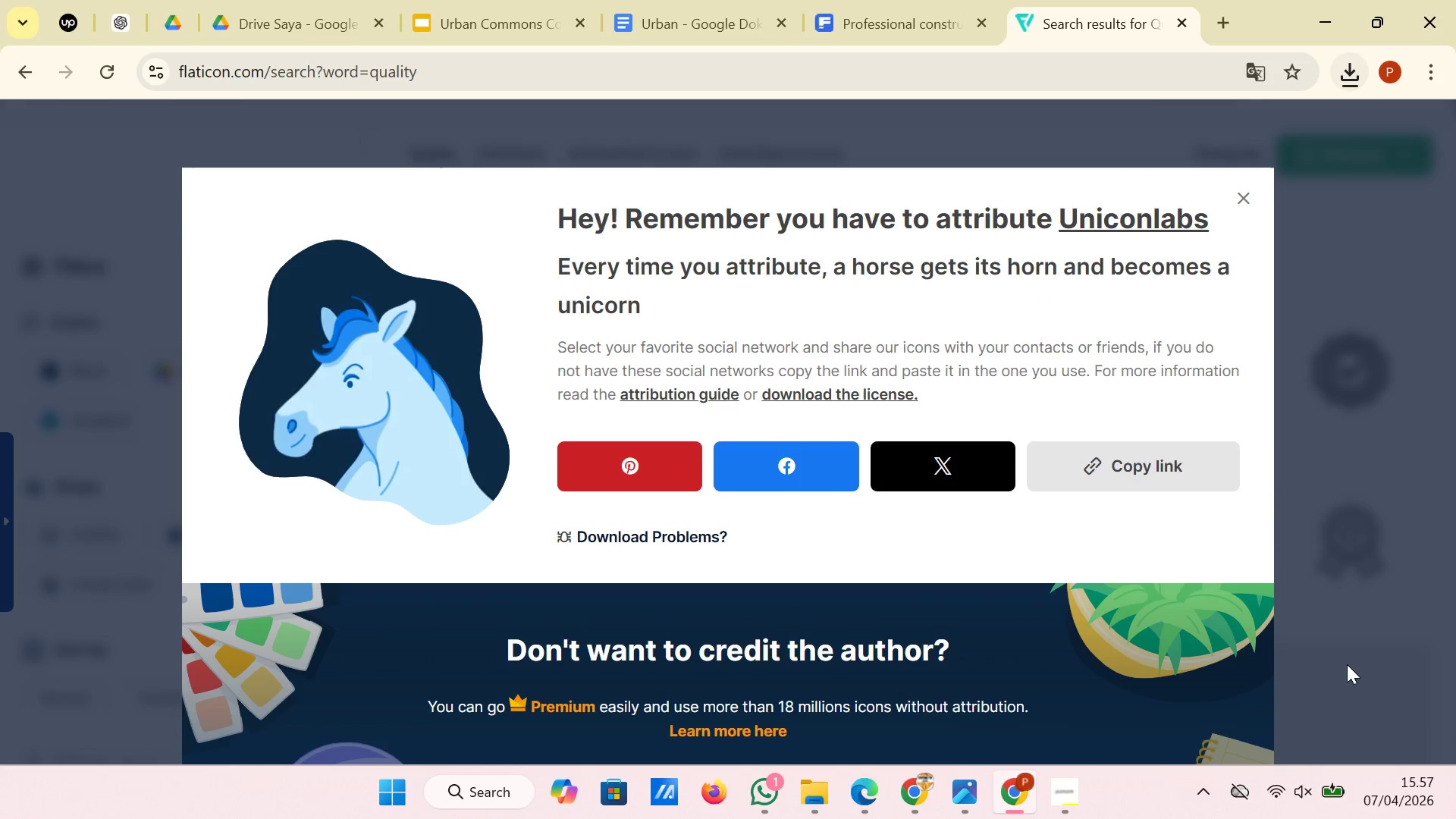 
left_click([1347, 664])
 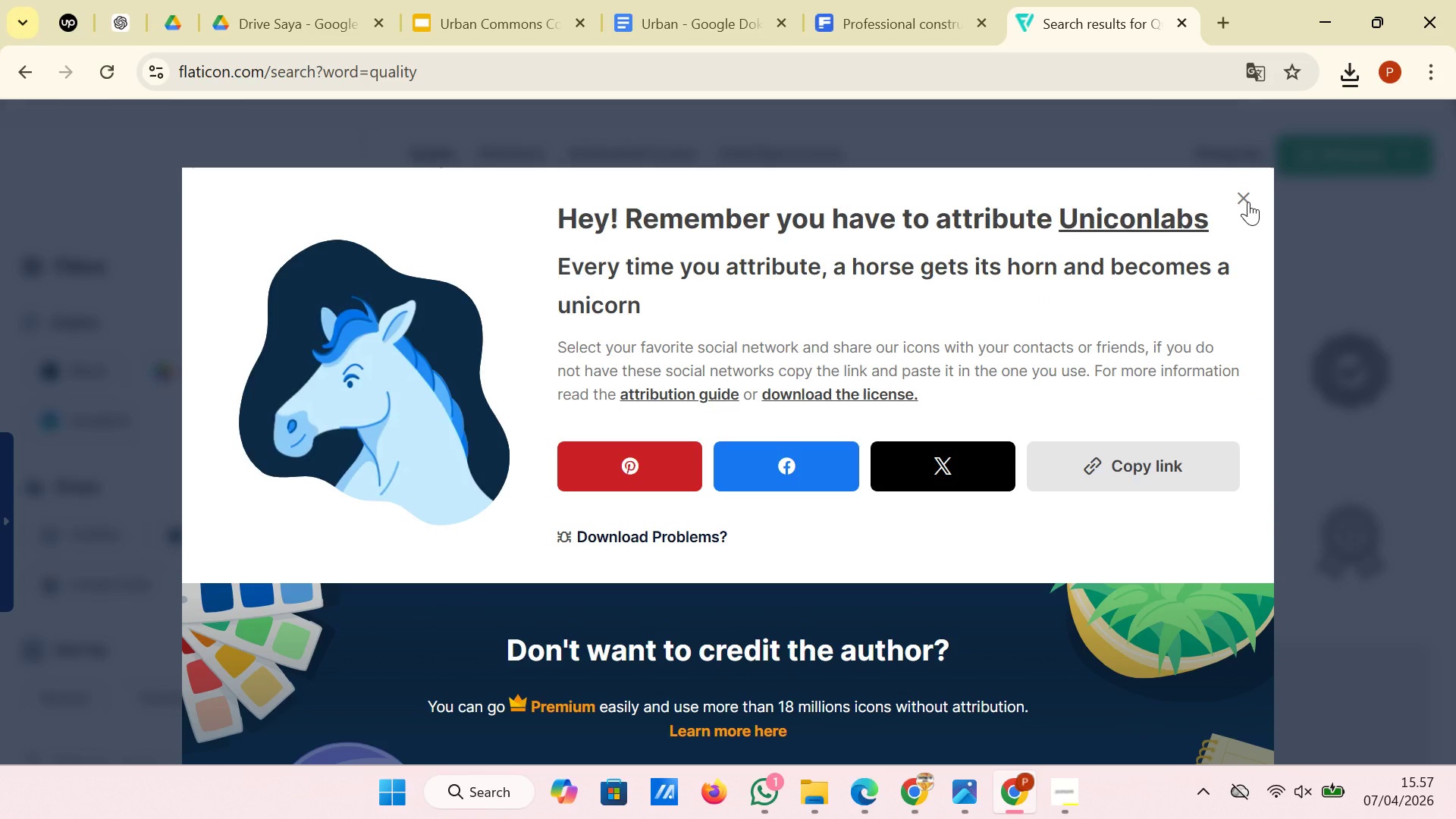 
left_click([1248, 202])
 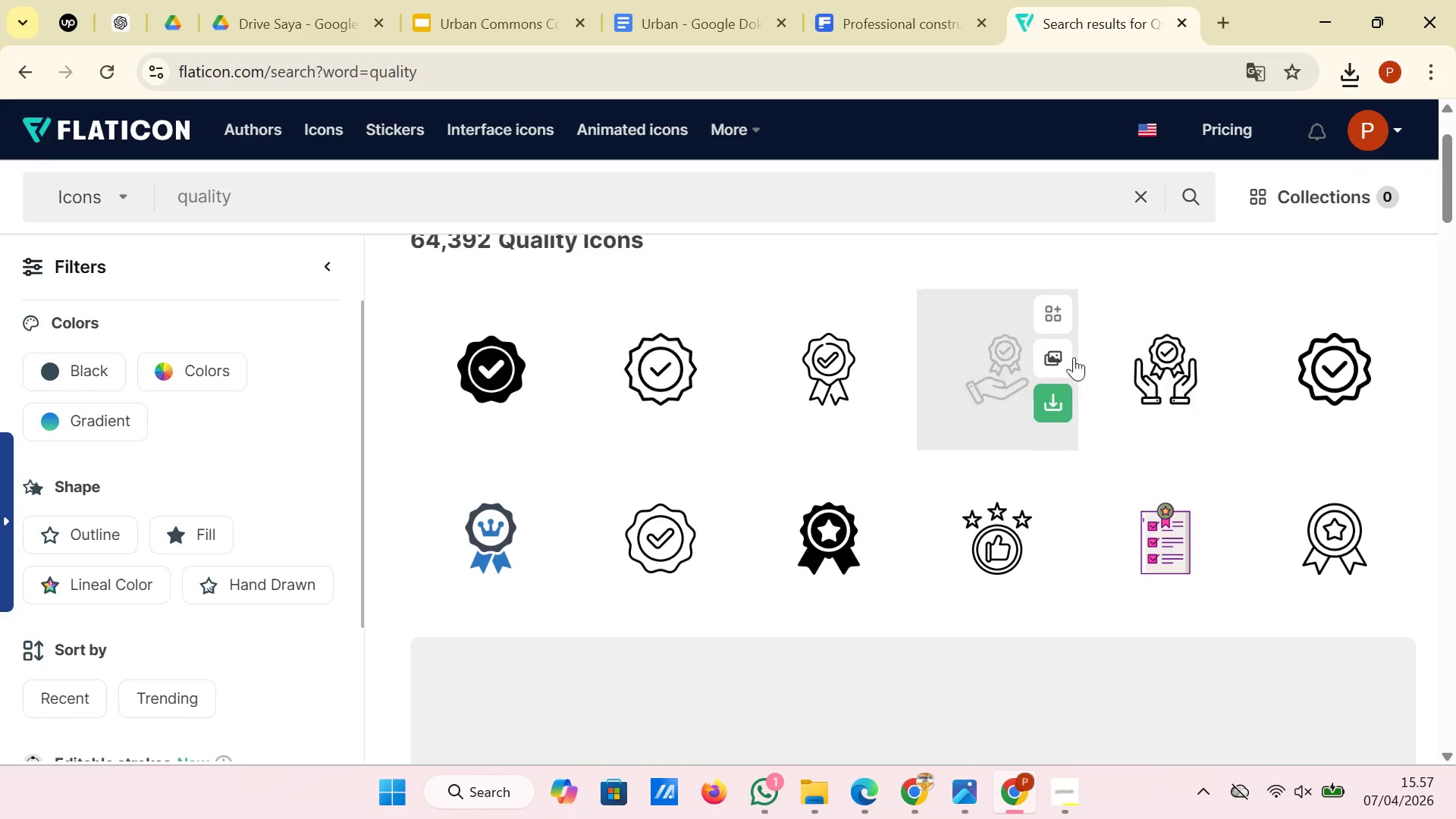 
scroll: coordinate [1069, 360], scroll_direction: down, amount: 7.0
 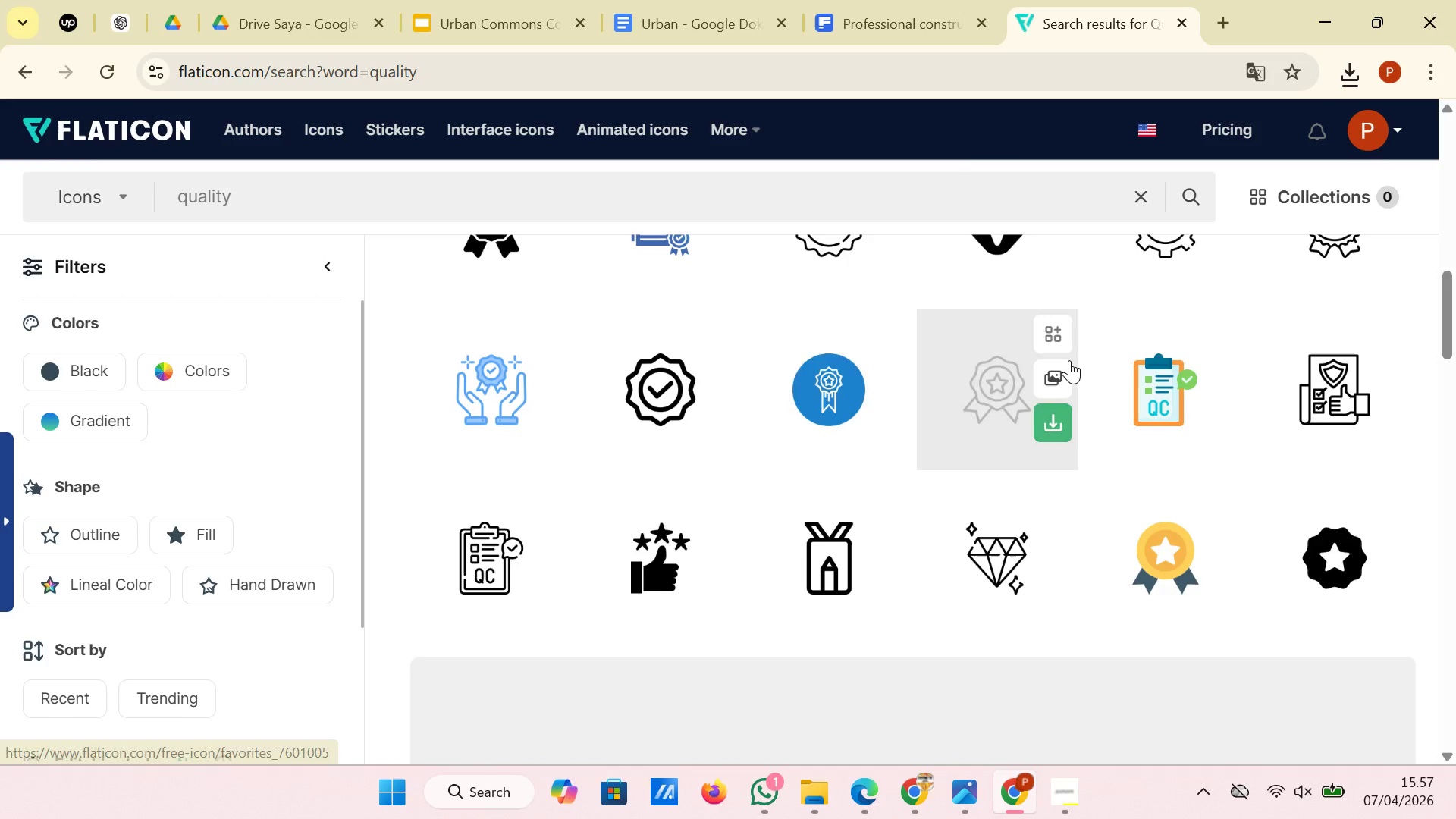 
mouse_move([1067, 409])
 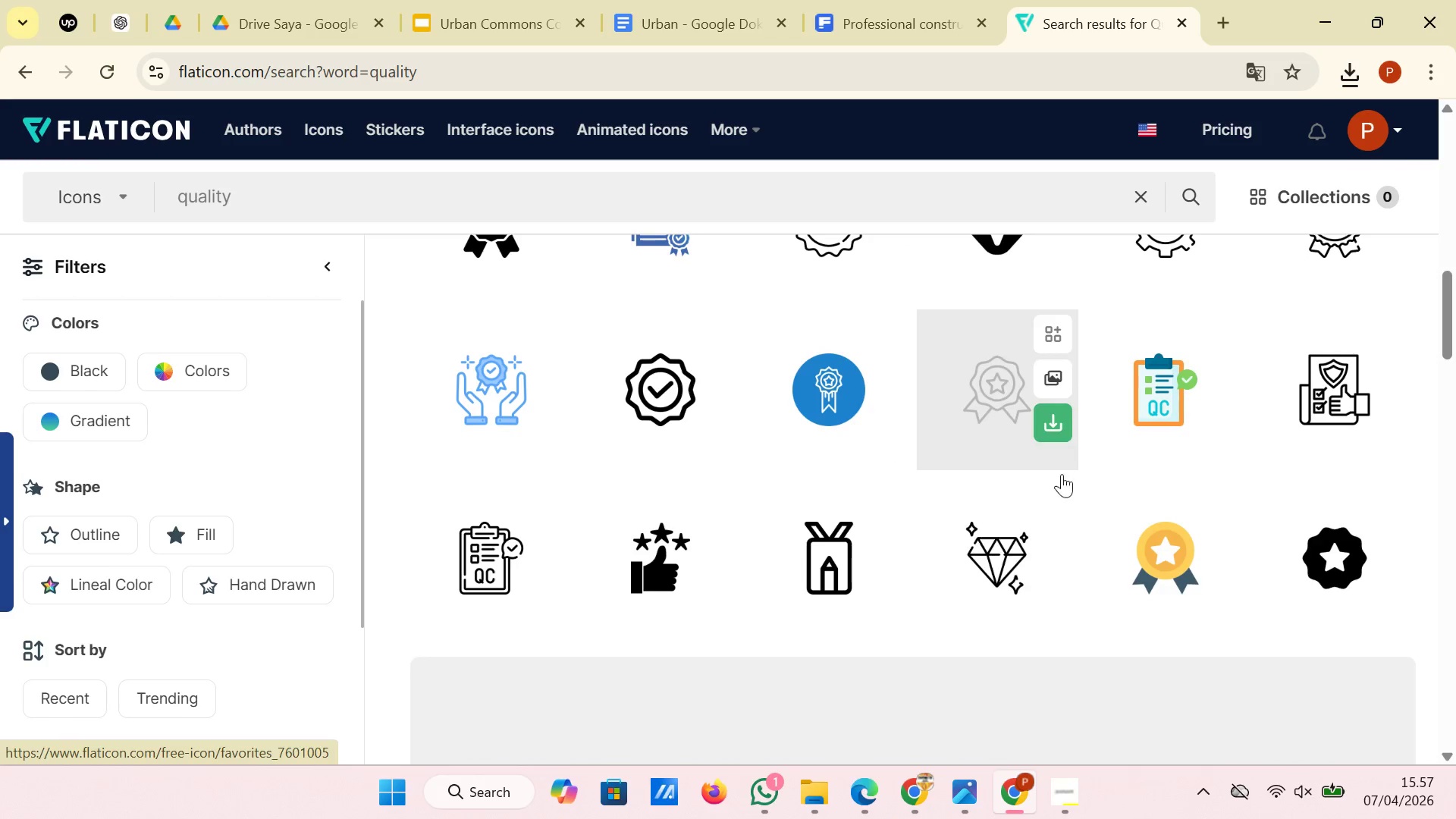 
mouse_move([1056, 496])
 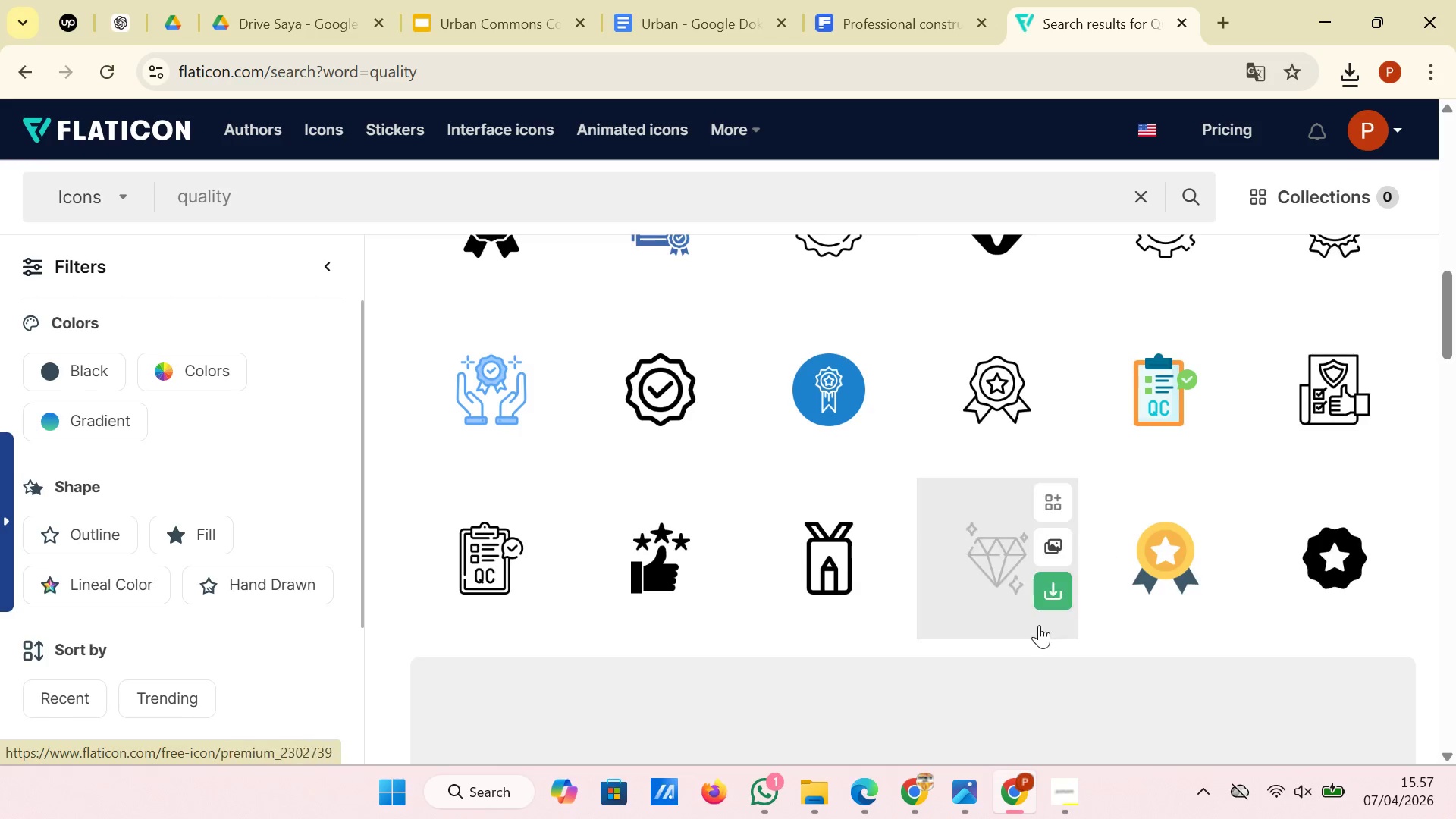 
wait(5.22)
 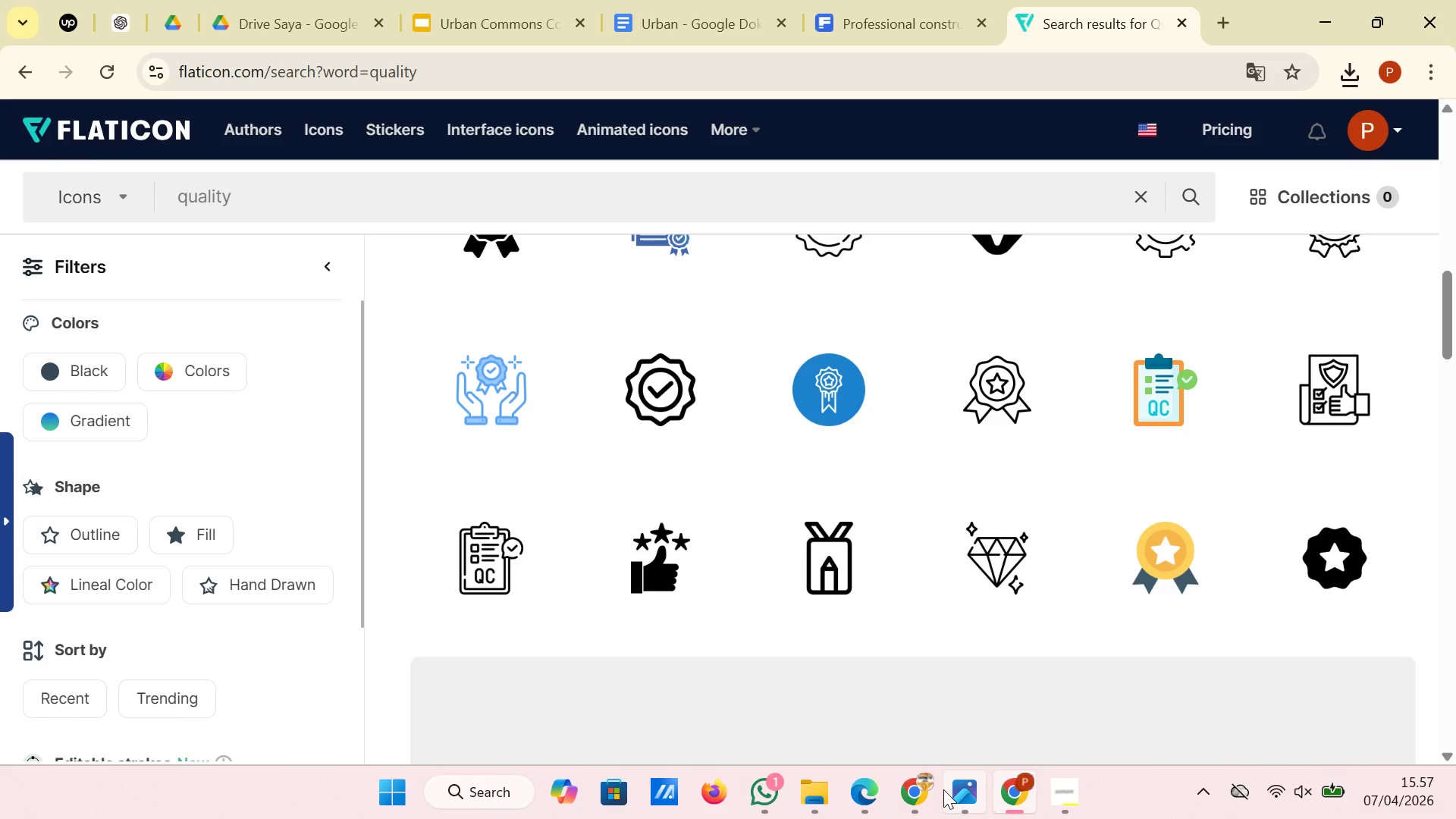 
mouse_move([1020, 774])
 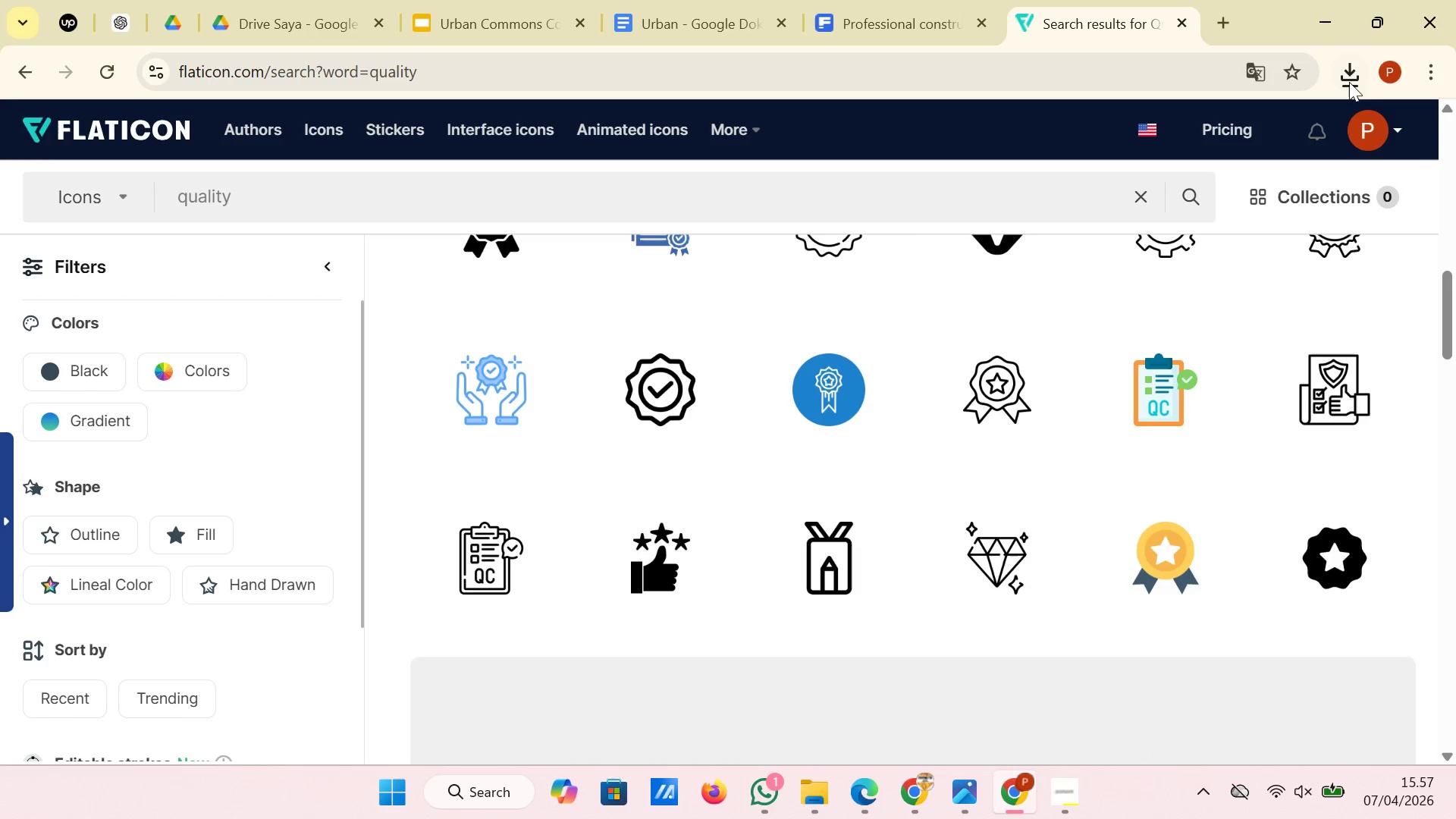 
double_click([1355, 67])
 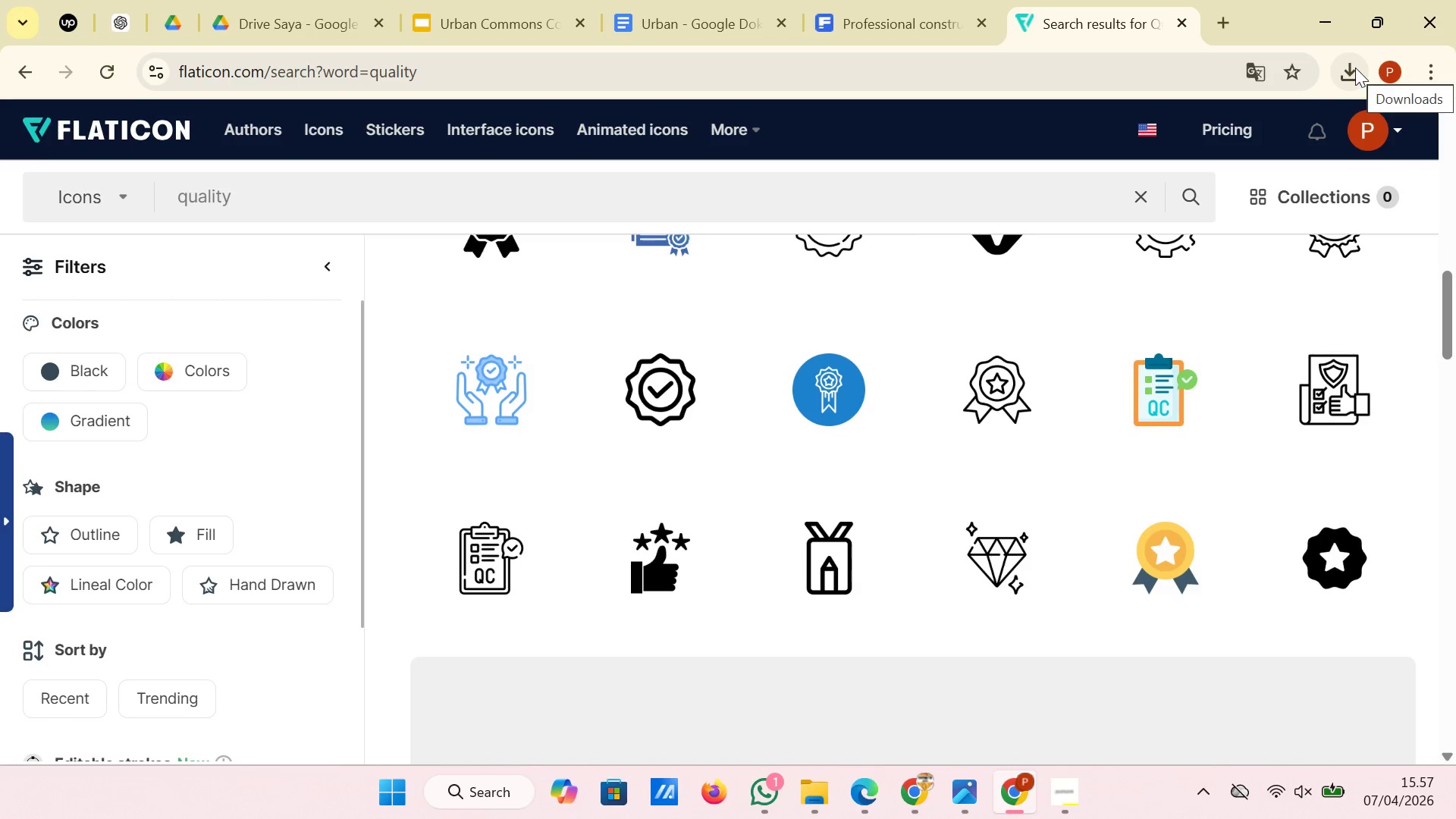 
left_click([1355, 67])
 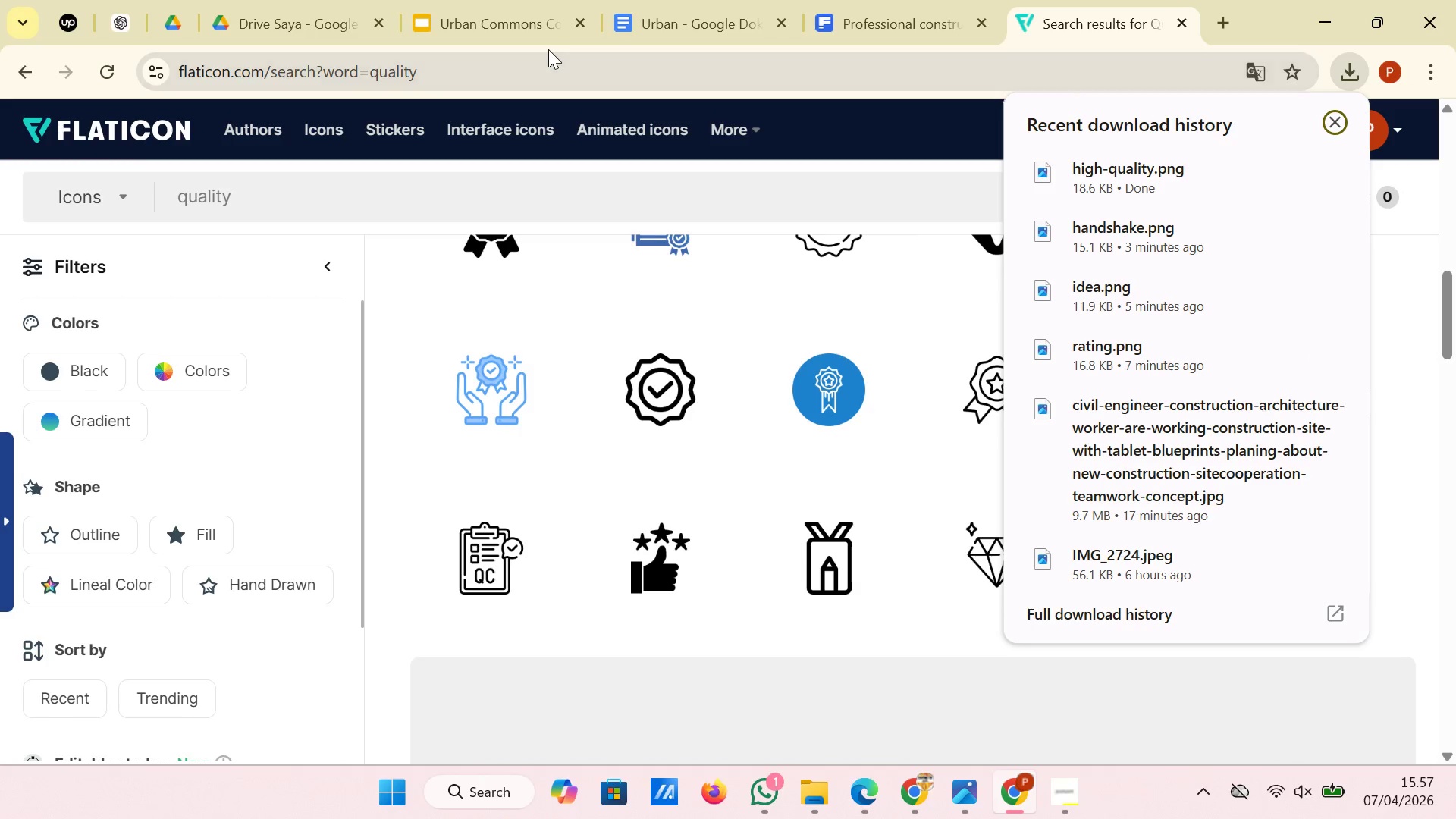 
left_click([535, 24])
 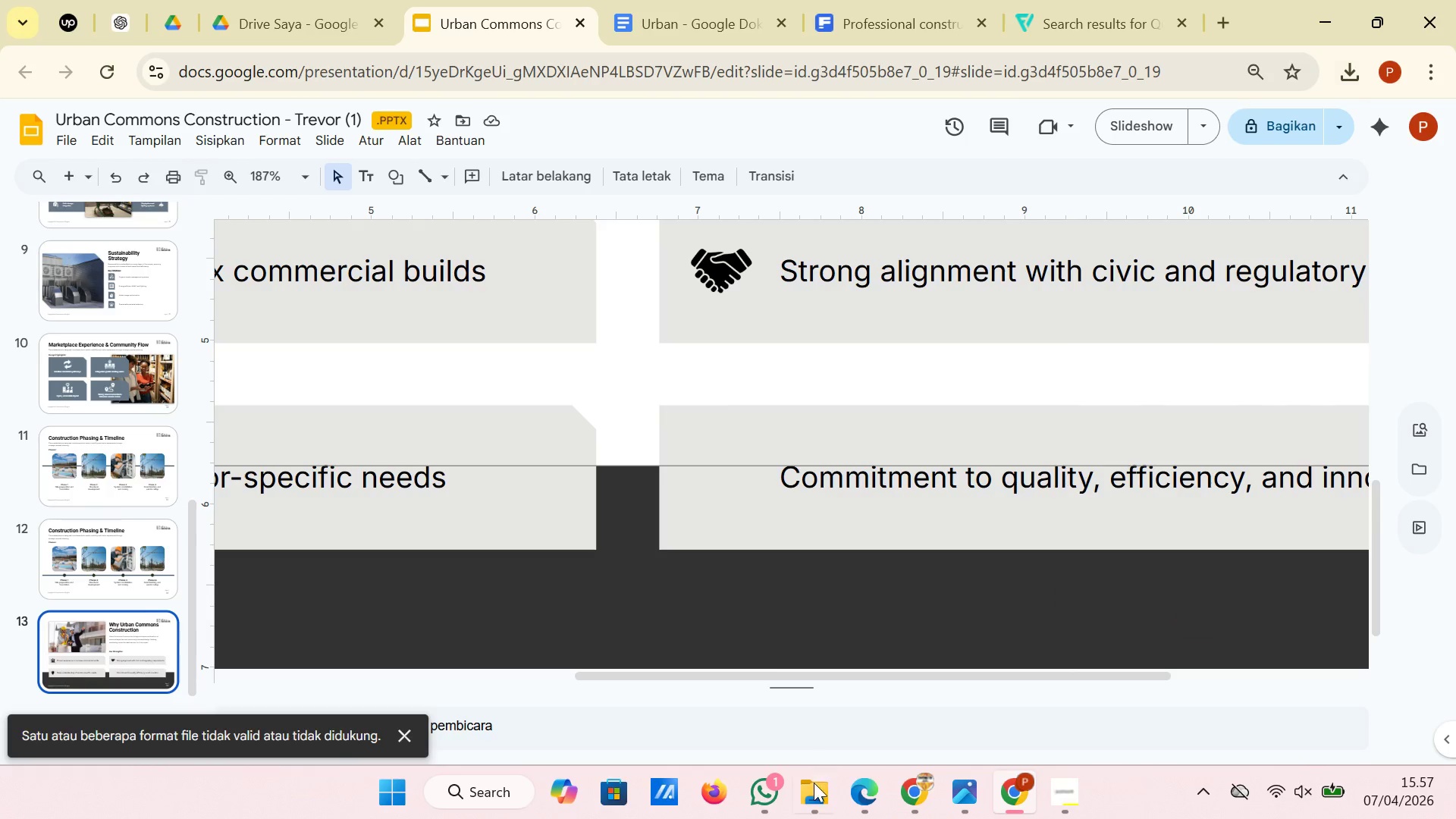 
left_click([814, 799])
 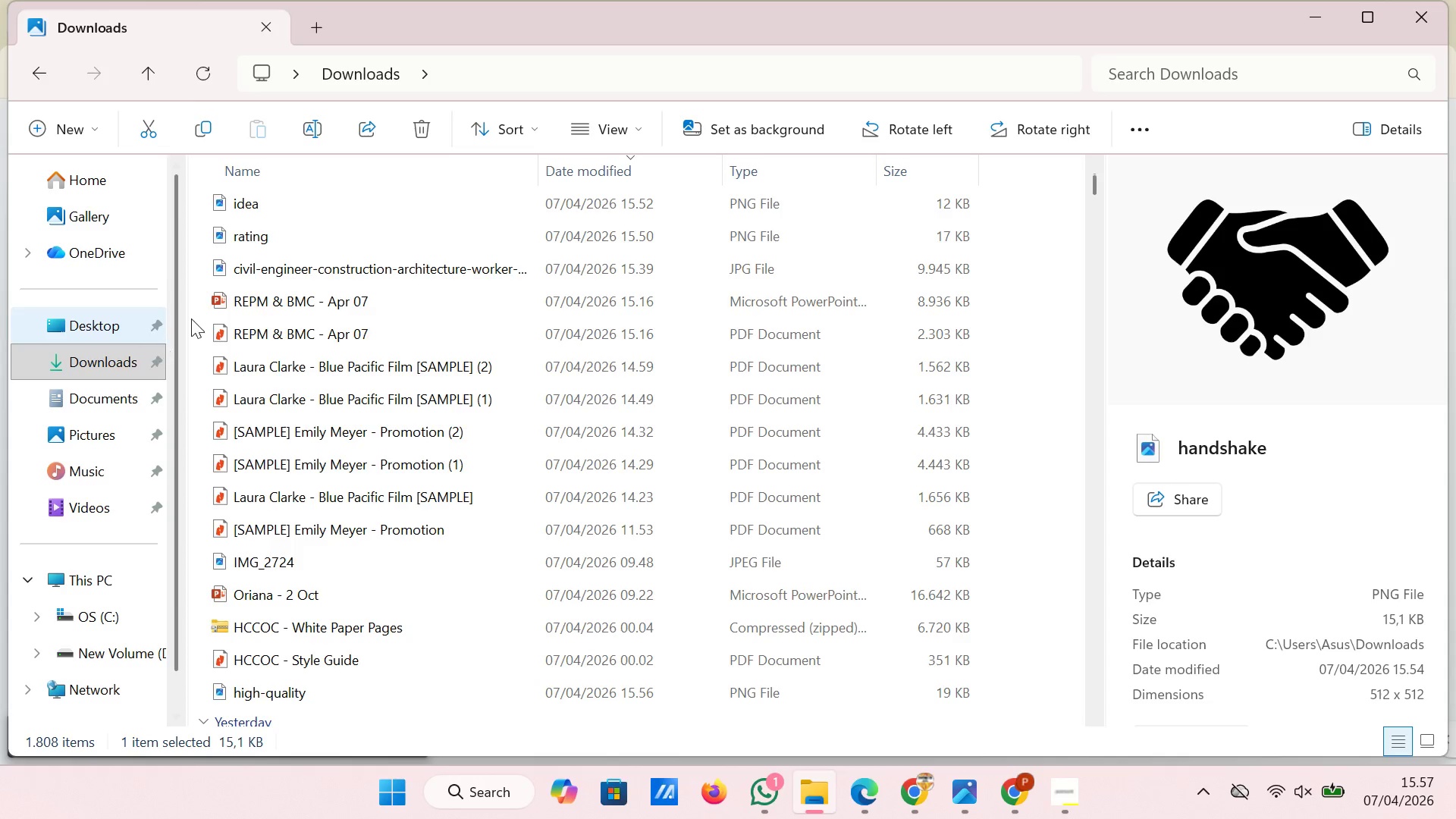 
scroll: coordinate [259, 293], scroll_direction: up, amount: 4.0
 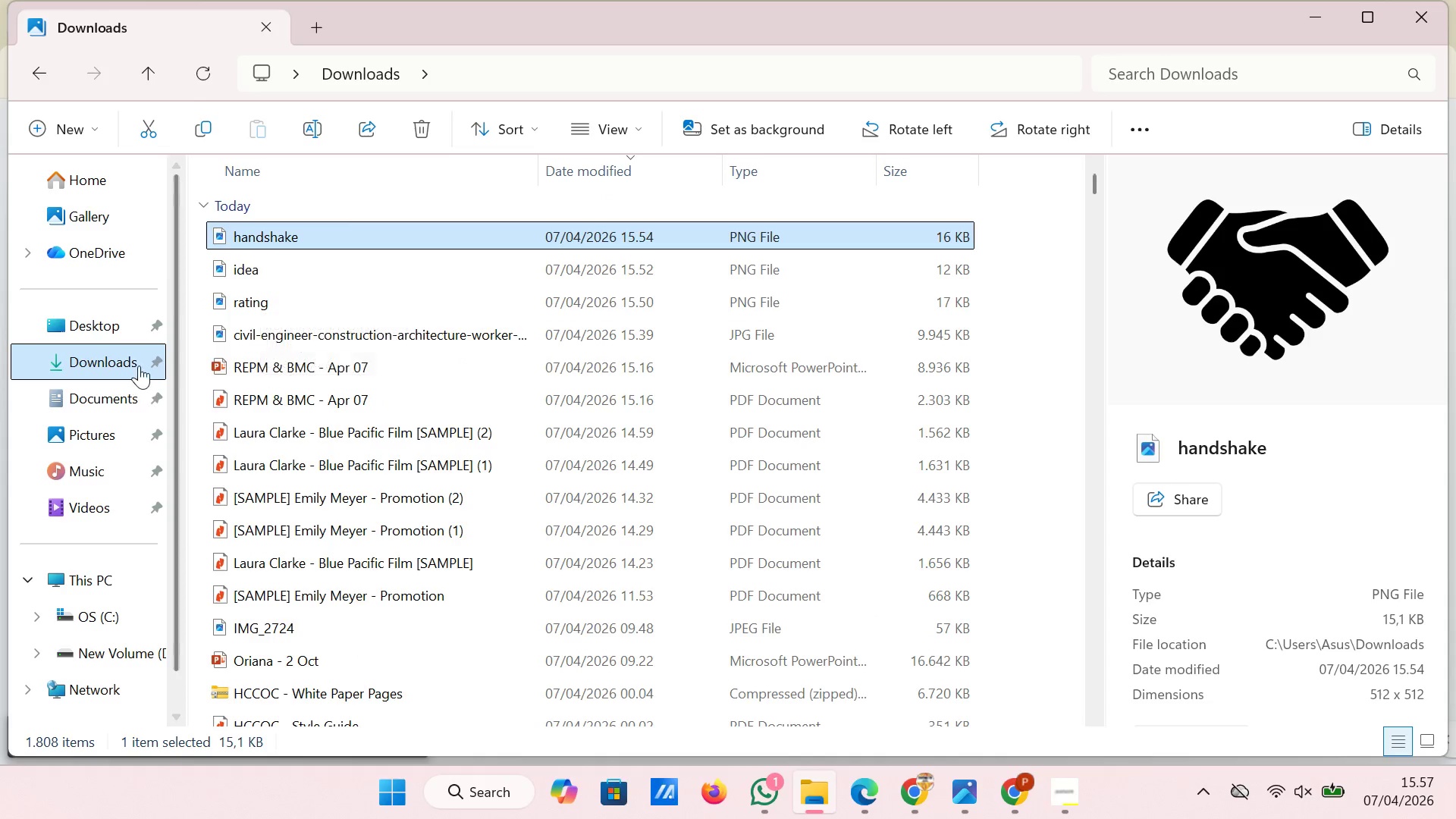 
left_click([139, 366])
 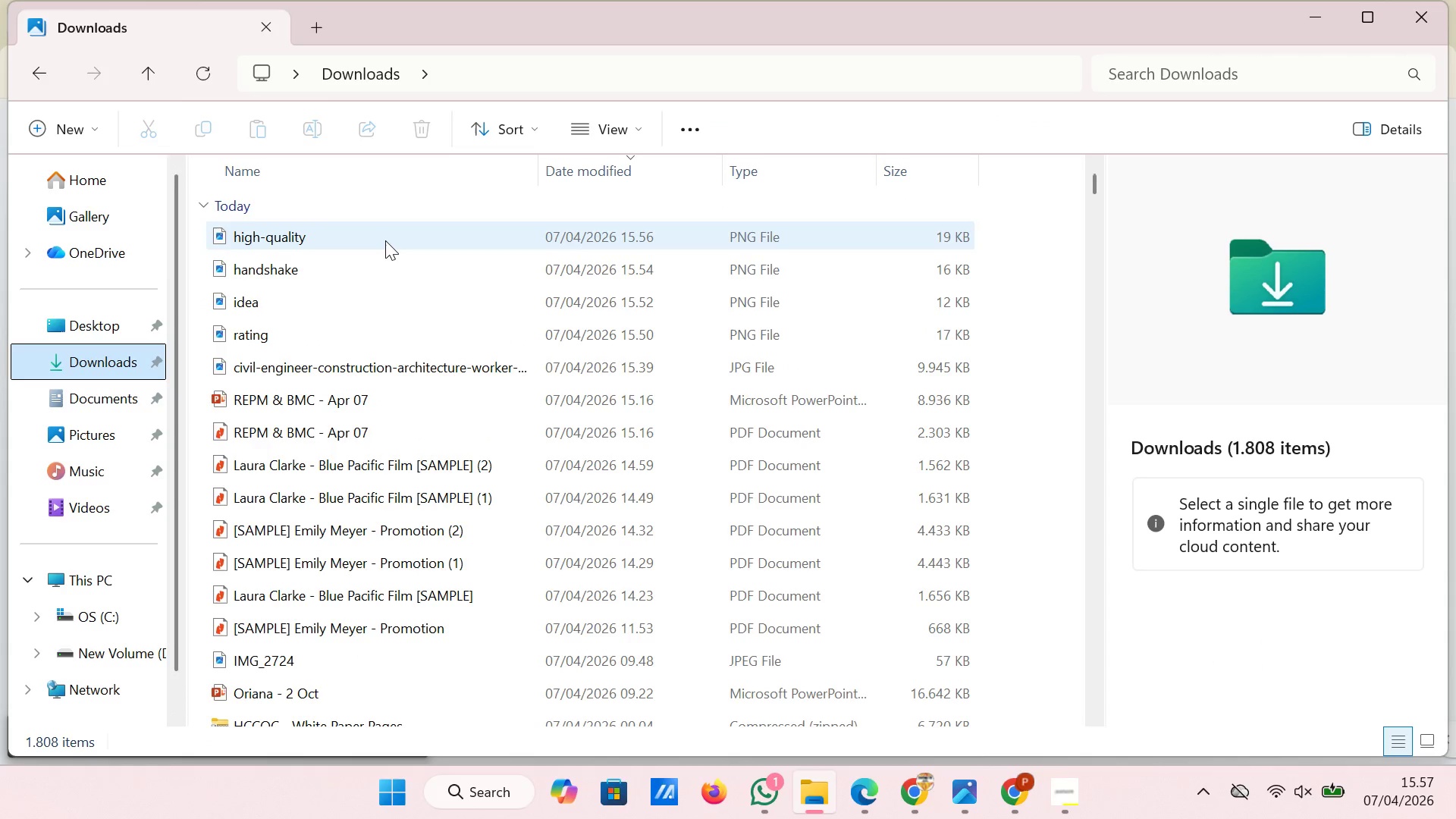 
left_click([385, 240])
 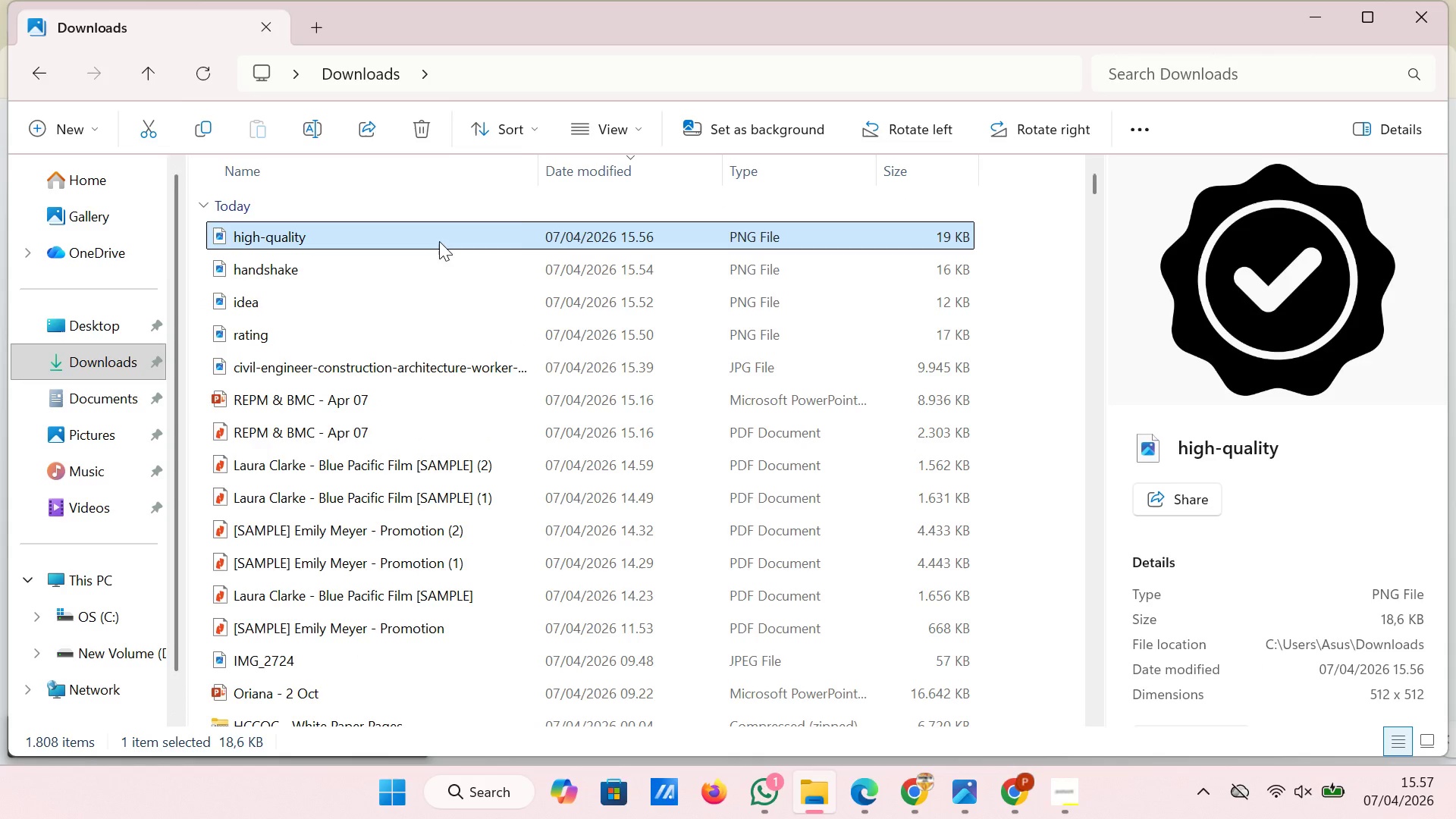 
left_click_drag(start_coordinate=[439, 241], to_coordinate=[990, 424])
 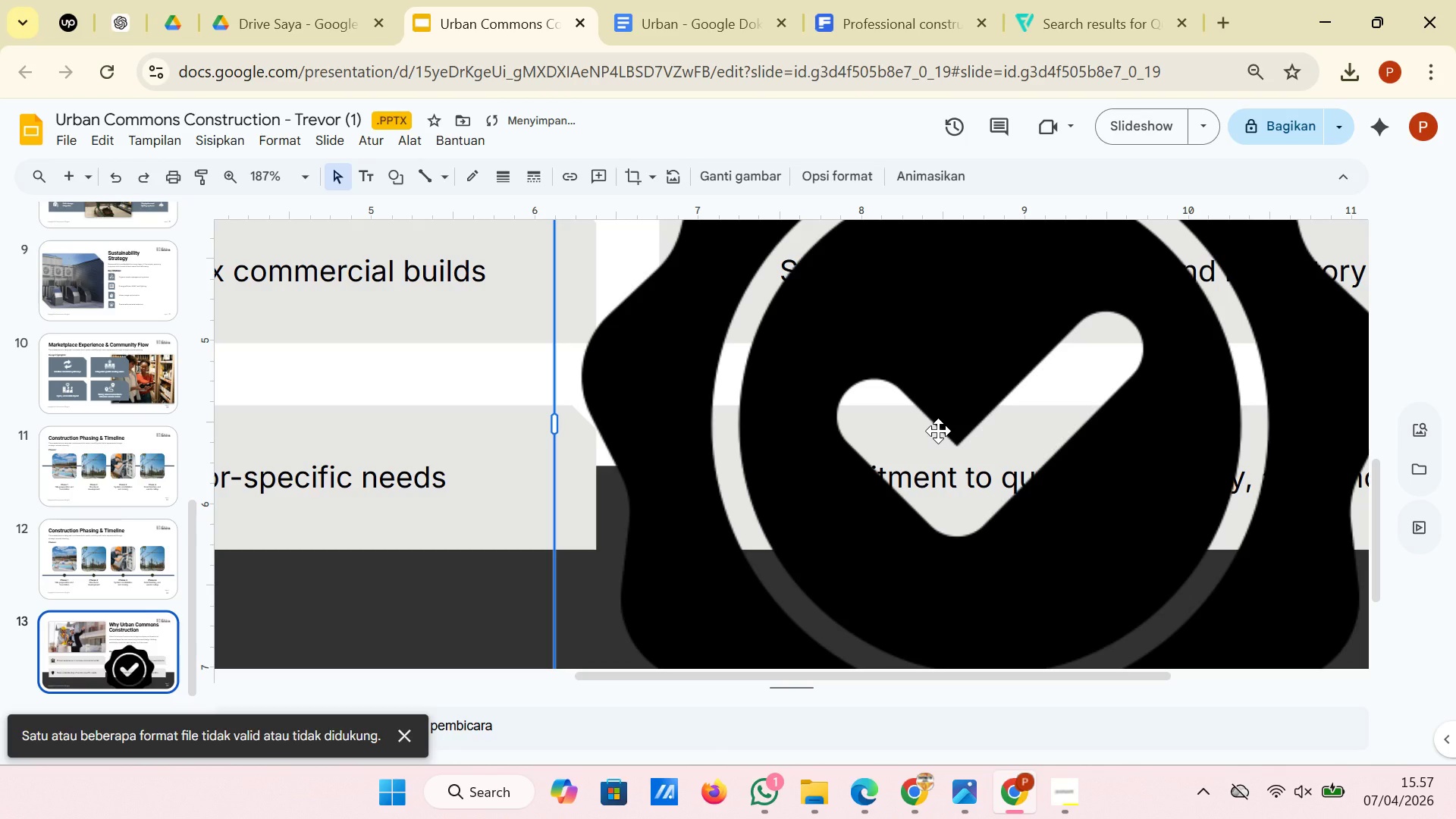 
hold_key(key=ControlLeft, duration=0.89)
scroll: coordinate [938, 431], scroll_direction: down, amount: 1.0
 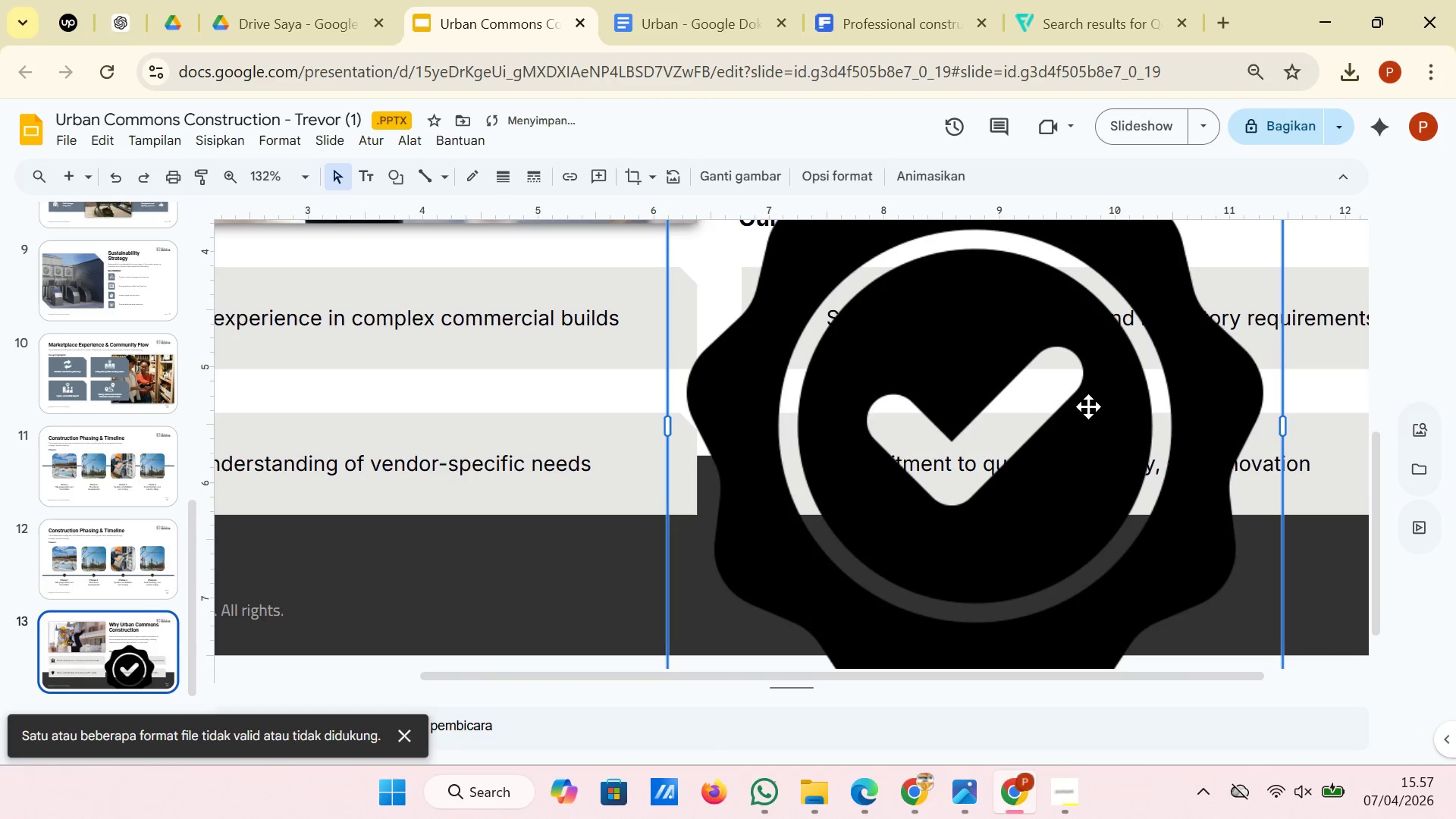 
scroll: coordinate [1088, 406], scroll_direction: up, amount: 2.0
 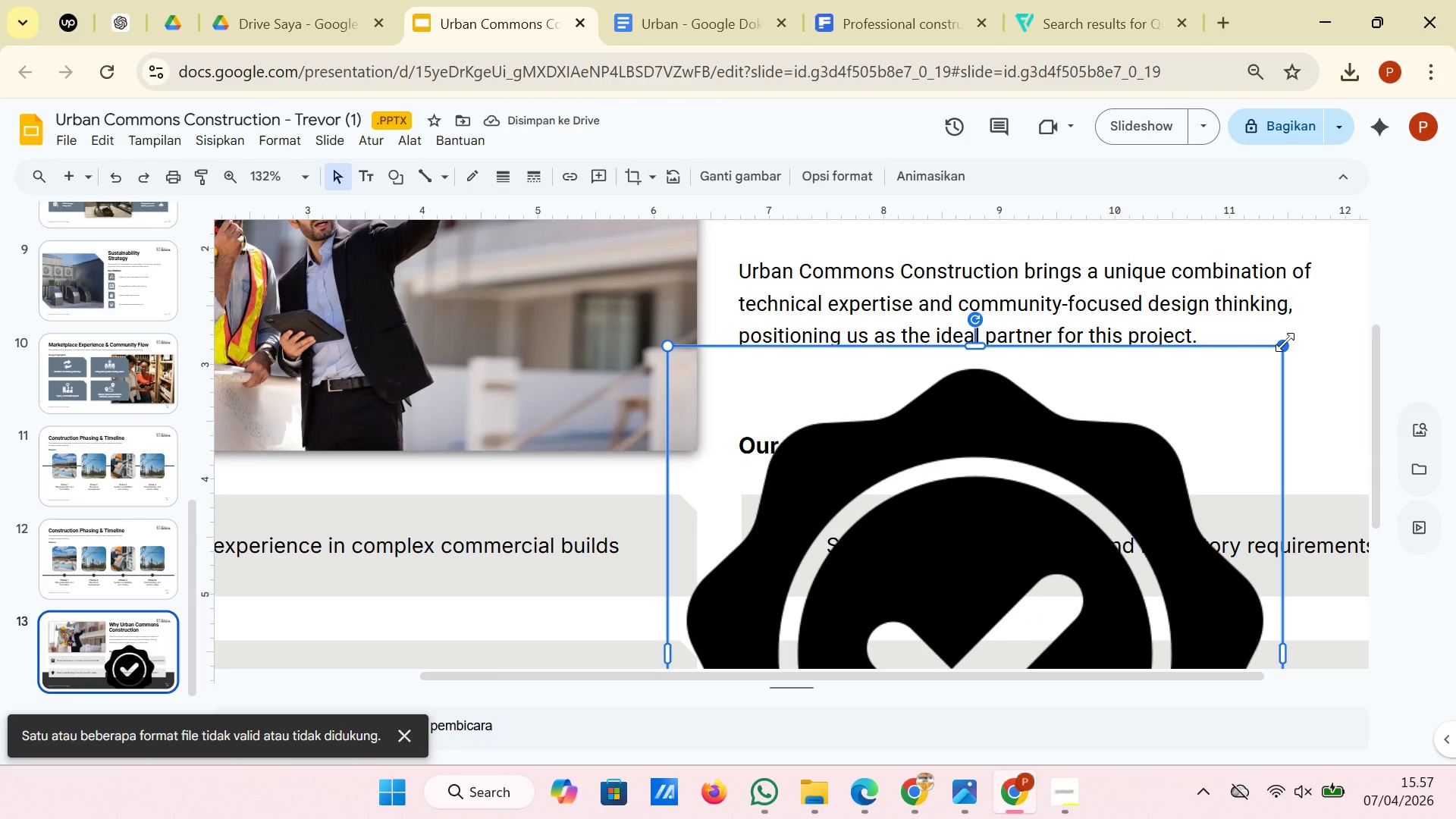 
left_click_drag(start_coordinate=[1285, 342], to_coordinate=[969, 624])
 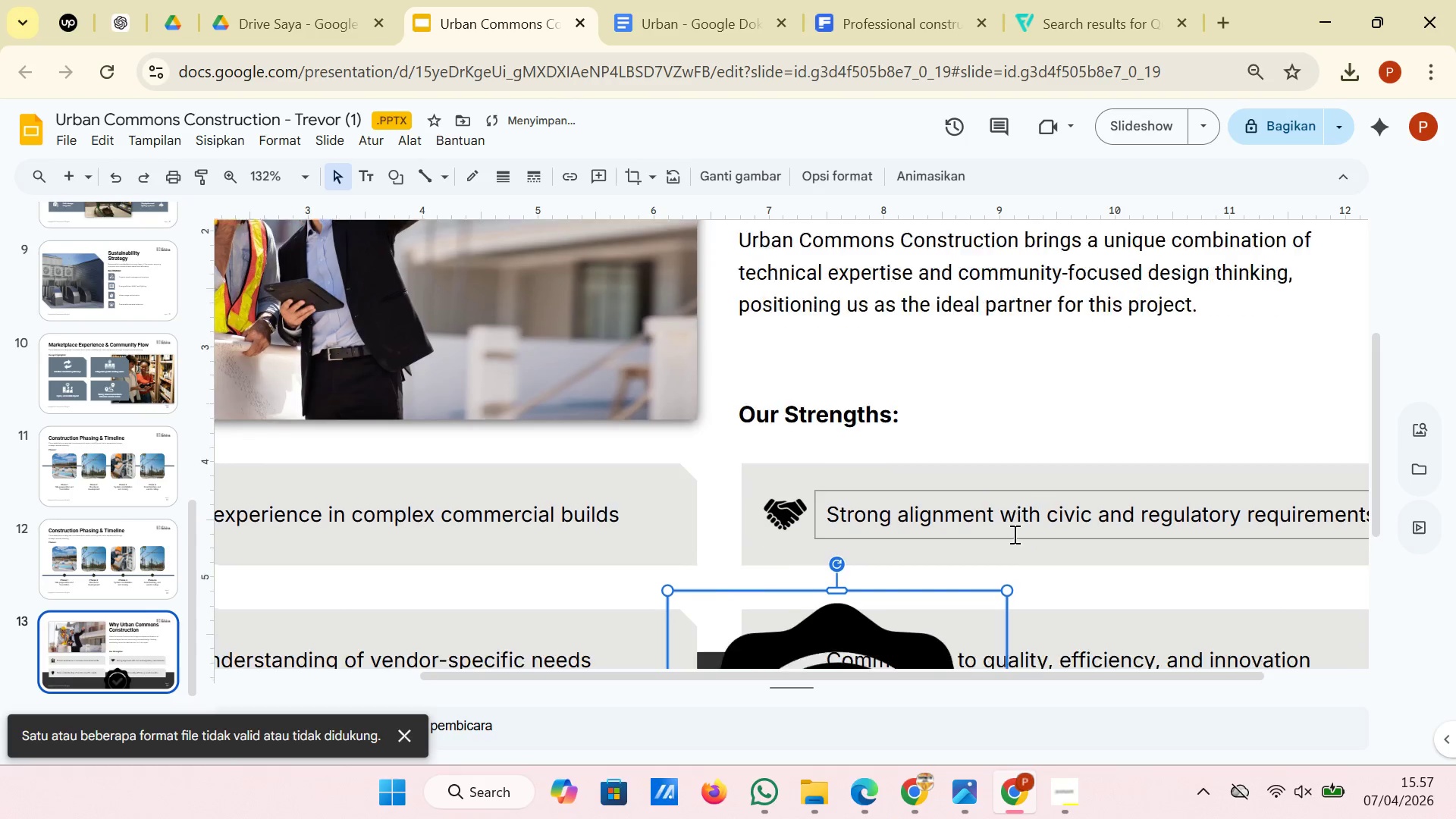 
scroll: coordinate [1013, 534], scroll_direction: down, amount: 3.0
 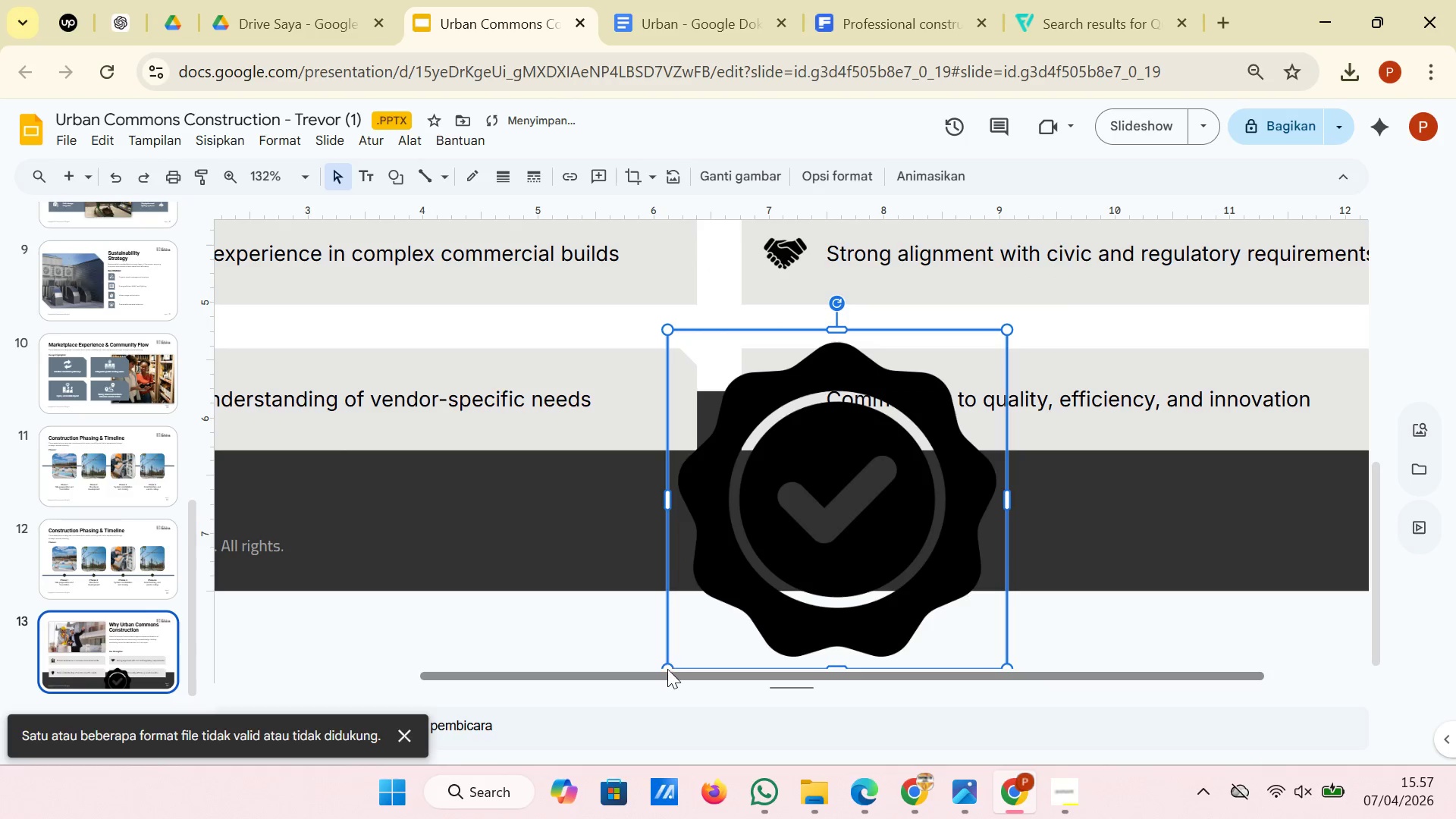 
left_click_drag(start_coordinate=[669, 666], to_coordinate=[965, 364])
 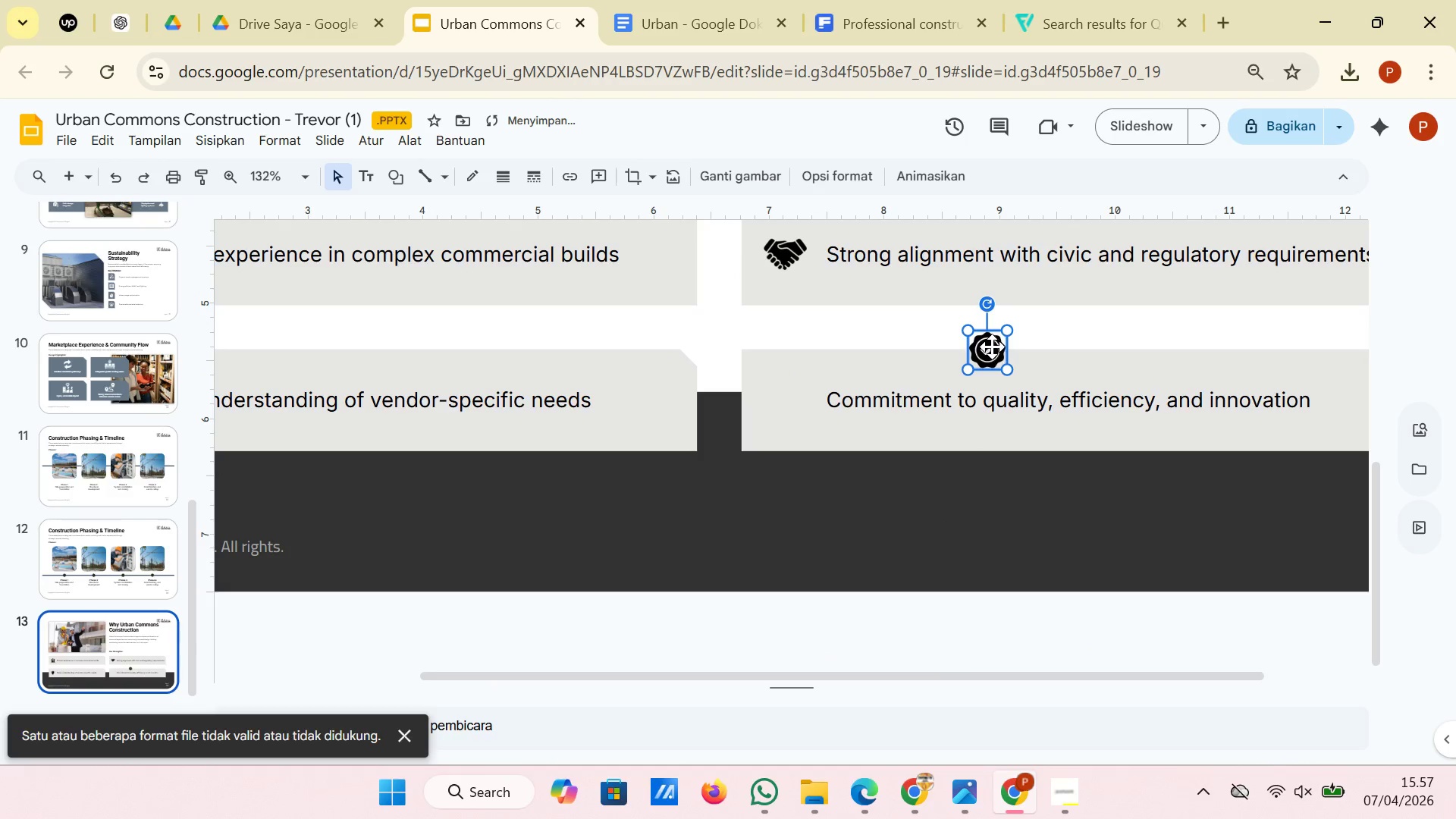 
left_click_drag(start_coordinate=[993, 347], to_coordinate=[801, 326])
 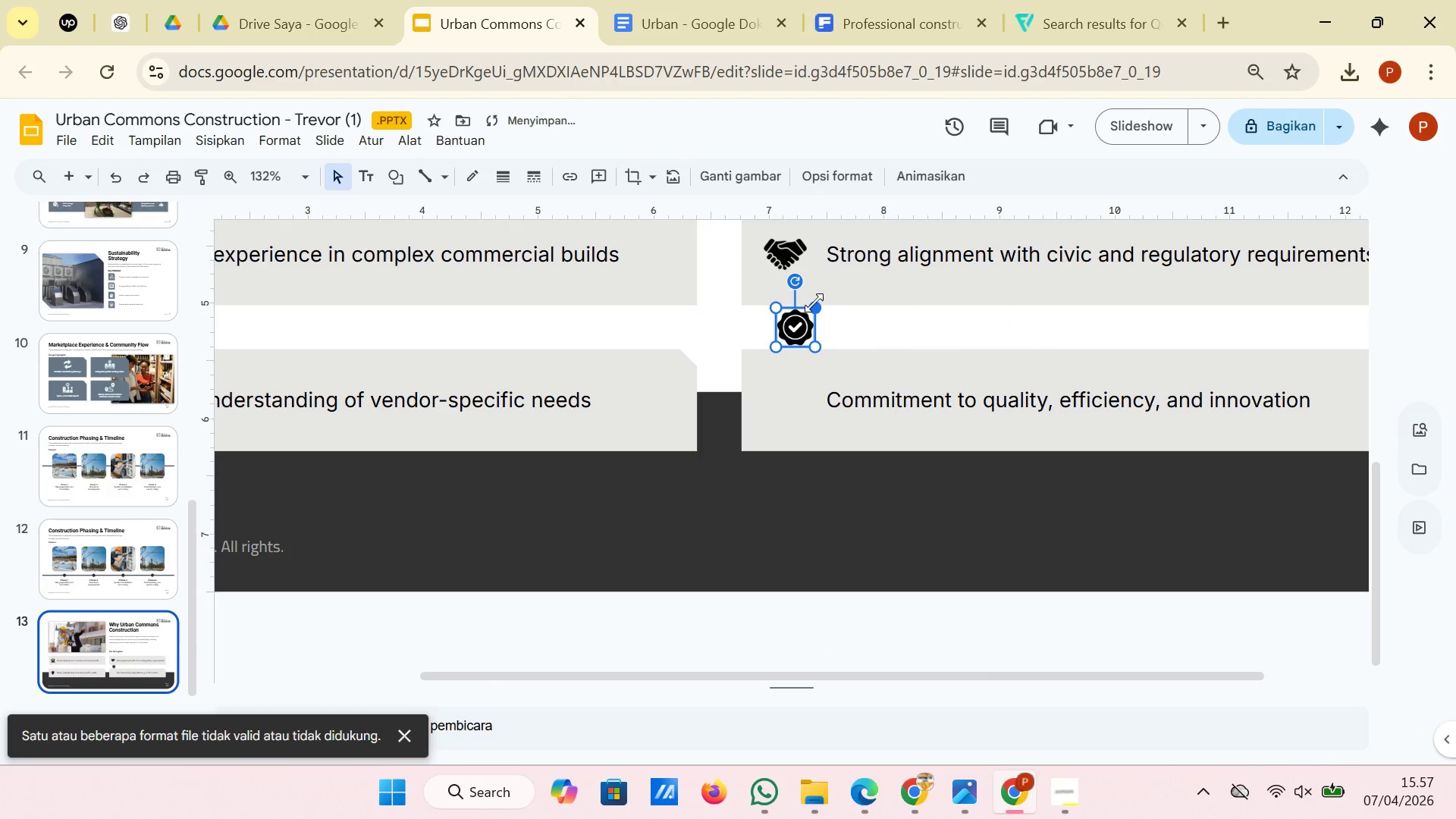 
left_click_drag(start_coordinate=[814, 303], to_coordinate=[821, 305])
 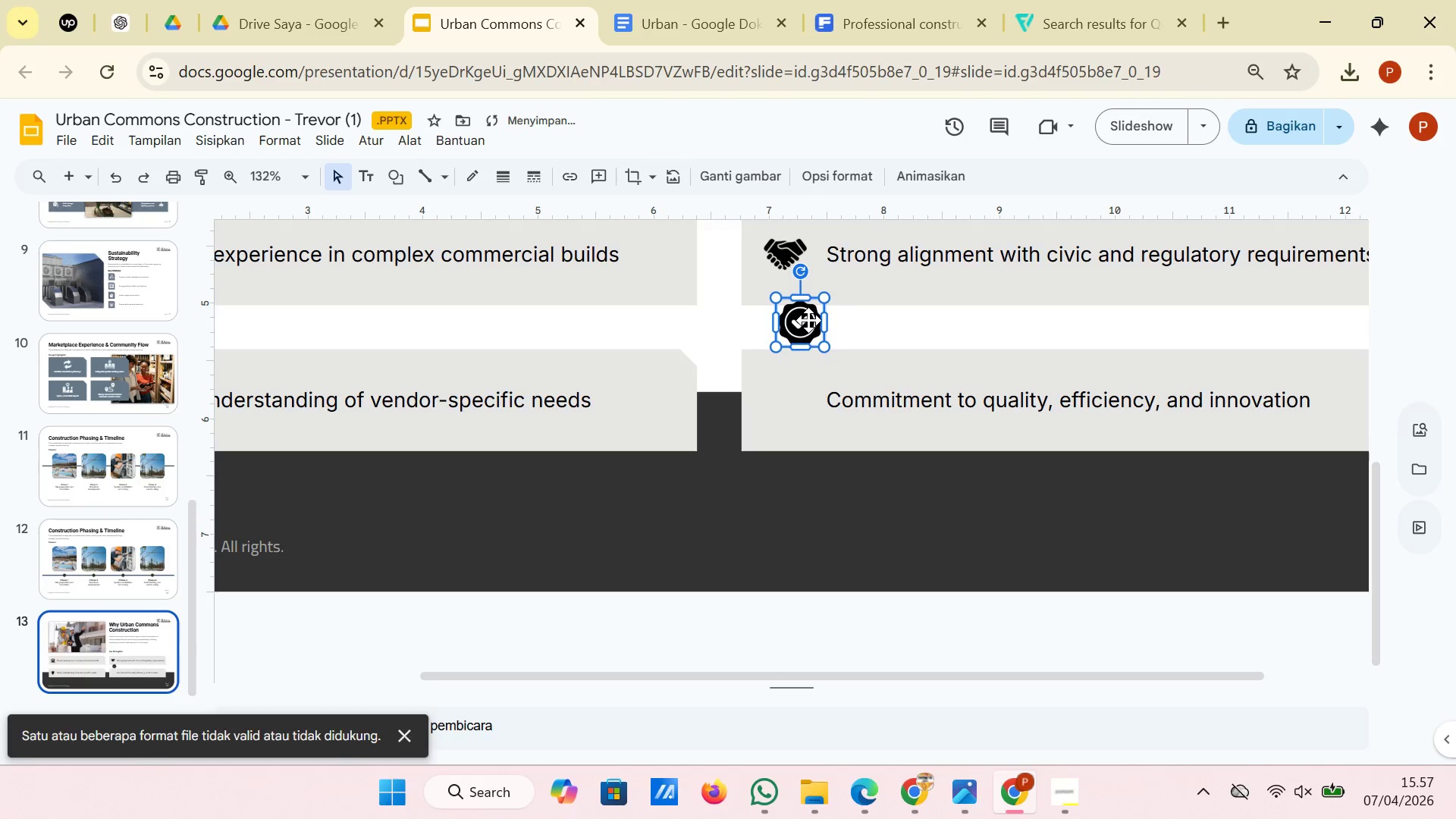 
left_click_drag(start_coordinate=[808, 317], to_coordinate=[794, 395])
 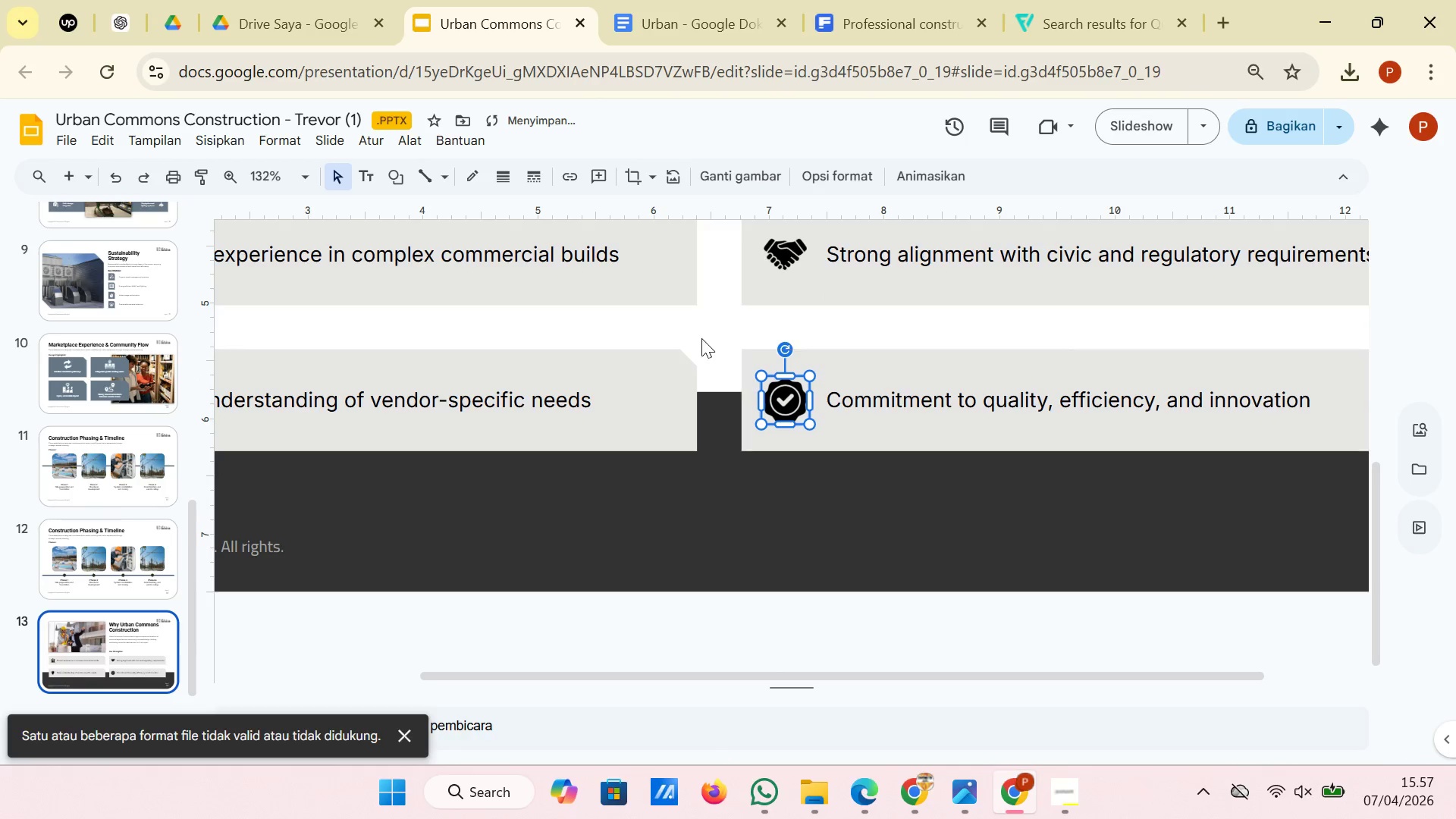 
left_click([701, 334])
 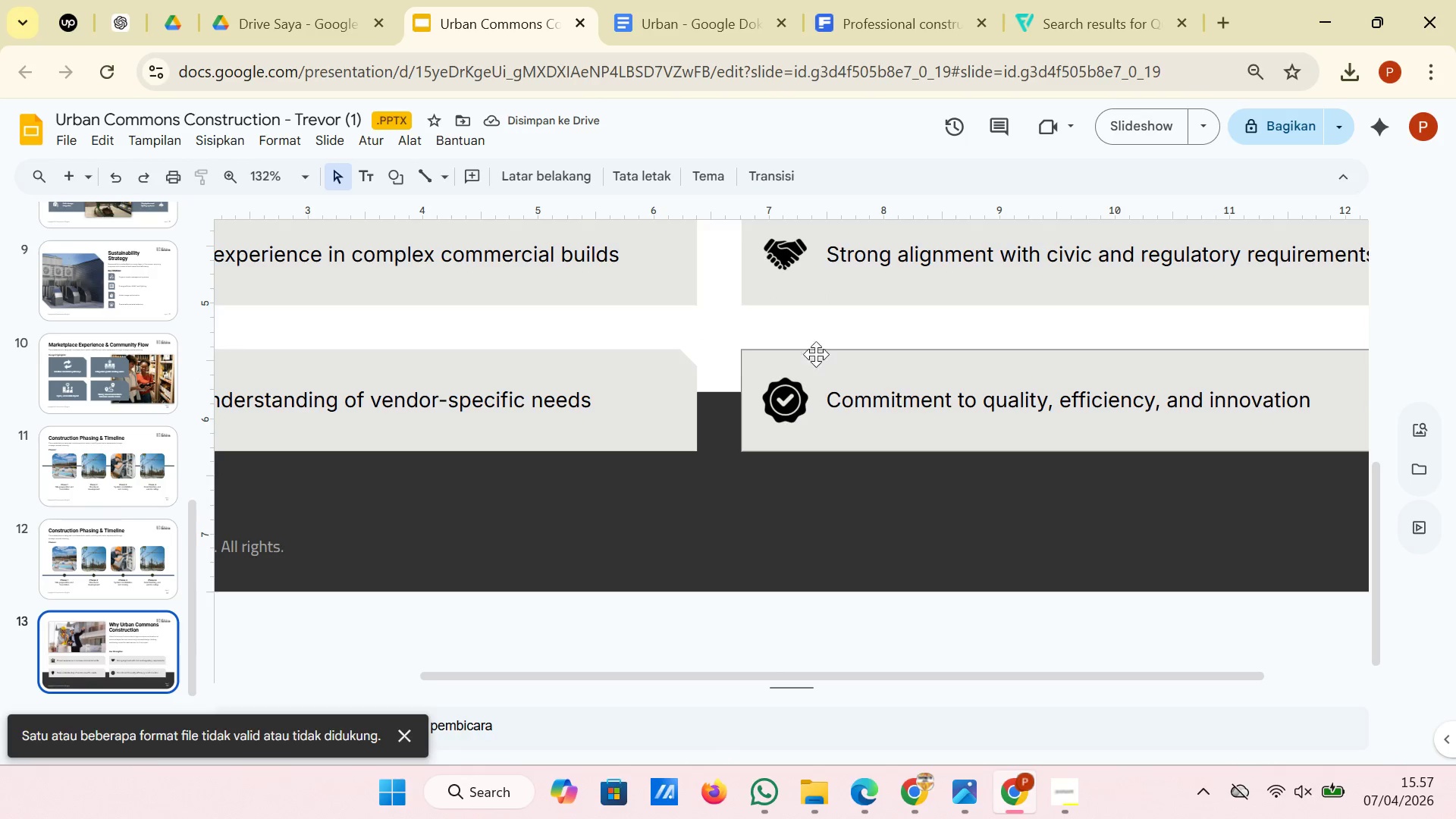 
left_click([777, 410])
 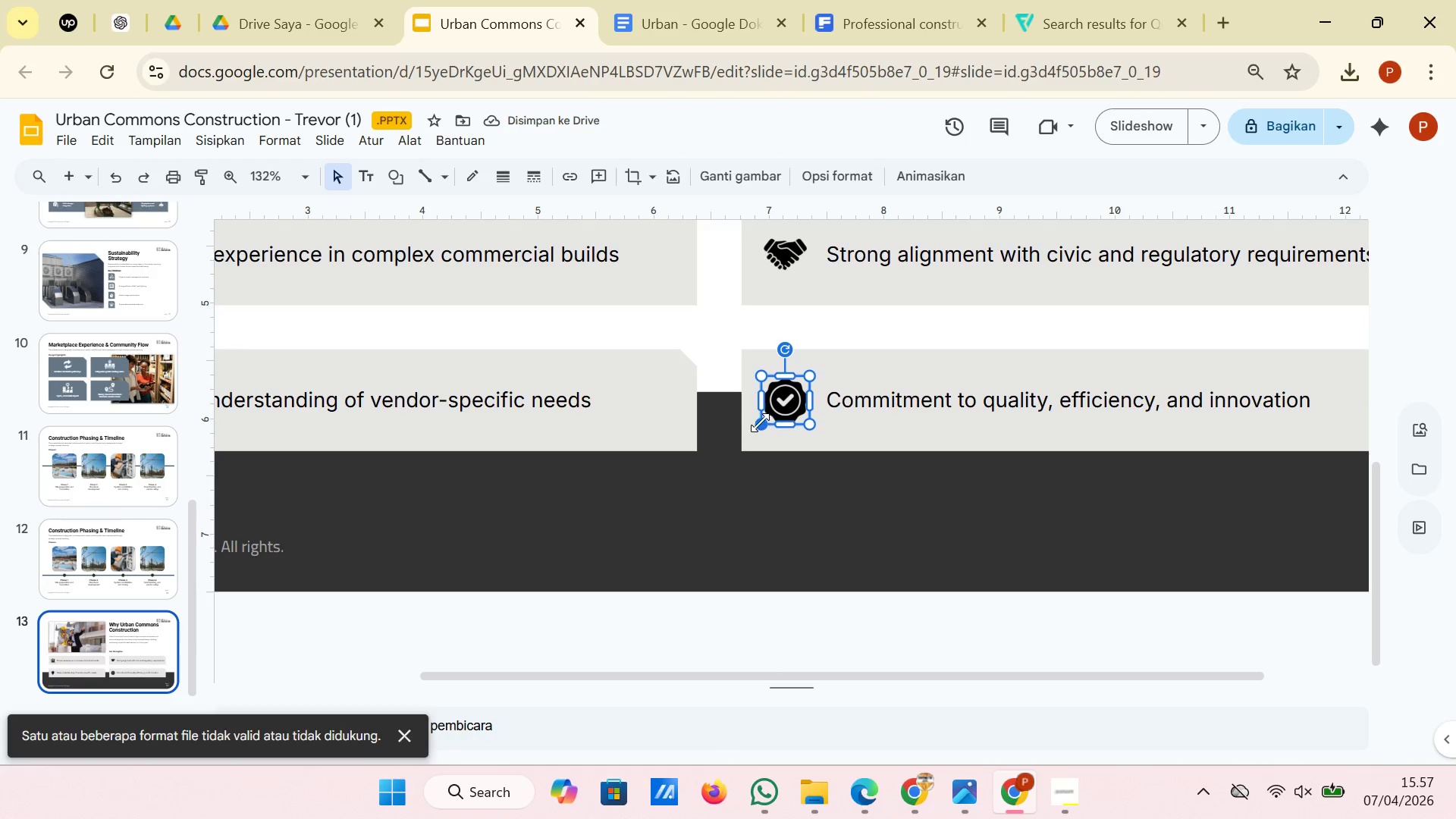 
left_click_drag(start_coordinate=[760, 422], to_coordinate=[765, 419])
 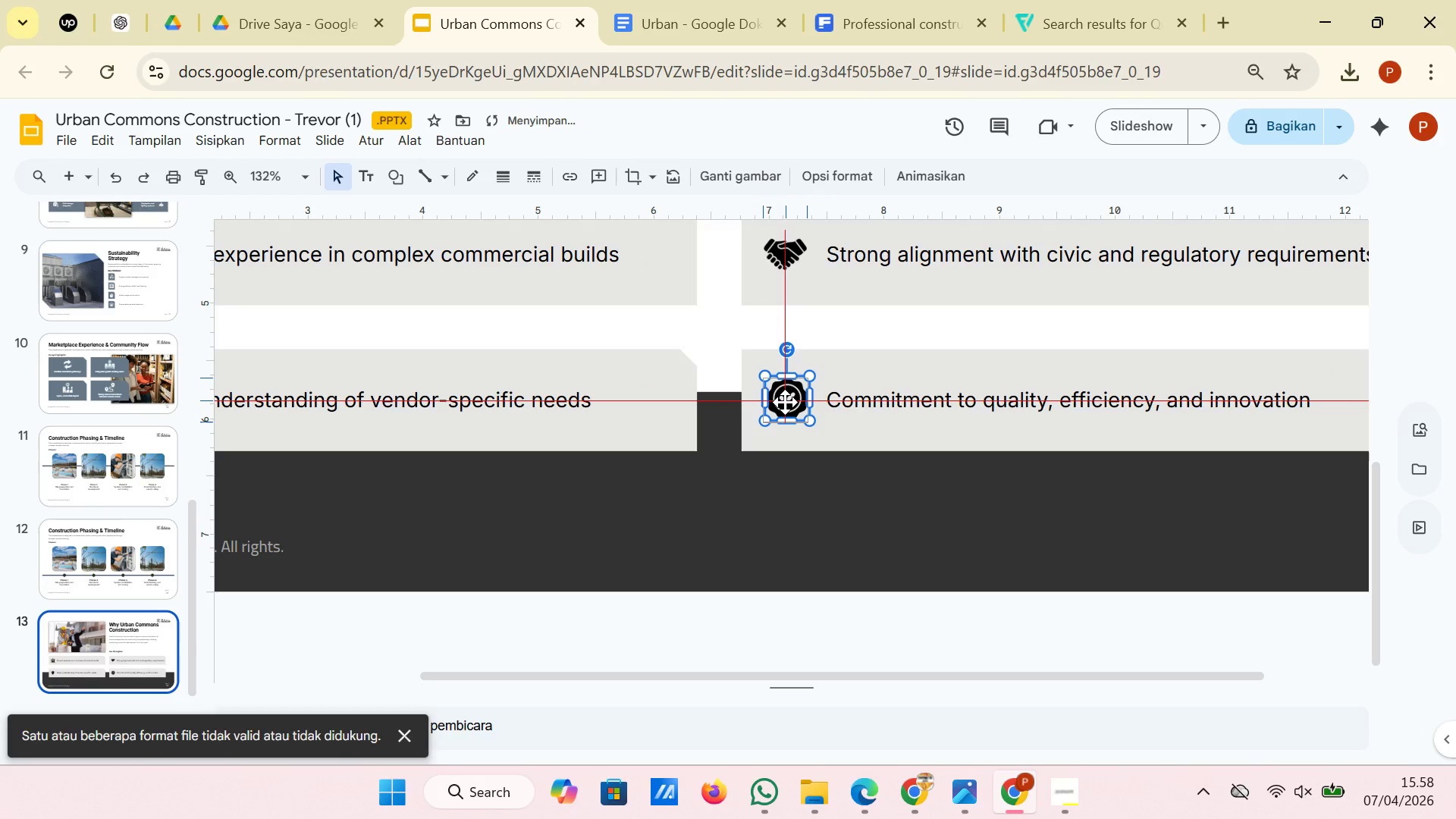 
left_click([785, 402])
 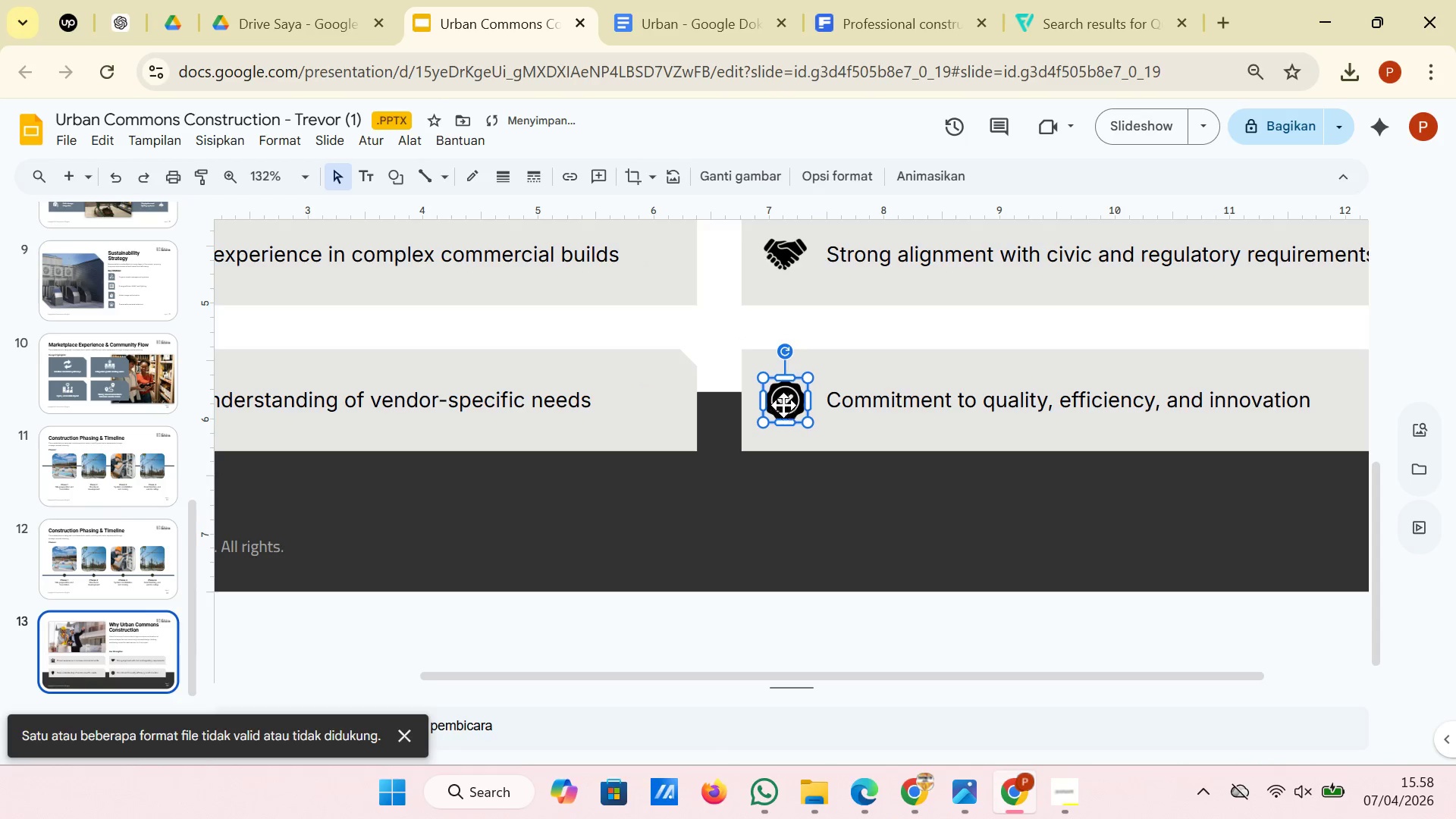 
left_click_drag(start_coordinate=[782, 400], to_coordinate=[786, 400])
 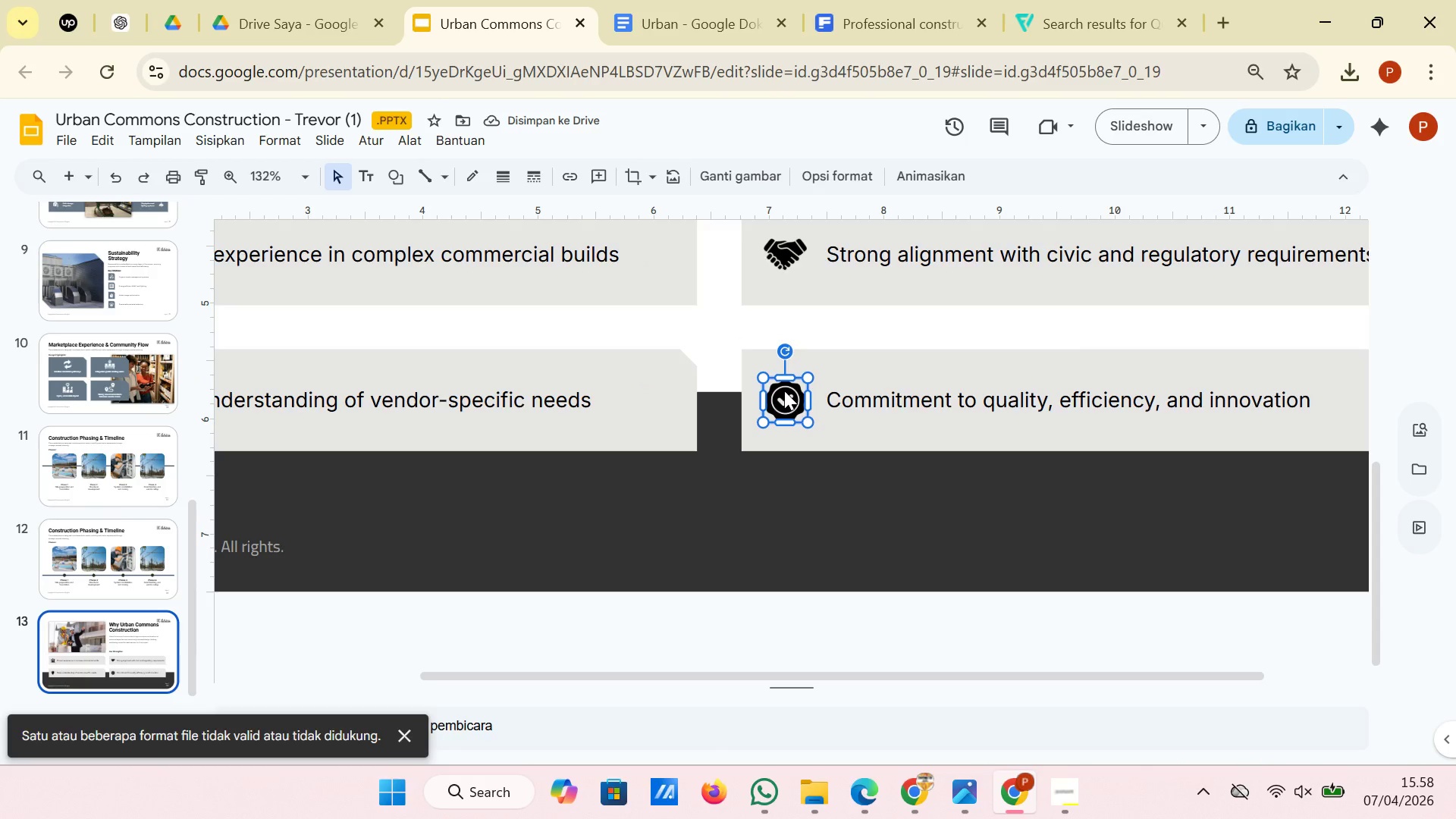 
left_click([720, 347])
 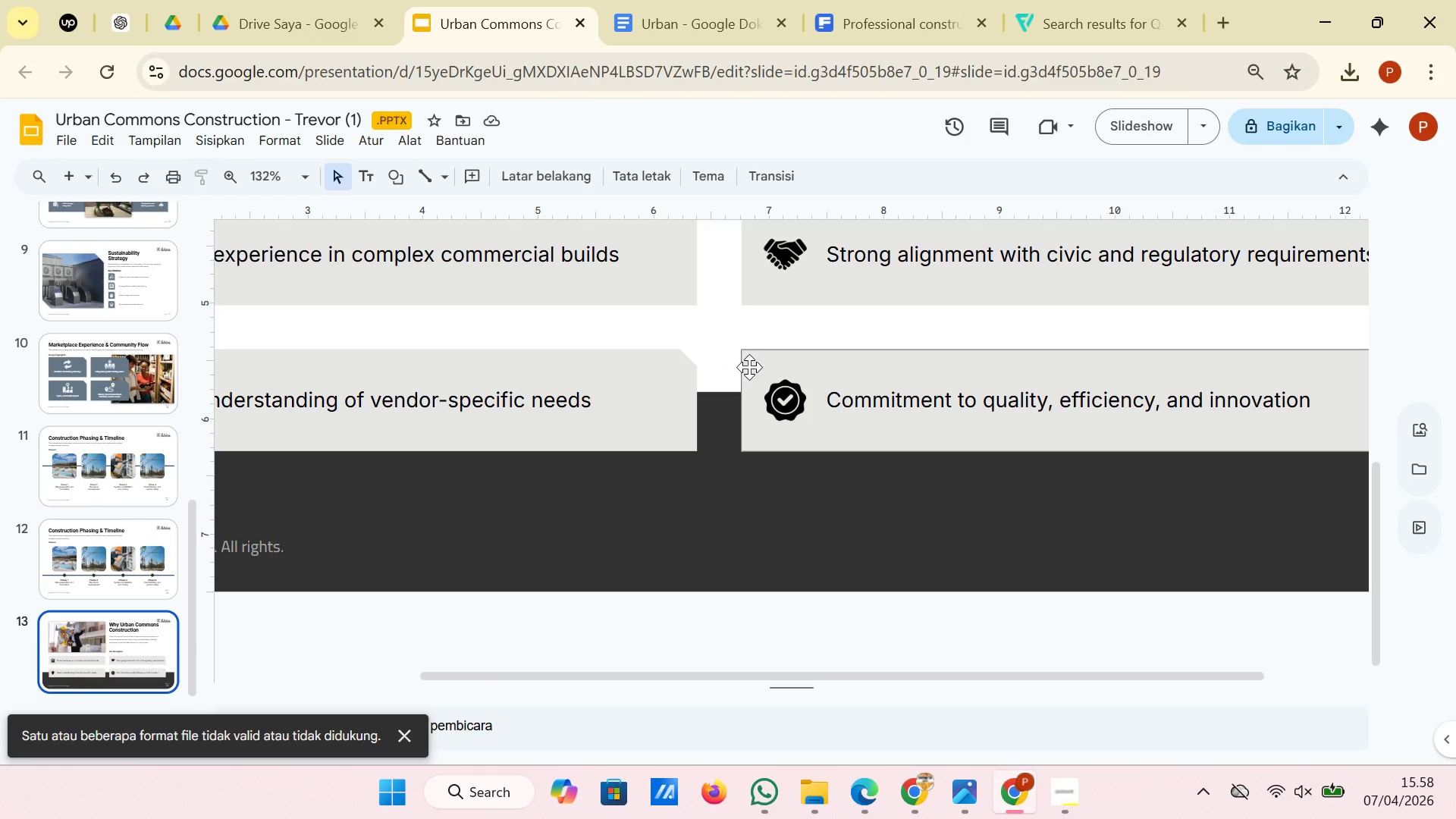 
hold_key(key=ControlLeft, duration=1.0)
scroll: coordinate [775, 403], scroll_direction: down, amount: 2.0
 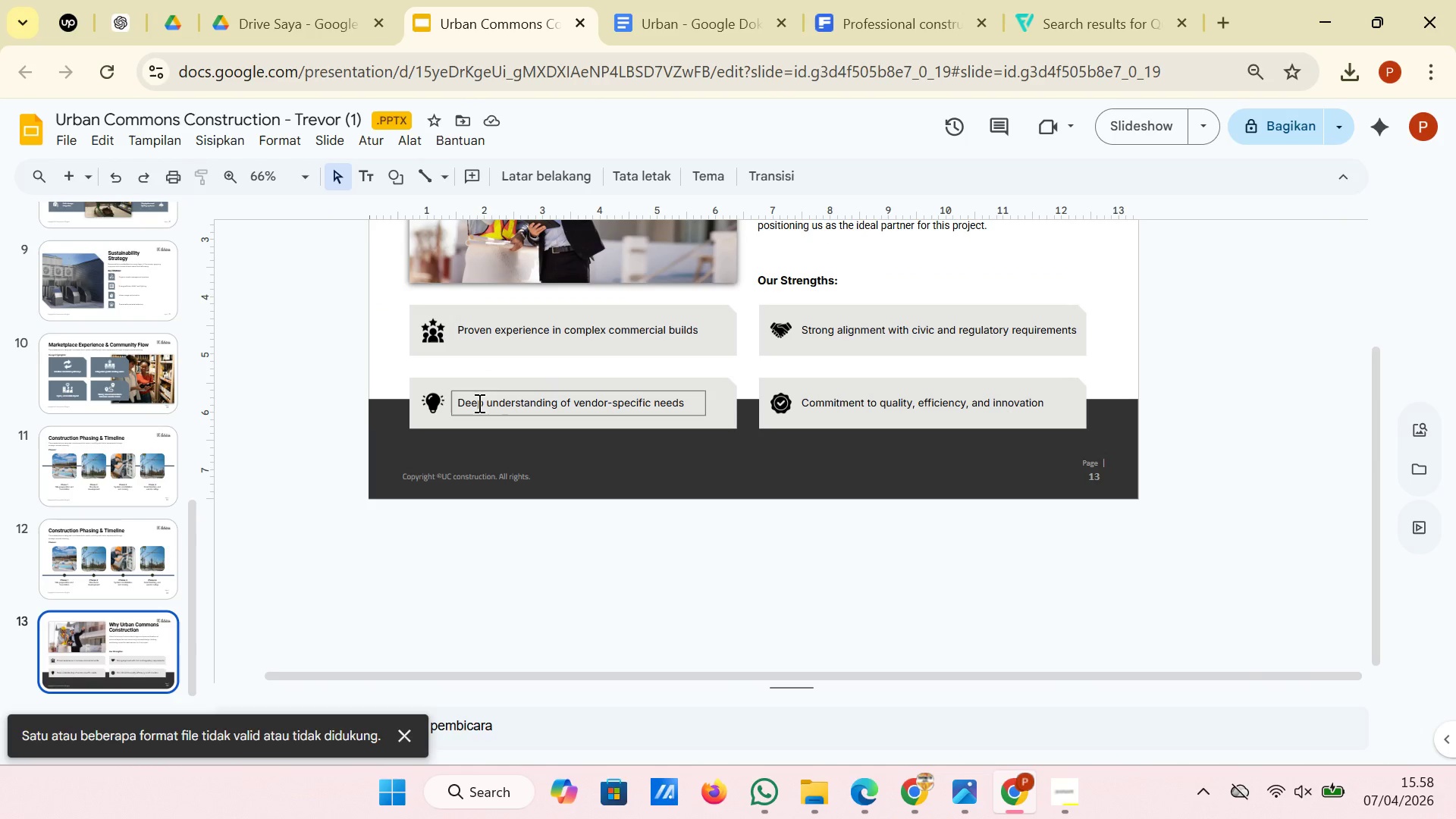 
left_click([440, 402])
 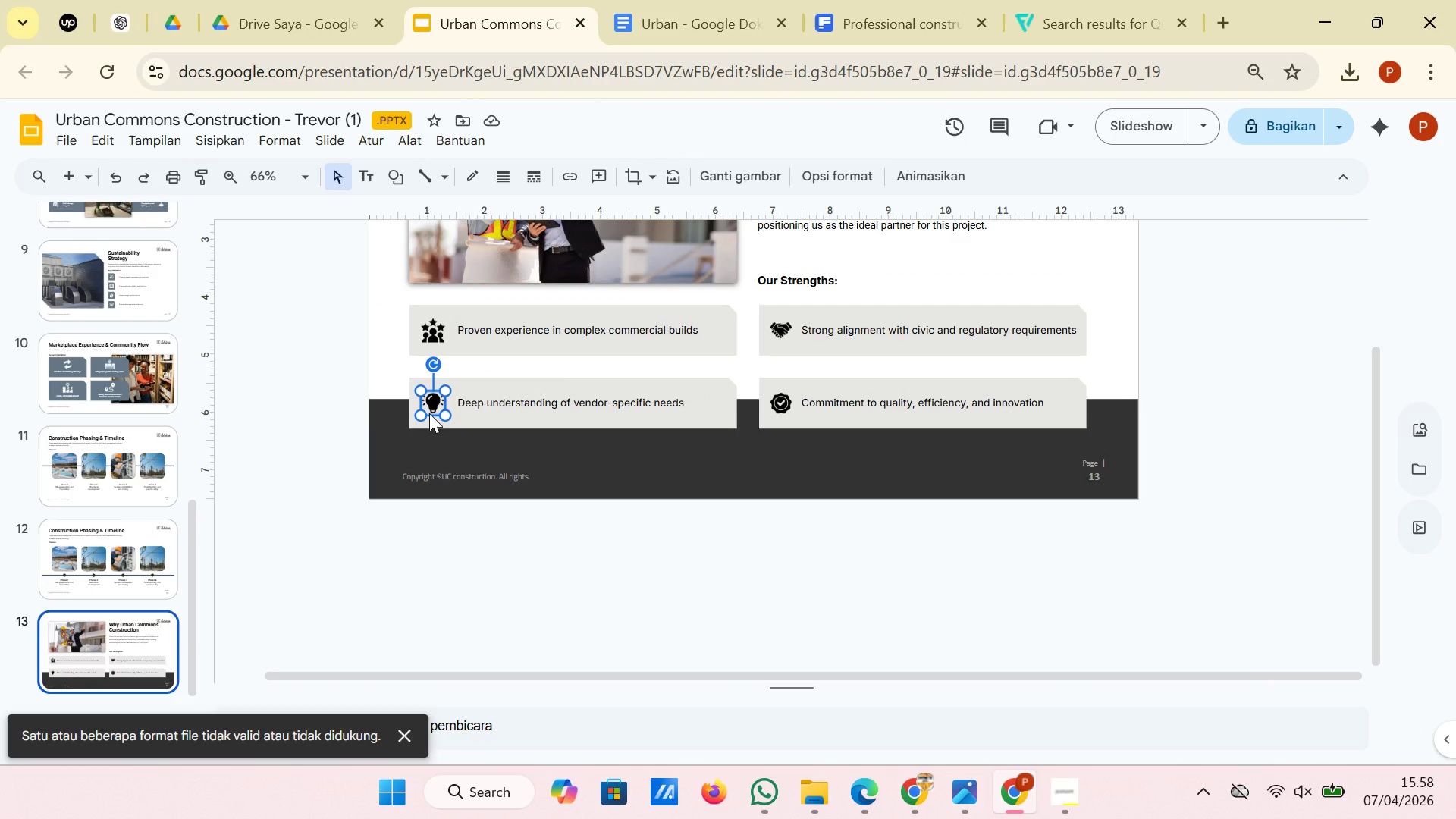 
hold_key(key=ControlLeft, duration=0.97)
scroll: coordinate [429, 413], scroll_direction: up, amount: 2.0
 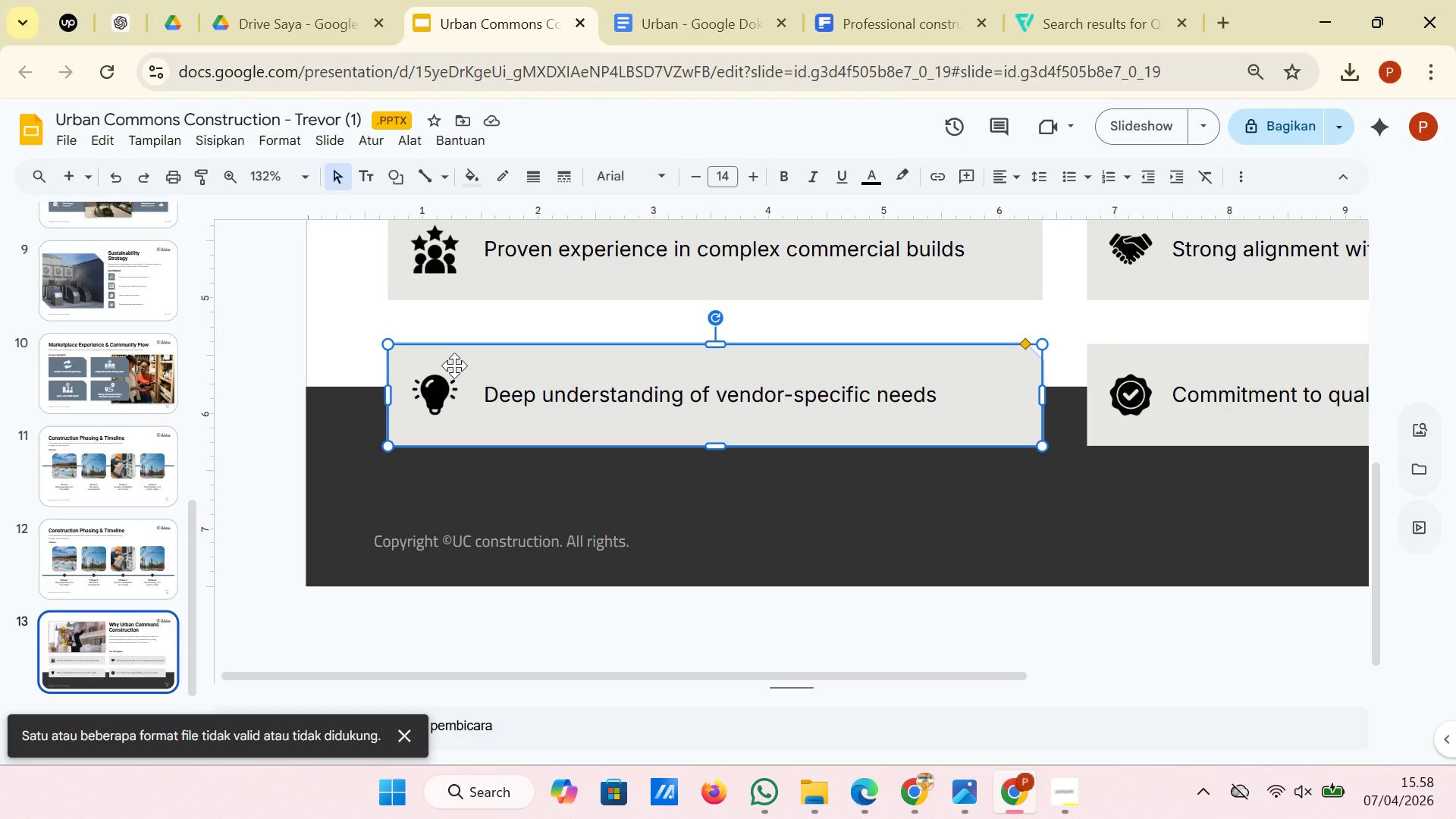 
left_click([443, 388])
 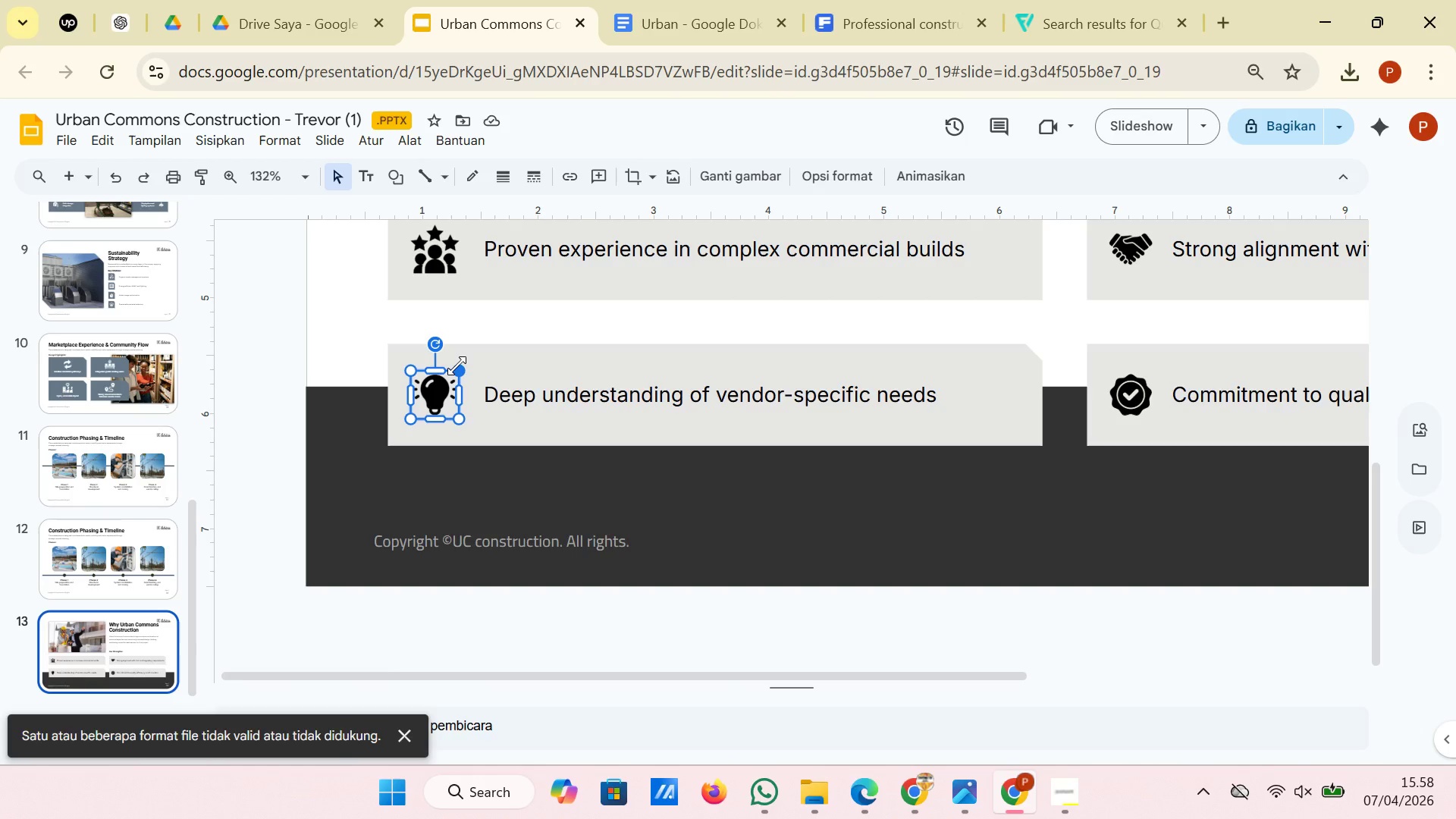 
left_click_drag(start_coordinate=[457, 366], to_coordinate=[464, 364])
 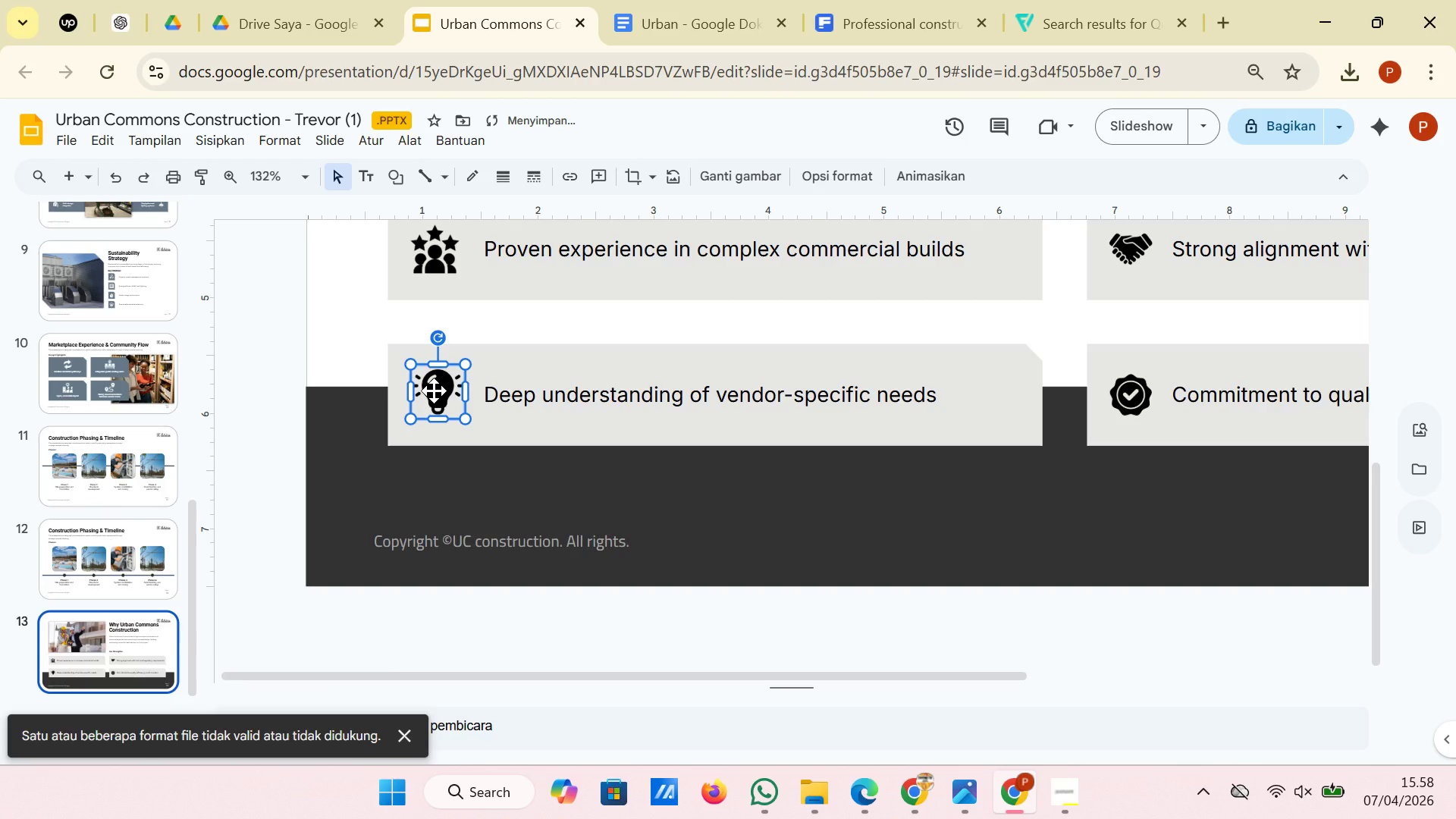 
left_click_drag(start_coordinate=[434, 391], to_coordinate=[434, 396])
 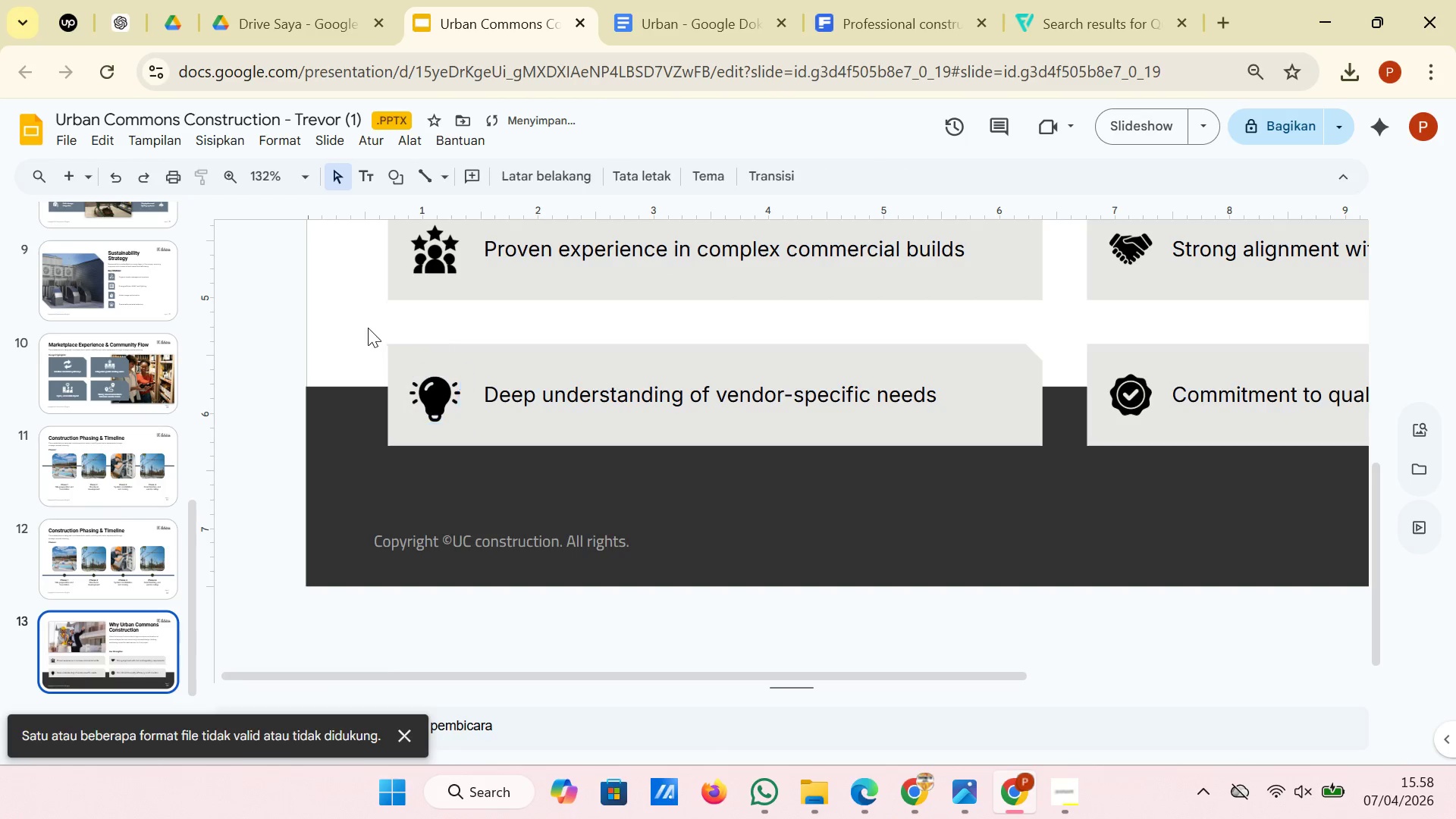 
left_click([368, 328])
 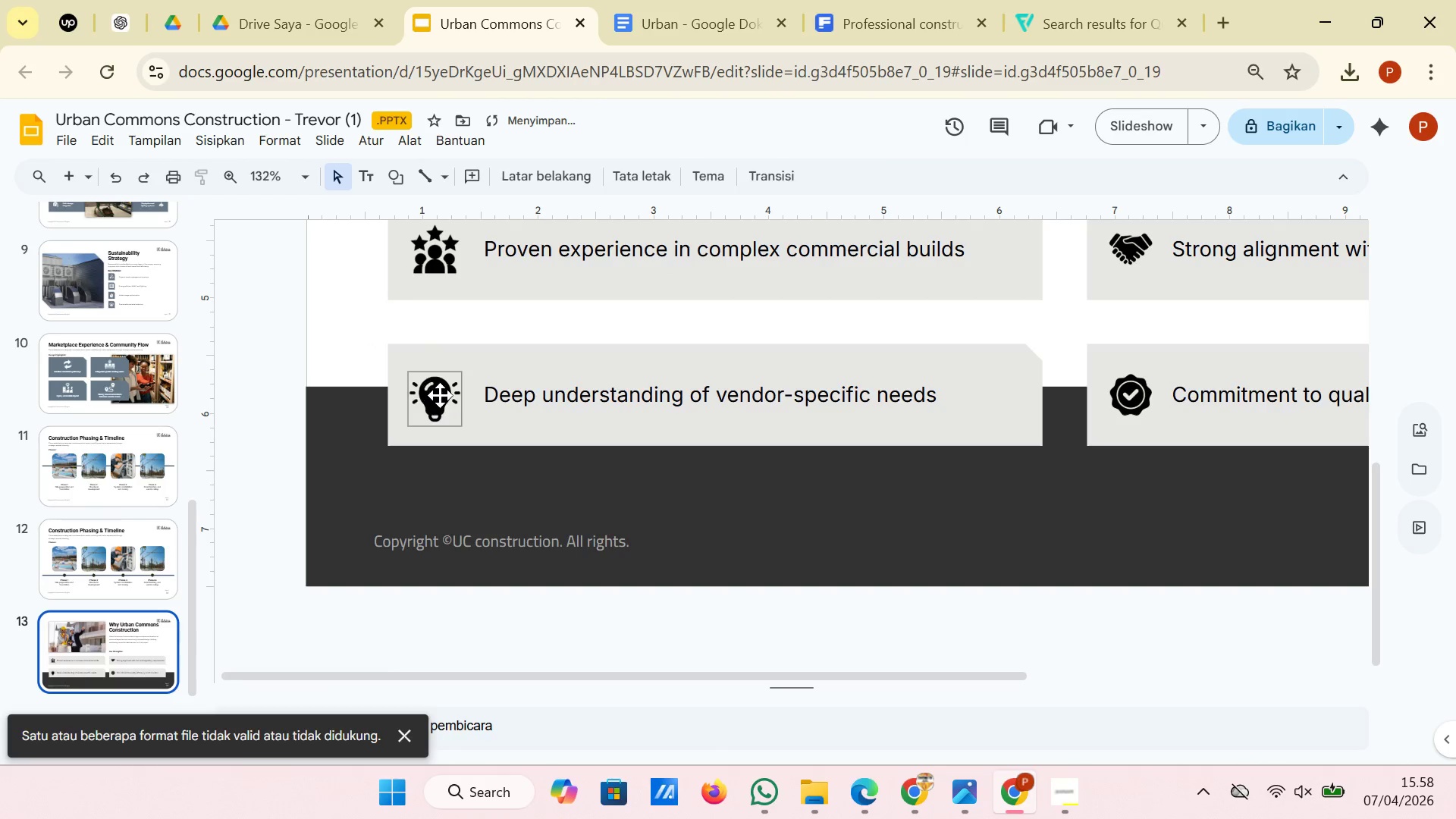 
left_click([440, 395])
 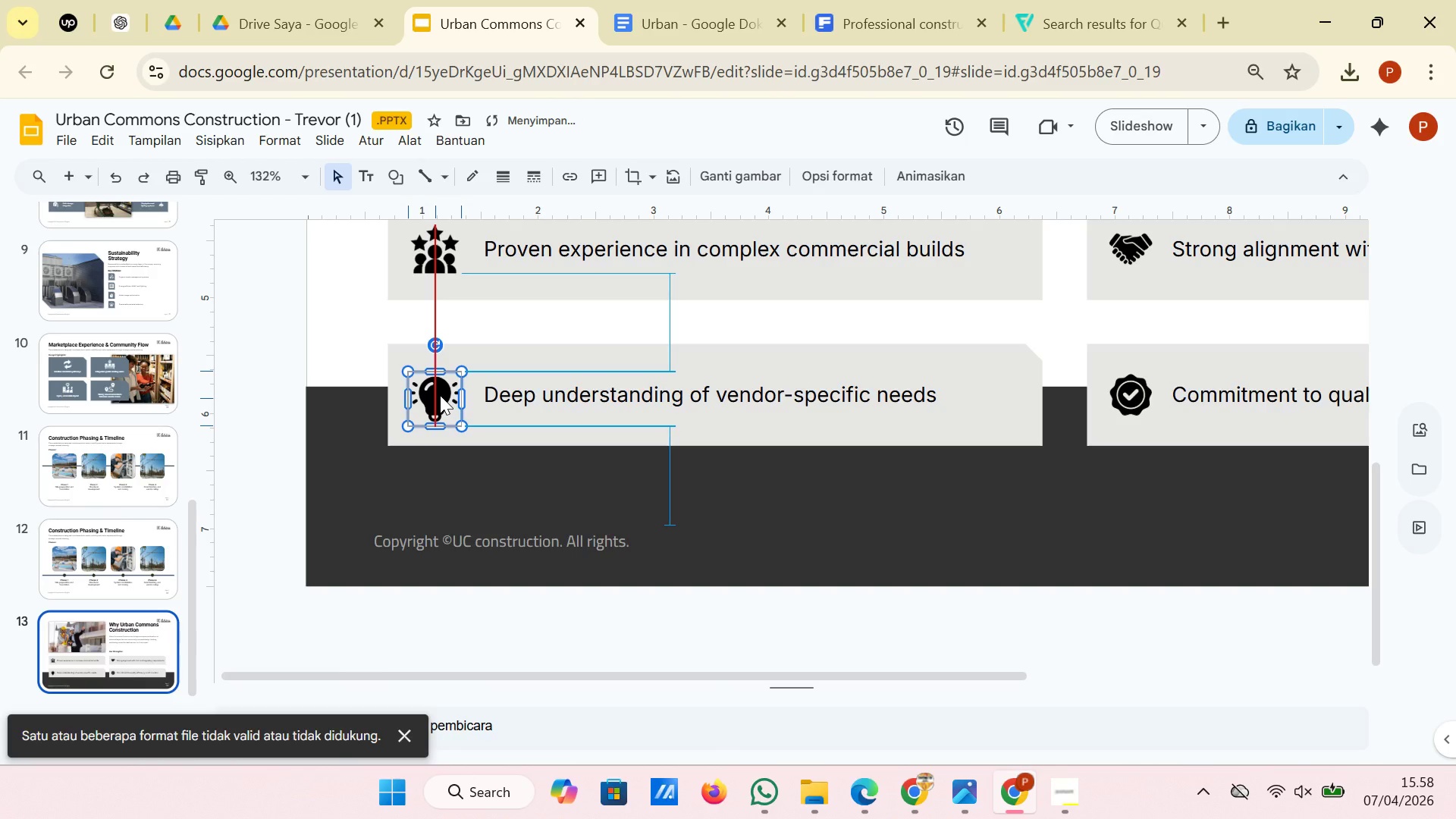 
left_click([363, 333])
 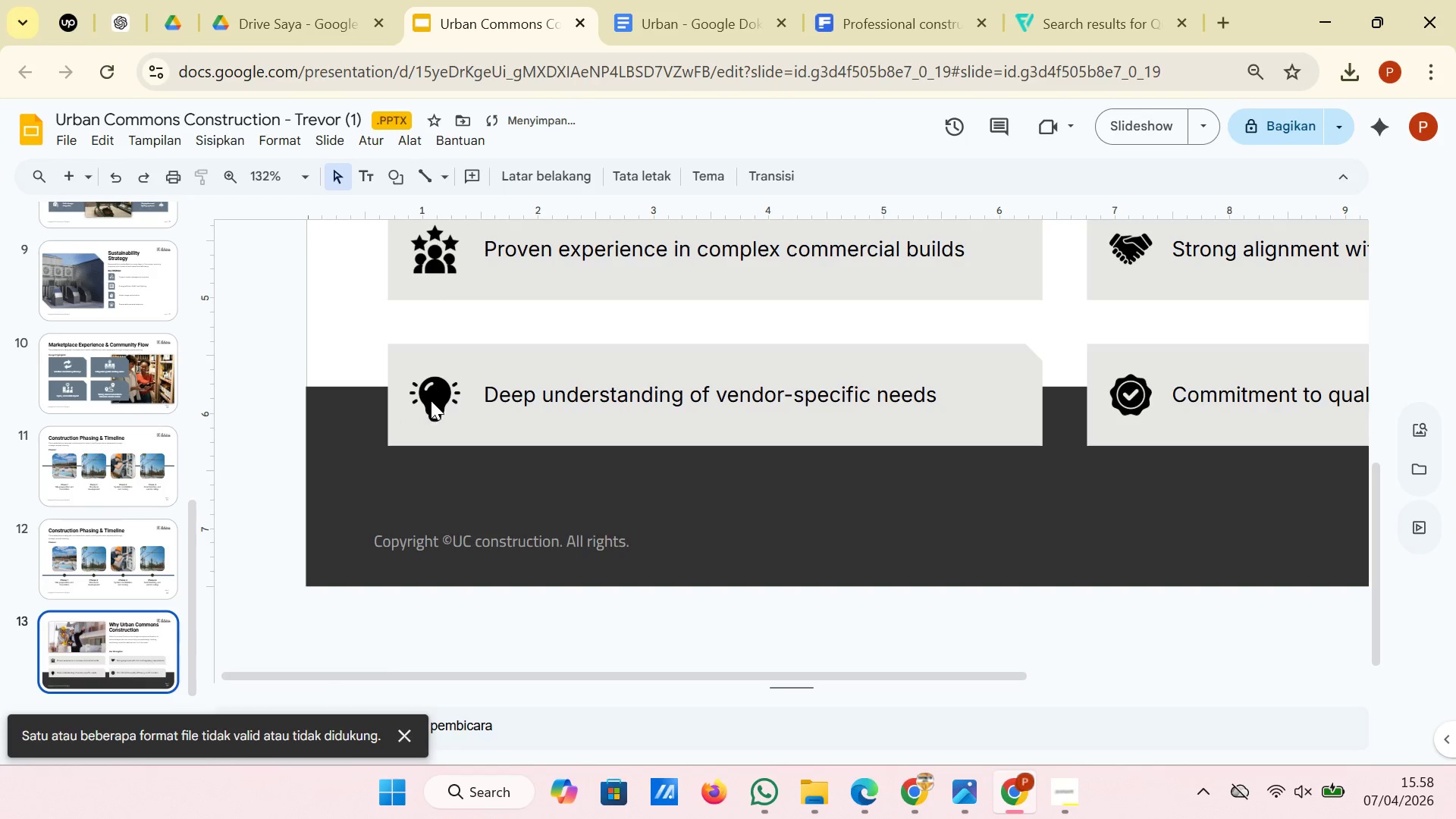 
left_click([431, 398])
 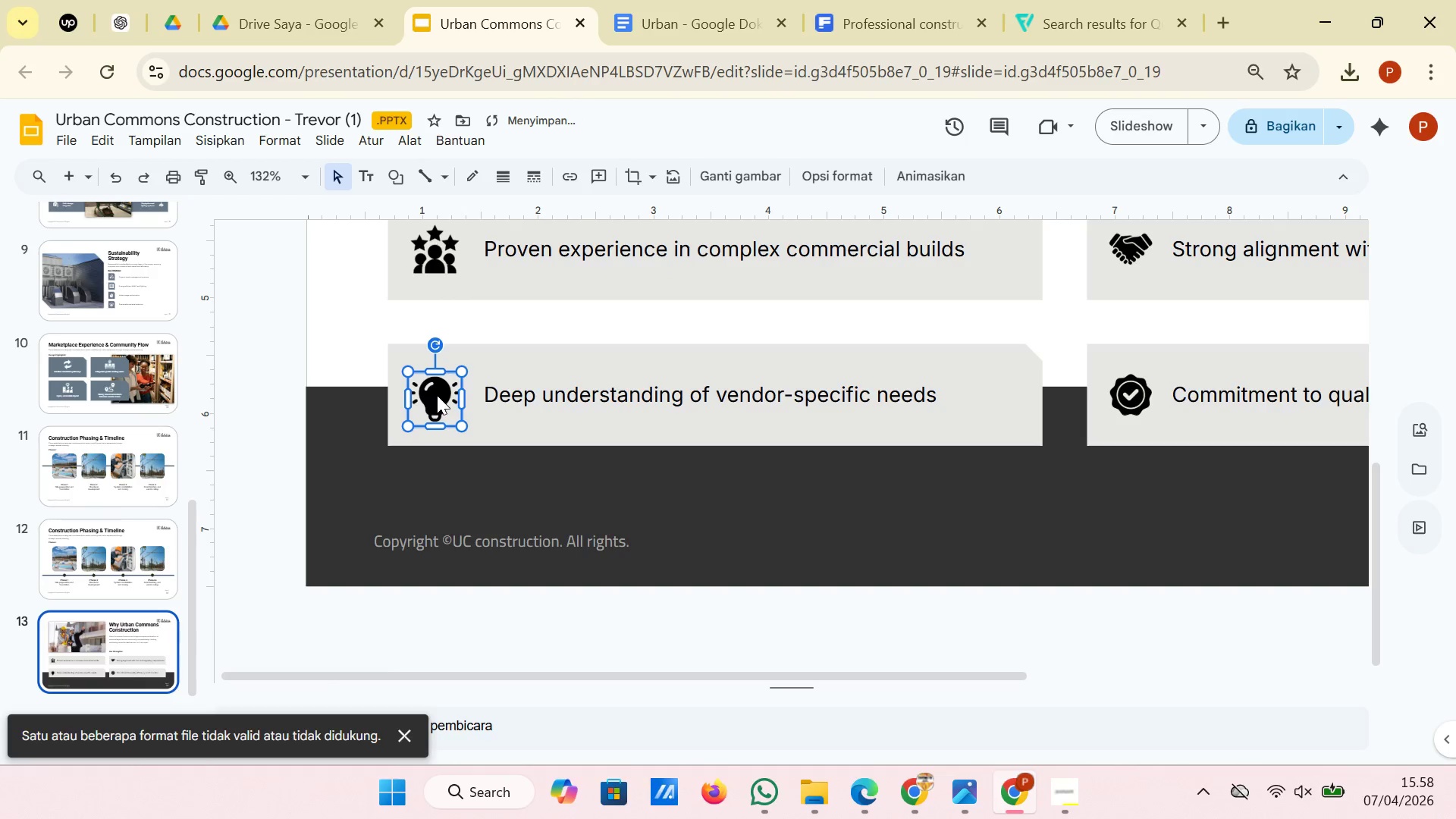 
left_click_drag(start_coordinate=[434, 395], to_coordinate=[439, 395])
 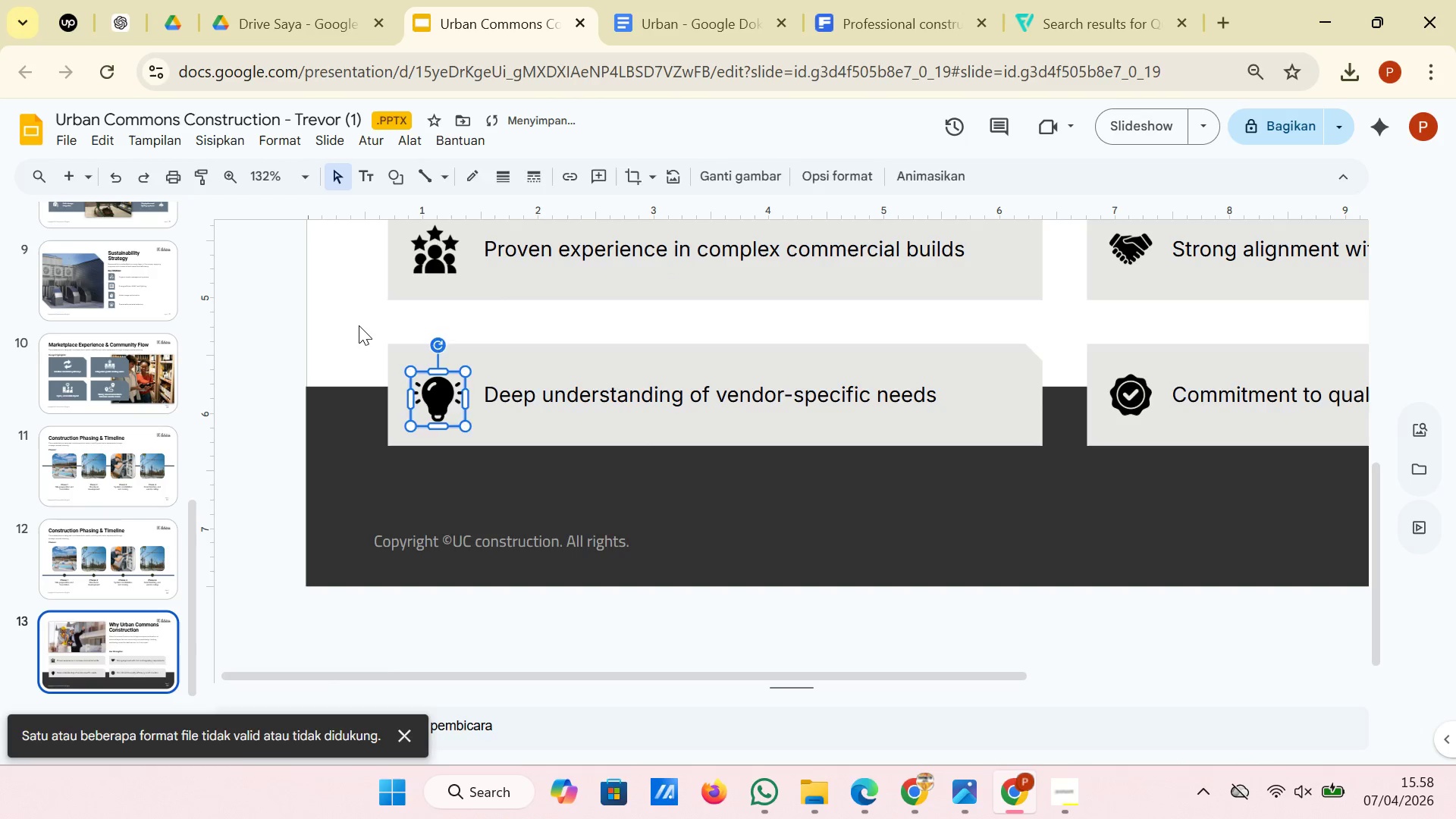 
left_click([359, 325])
 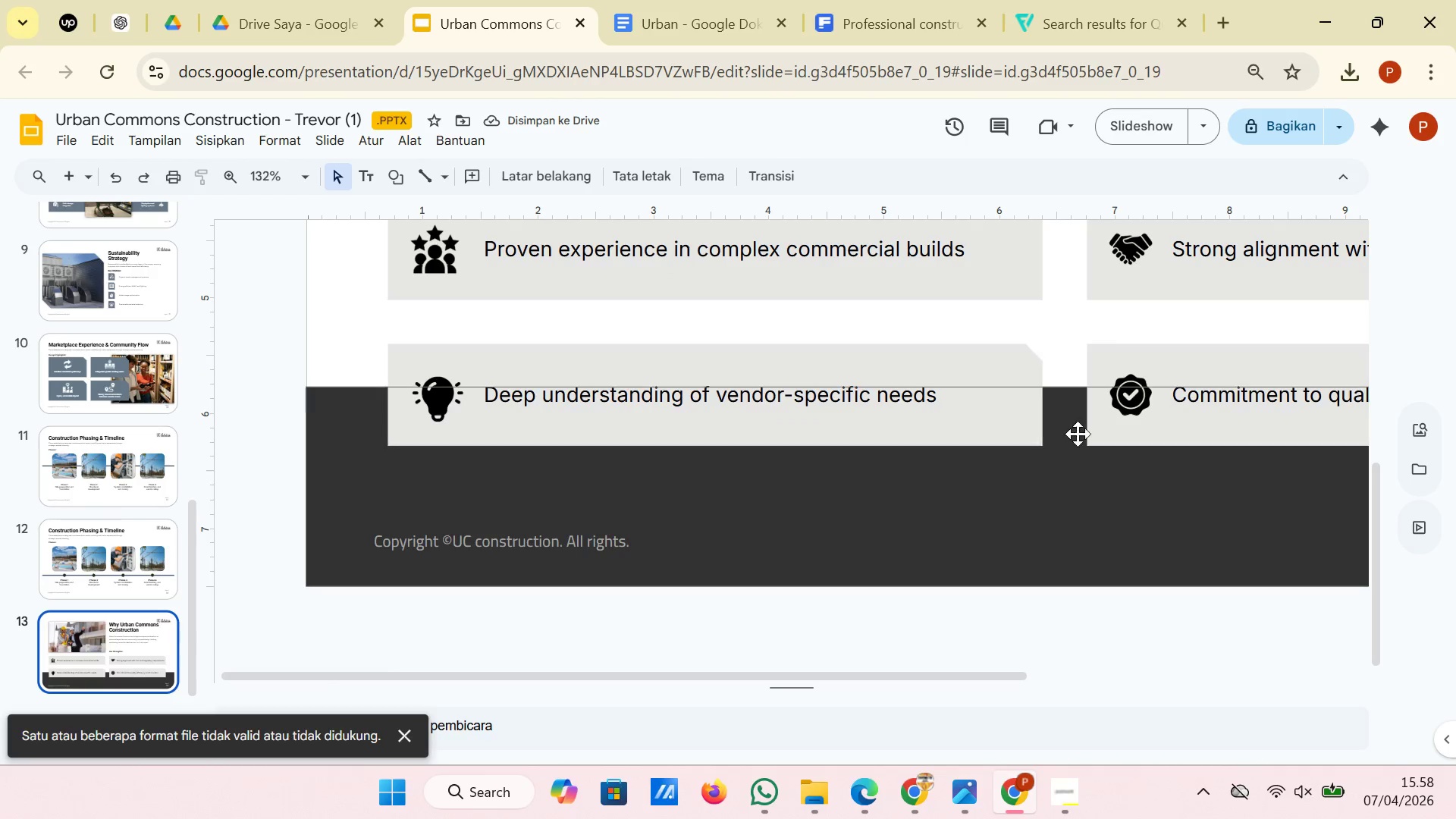 
scroll: coordinate [1150, 443], scroll_direction: up, amount: 2.0
 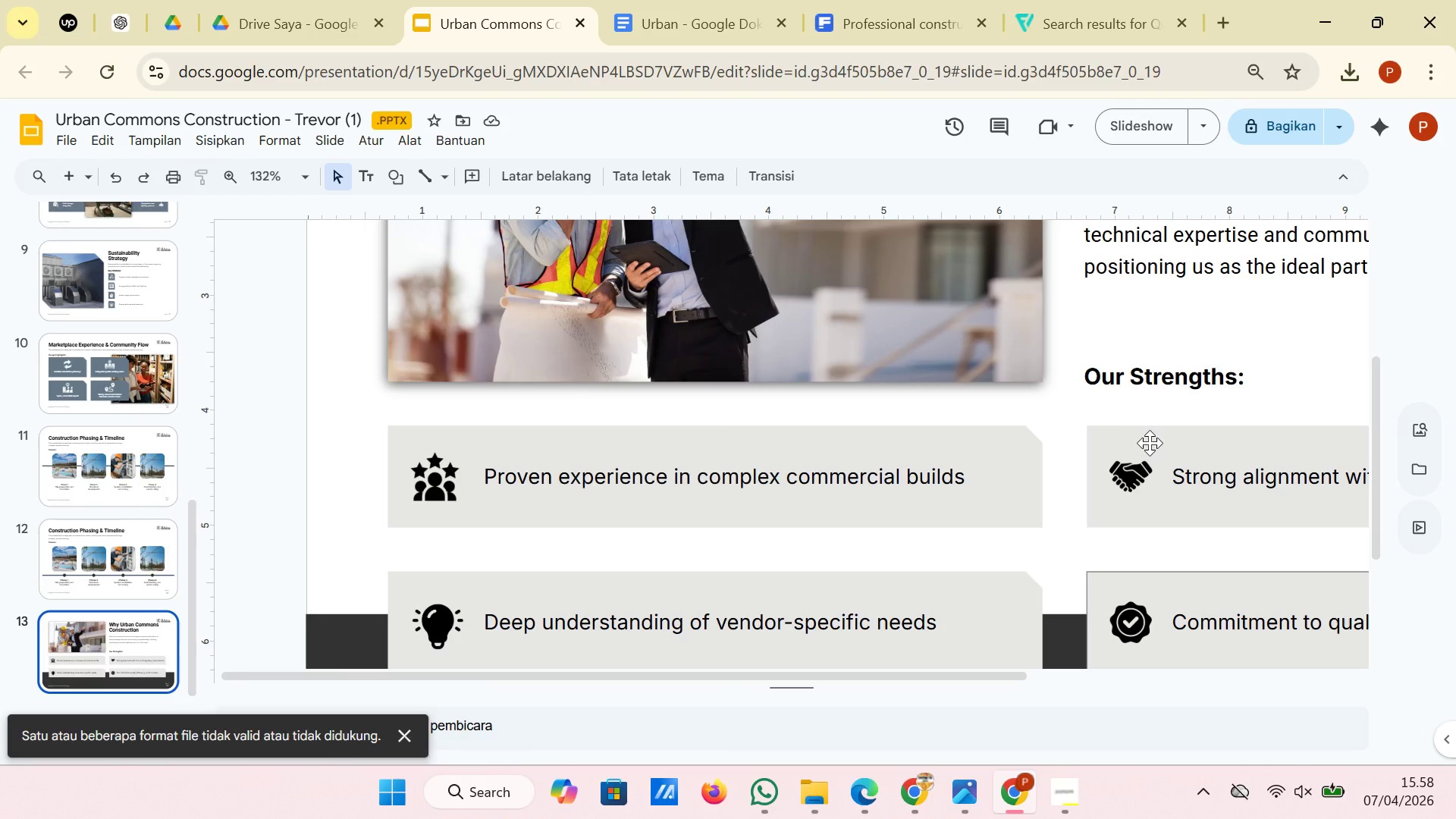 
wait(9.61)
 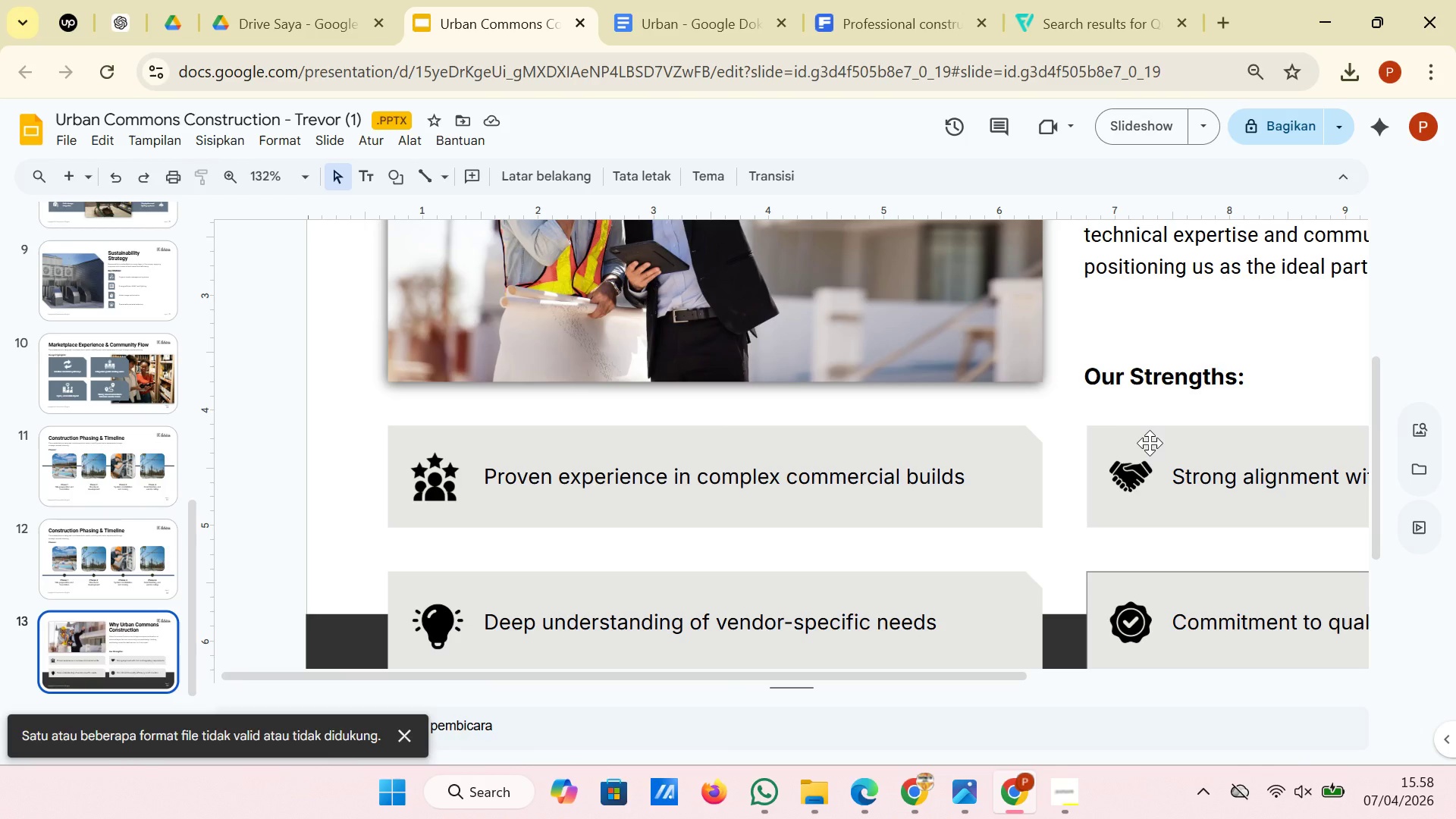 
scroll: coordinate [1150, 469], scroll_direction: up, amount: 5.0
 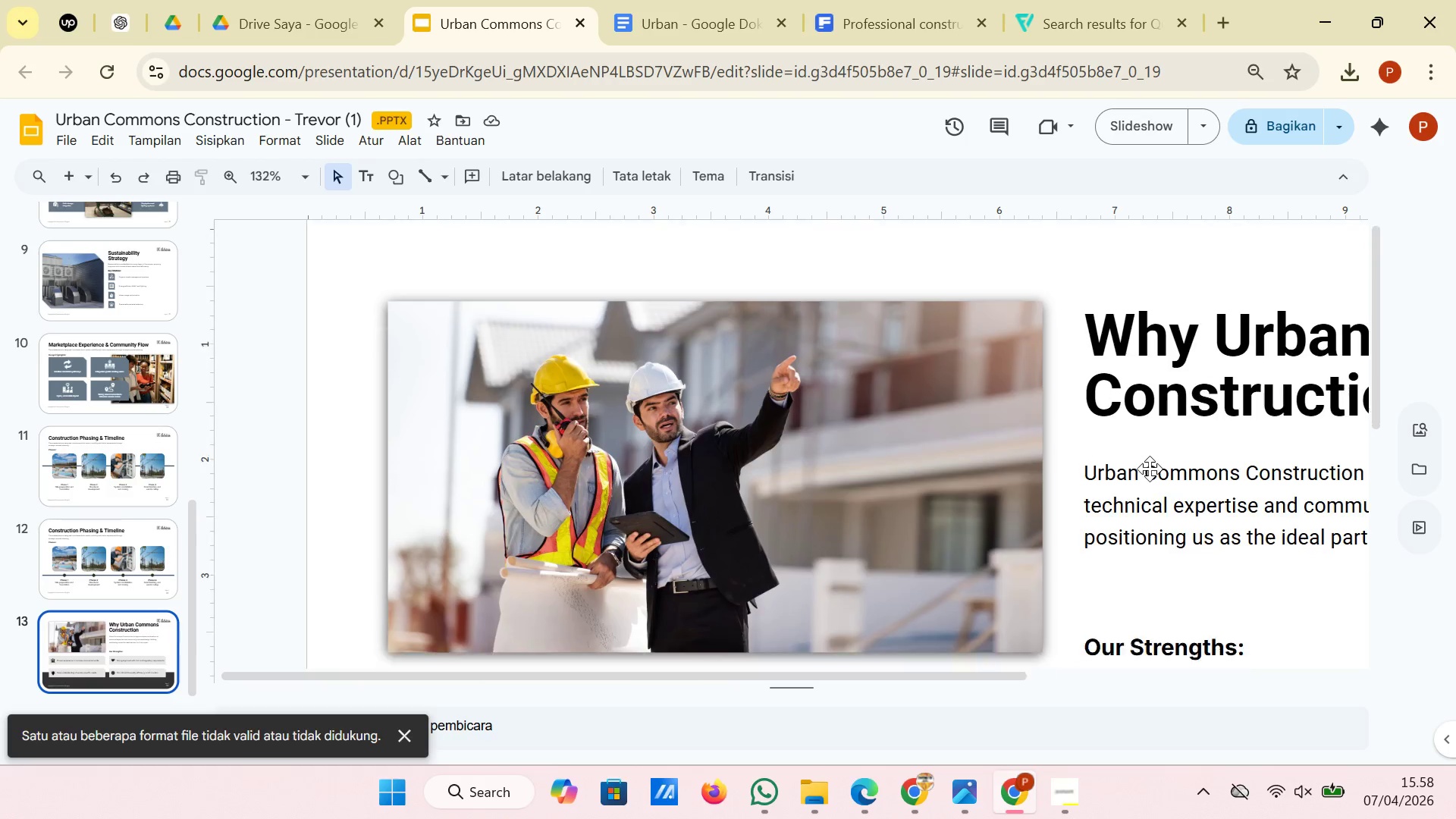 
scroll: coordinate [1150, 469], scroll_direction: down, amount: 4.0
 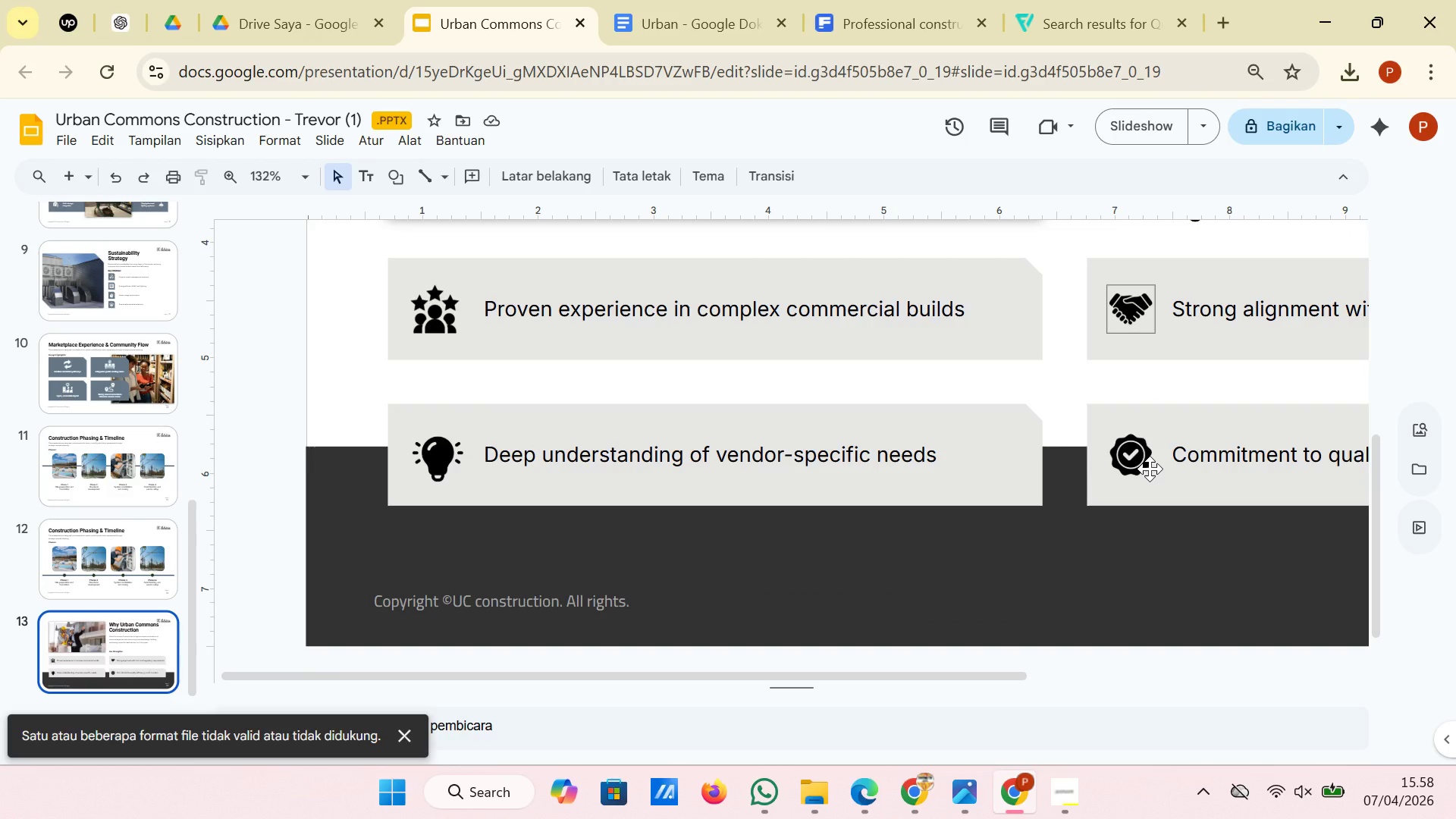 
hold_key(key=ControlLeft, duration=0.78)
 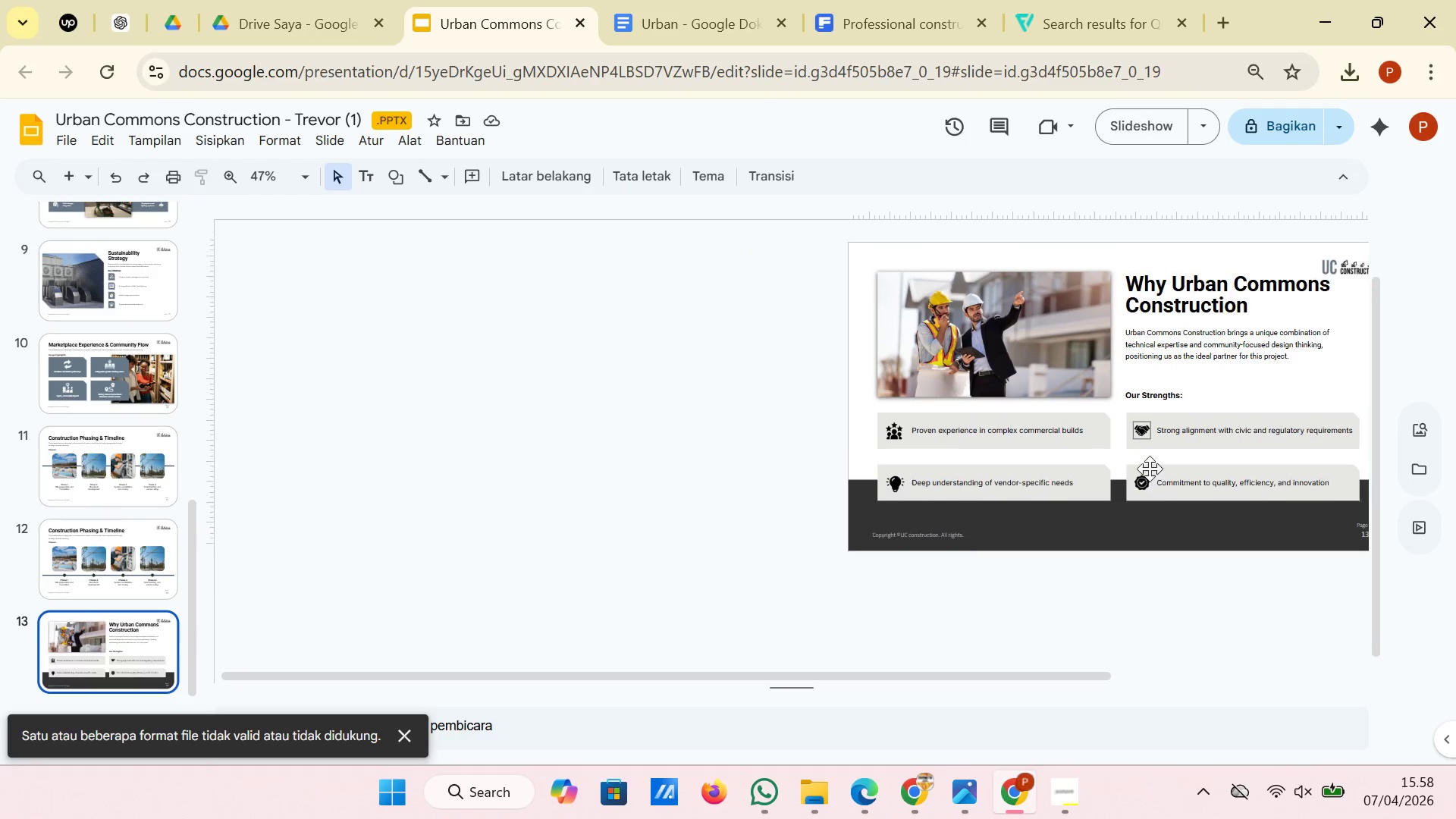 
scroll: coordinate [1150, 469], scroll_direction: up, amount: 1.0
 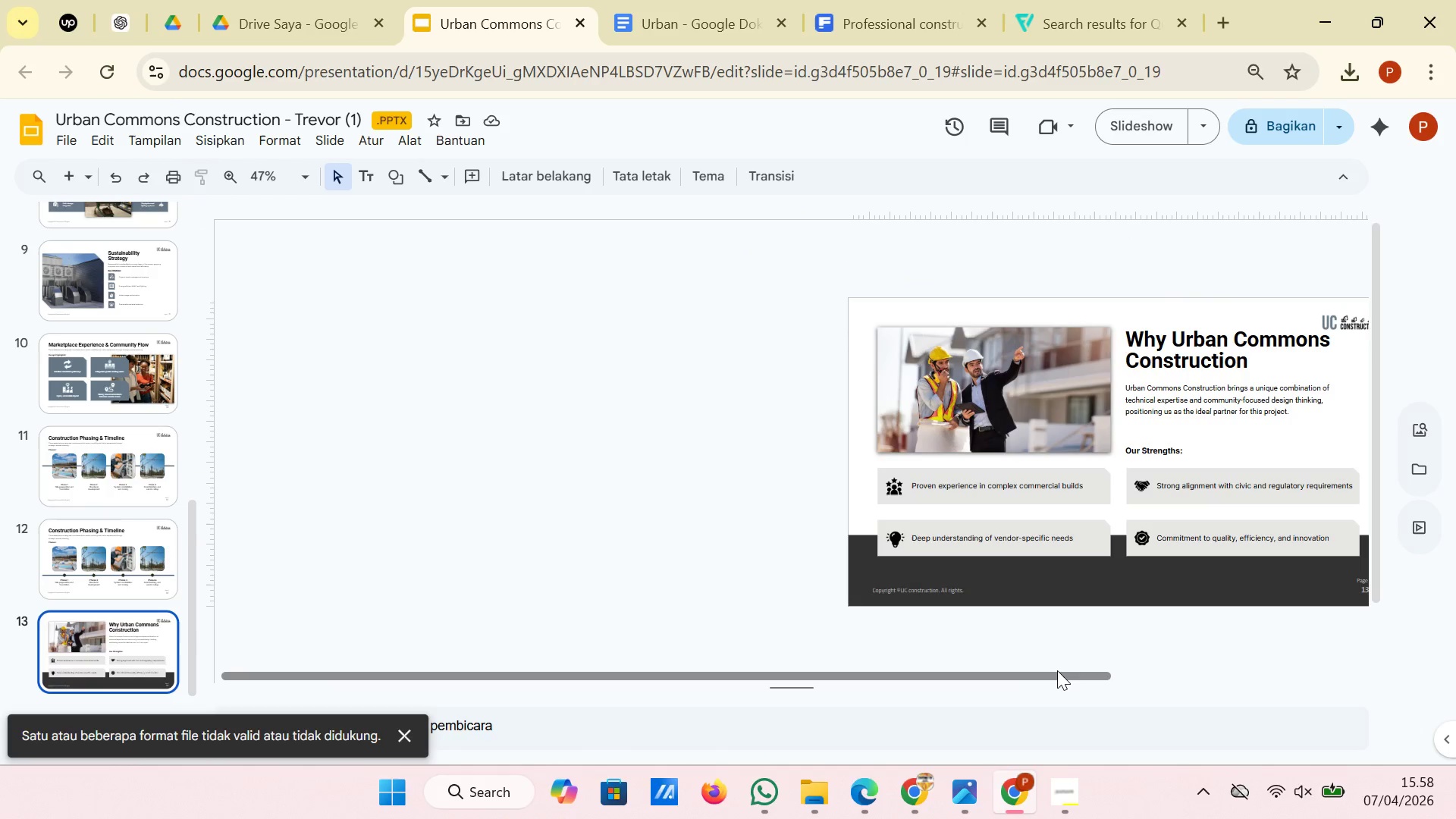 
left_click_drag(start_coordinate=[1057, 672], to_coordinate=[1308, 672])
 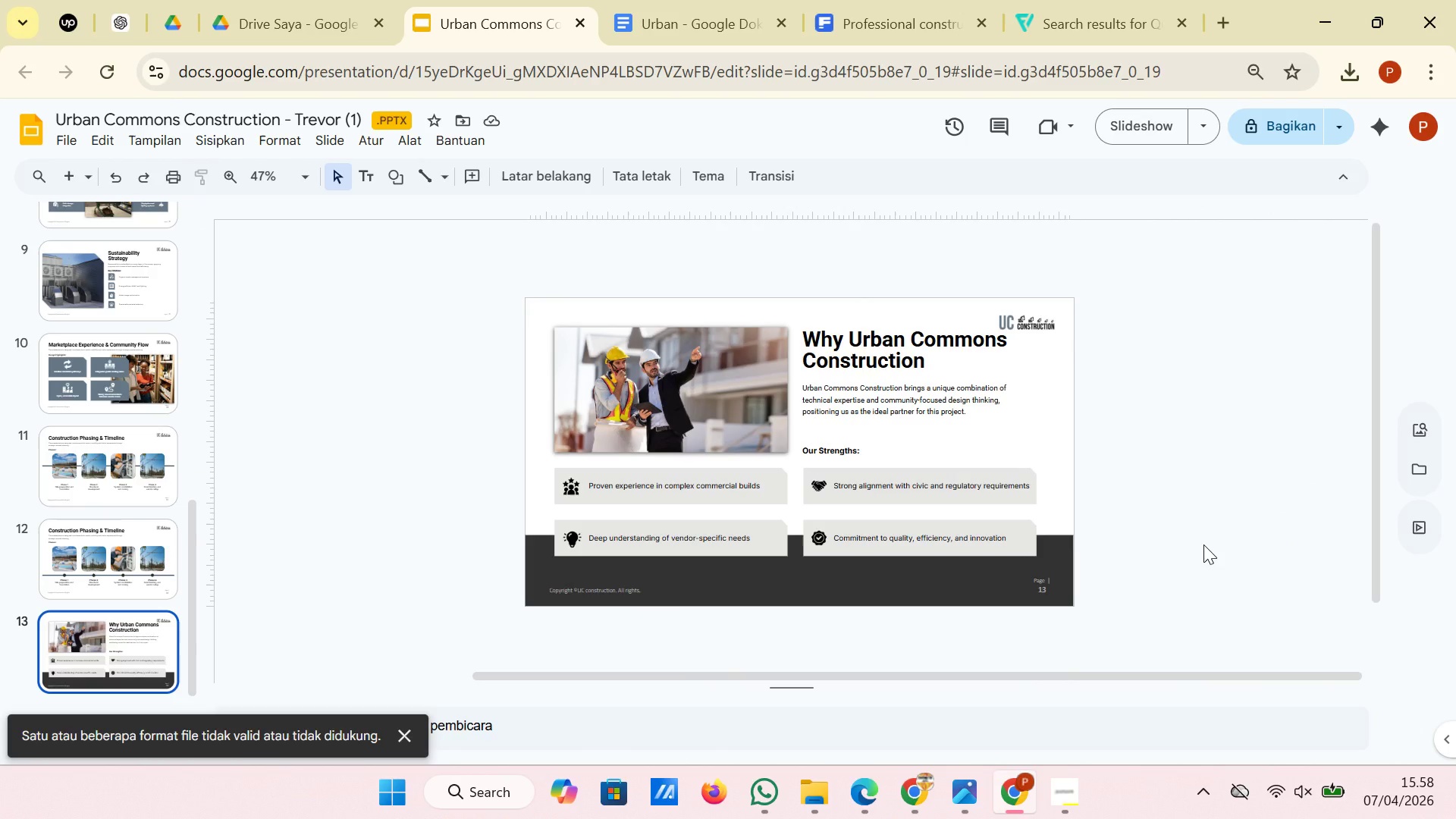 
hold_key(key=ControlLeft, duration=1.09)
scroll: coordinate [1203, 544], scroll_direction: up, amount: 2.0
 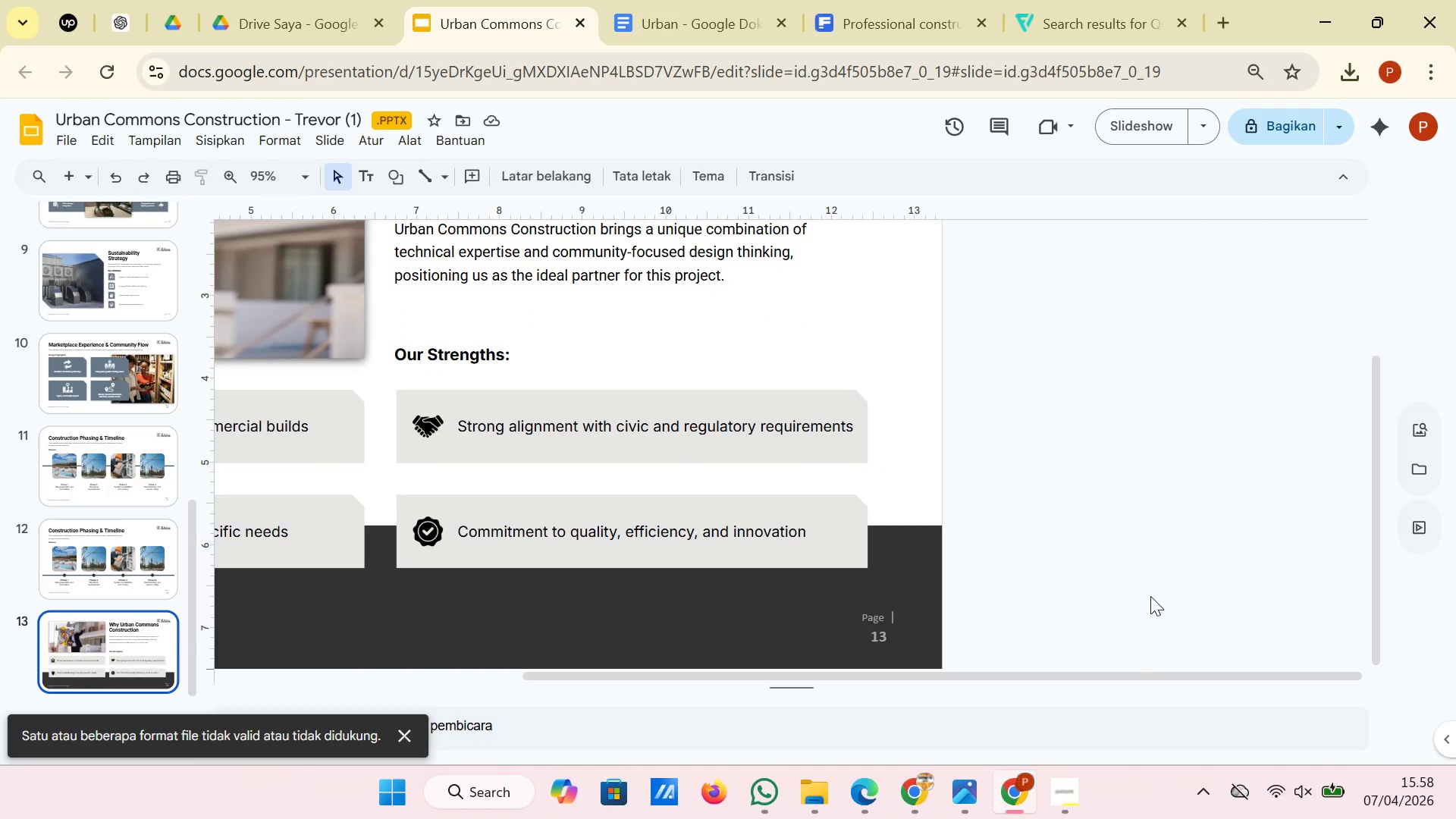 
left_click_drag(start_coordinate=[1129, 670], to_coordinate=[676, 683])
 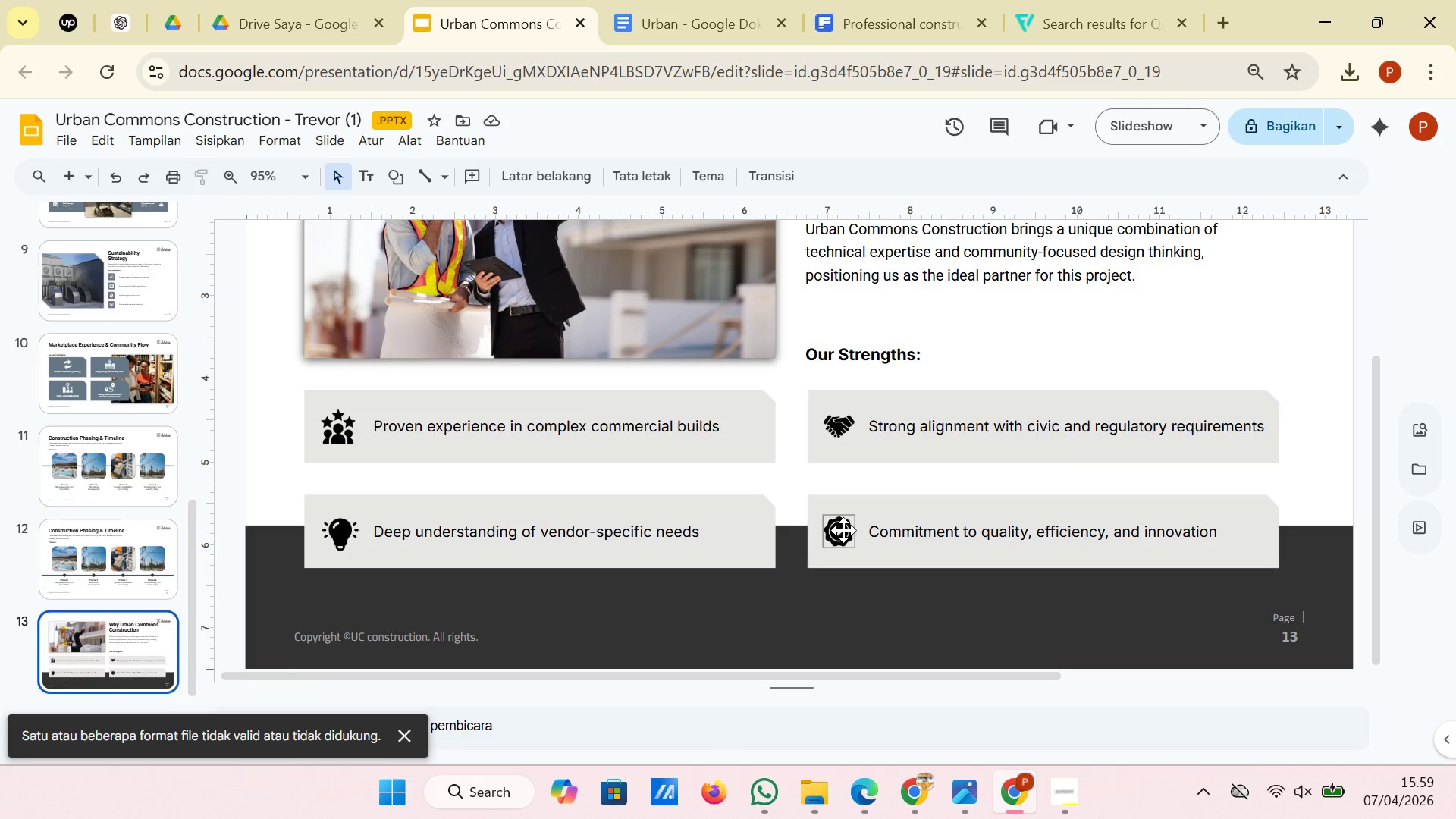 
wait(5.92)
 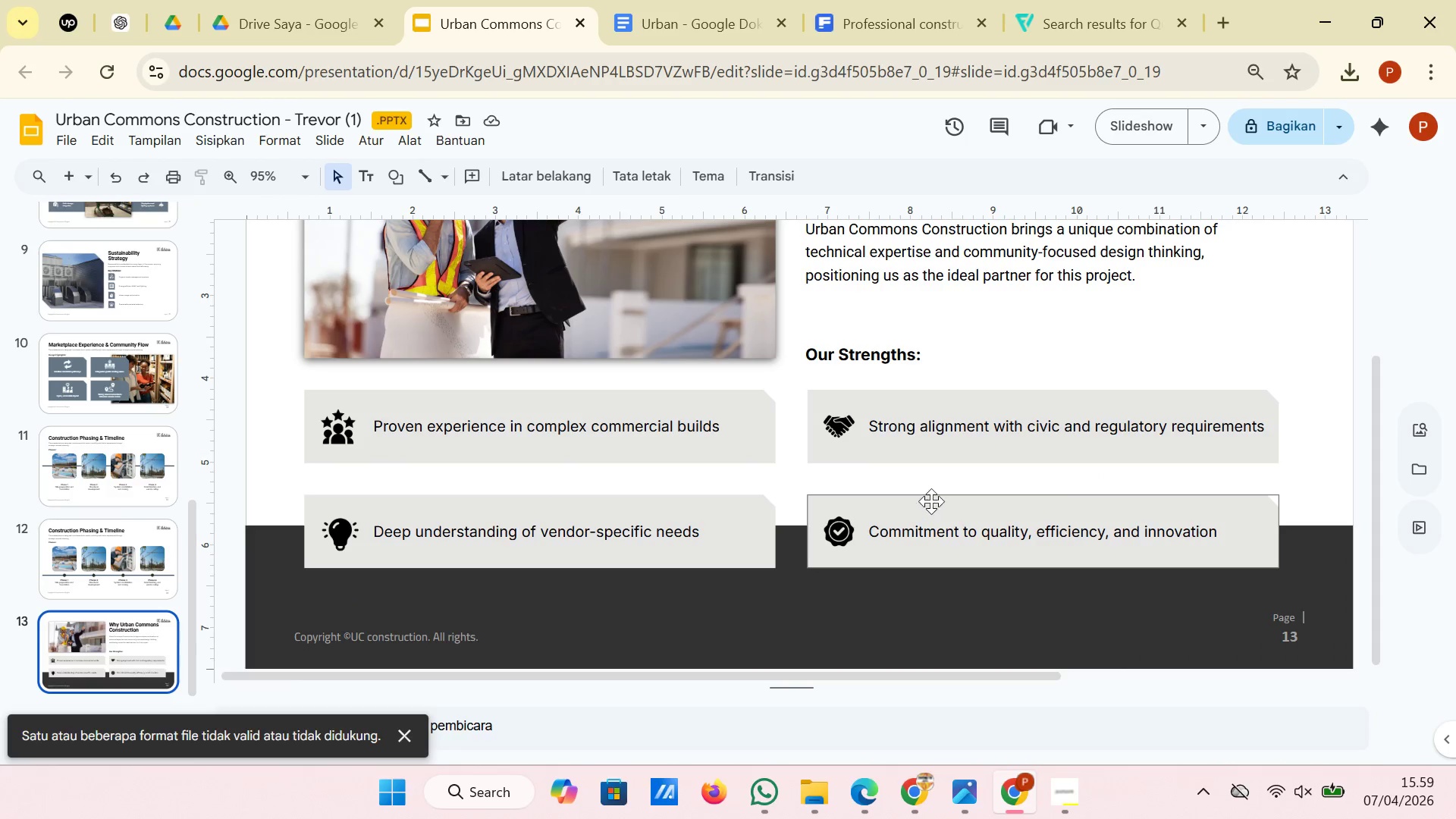 
scroll: coordinate [947, 466], scroll_direction: up, amount: 3.0
 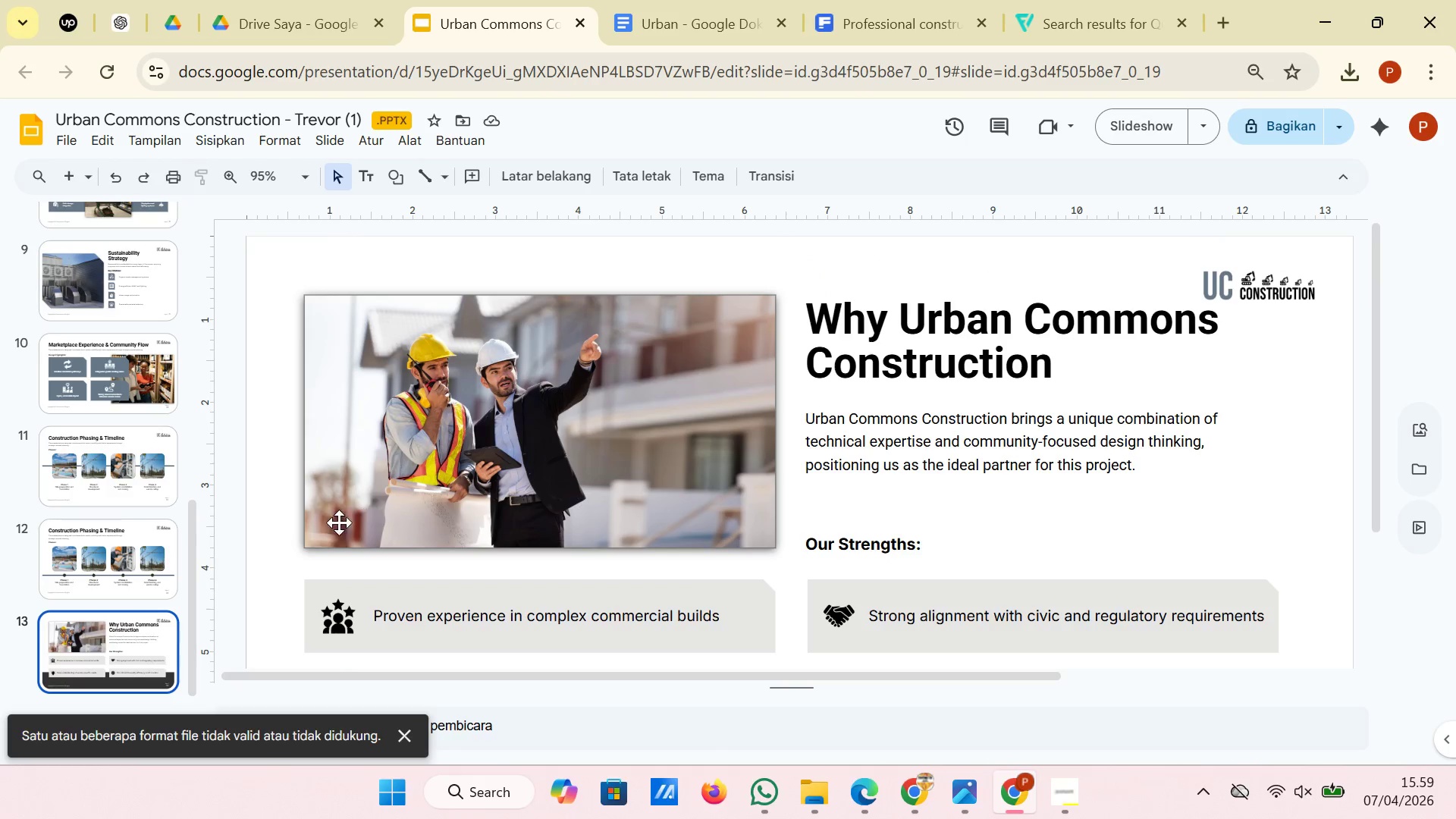 
wait(6.22)
 